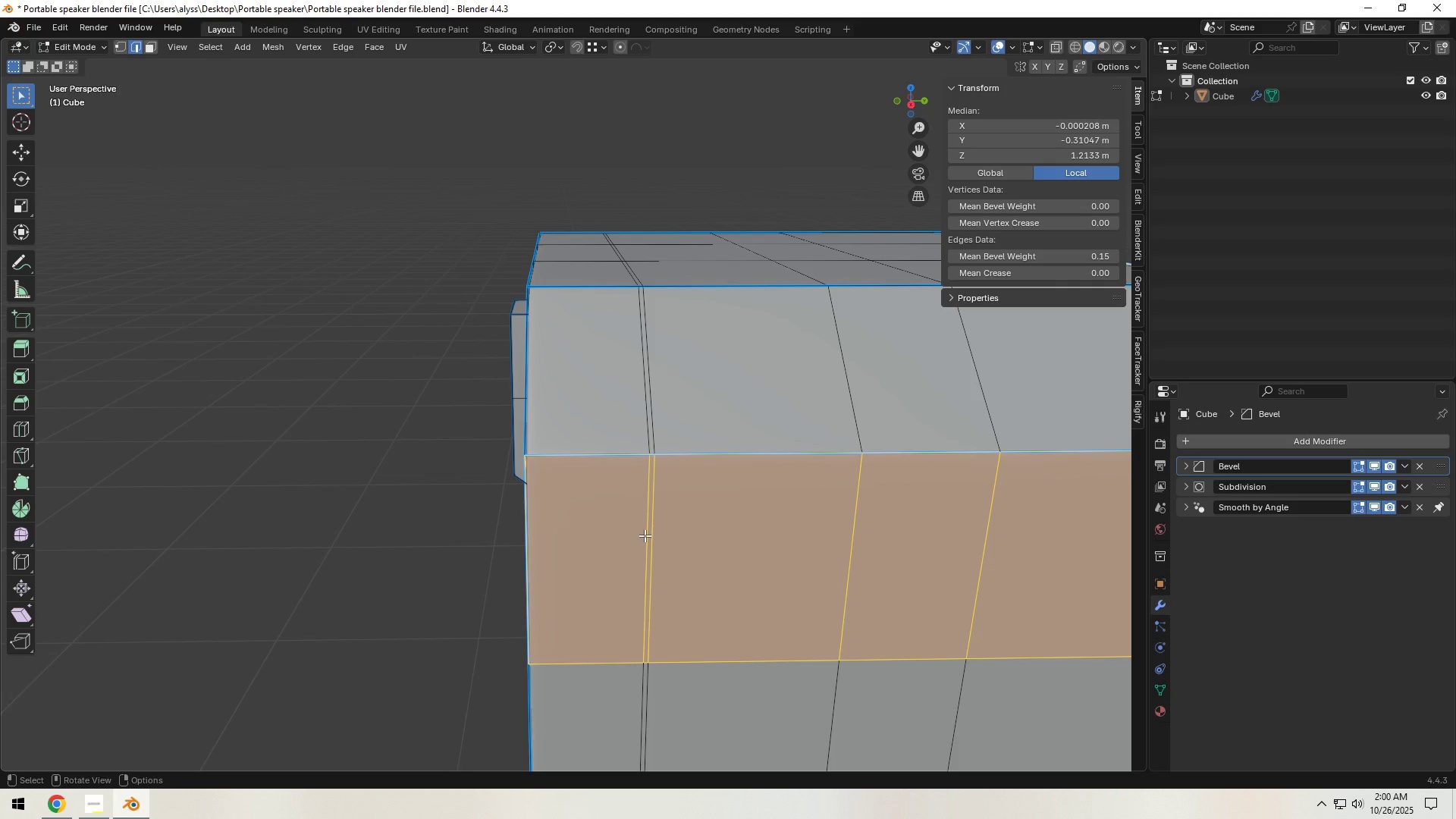 
hold_key(key=AltLeft, duration=1.34)
left_click([645, 535])
 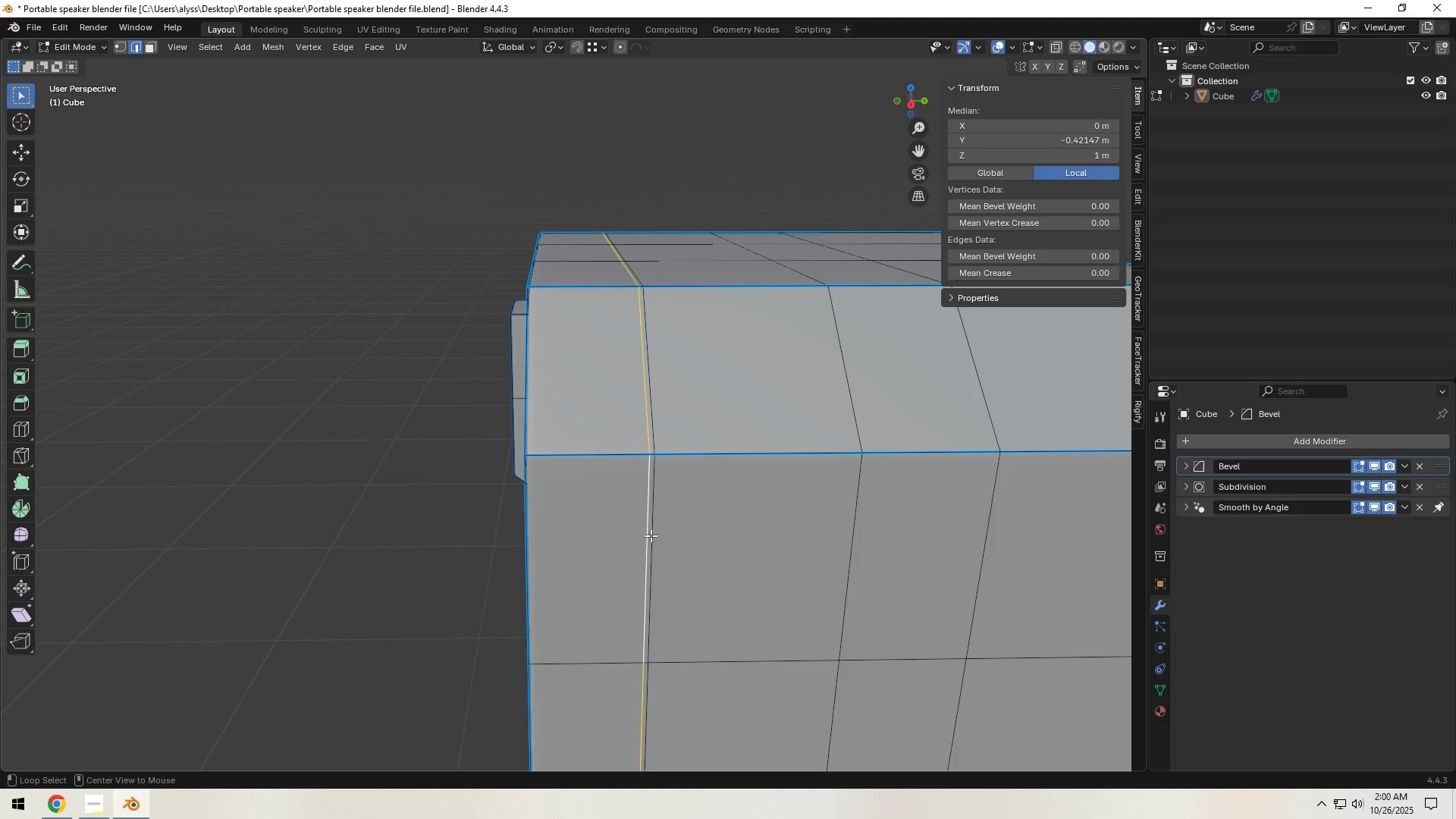 
hold_key(key=ShiftLeft, duration=0.77)
left_click([655, 535])
 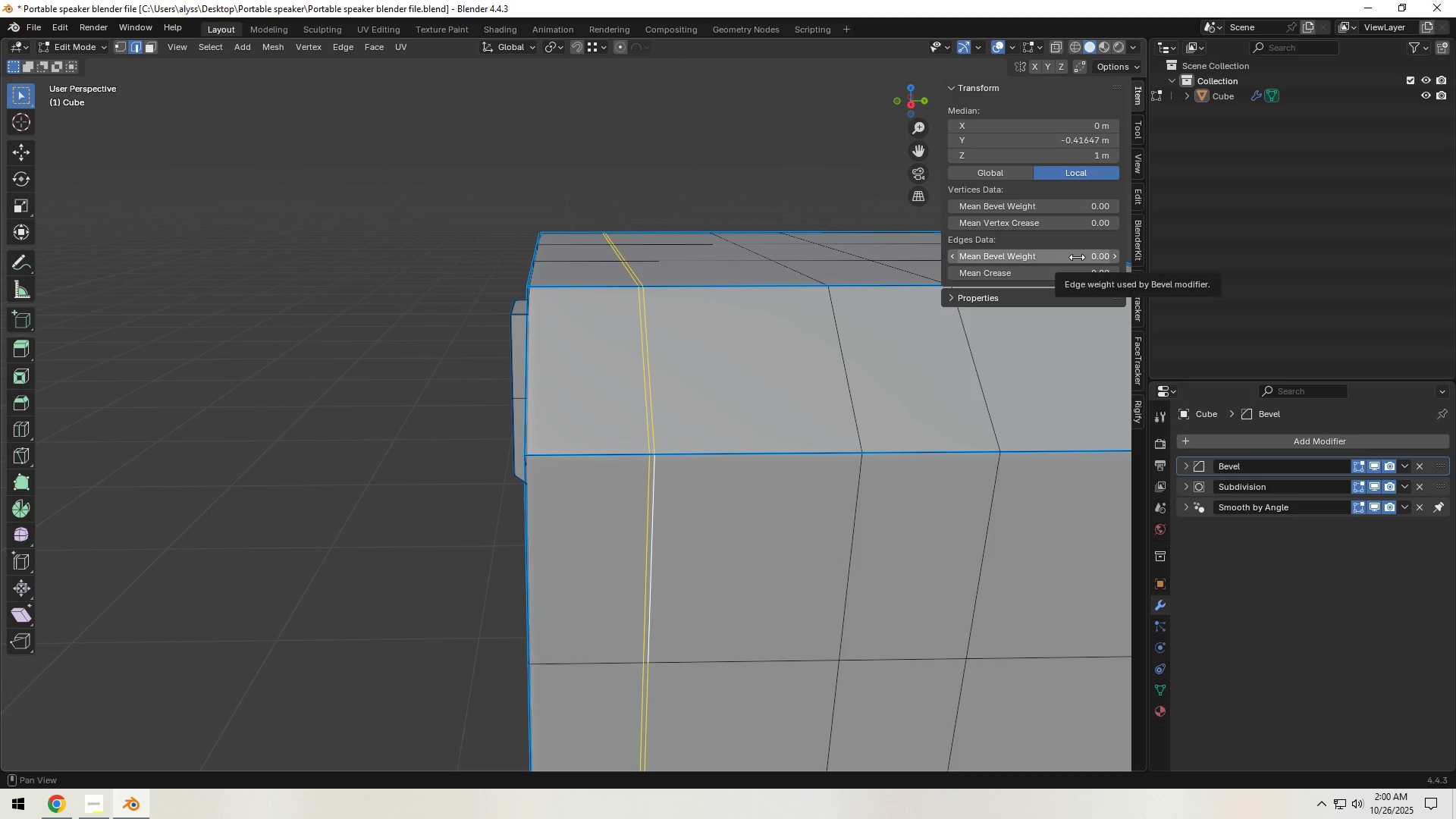 
left_click([1096, 258])
 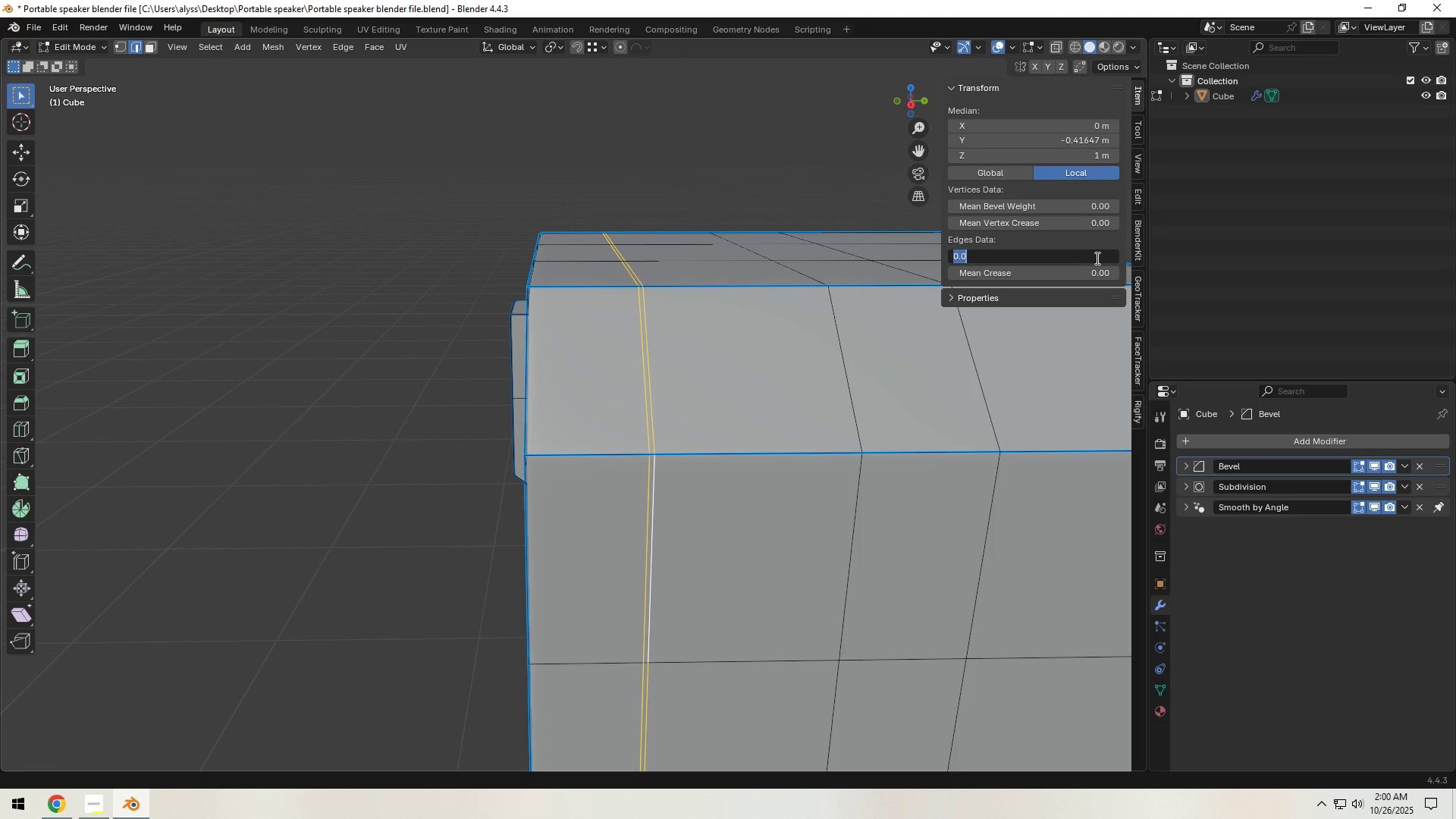 
key(NumpadDecimal)
 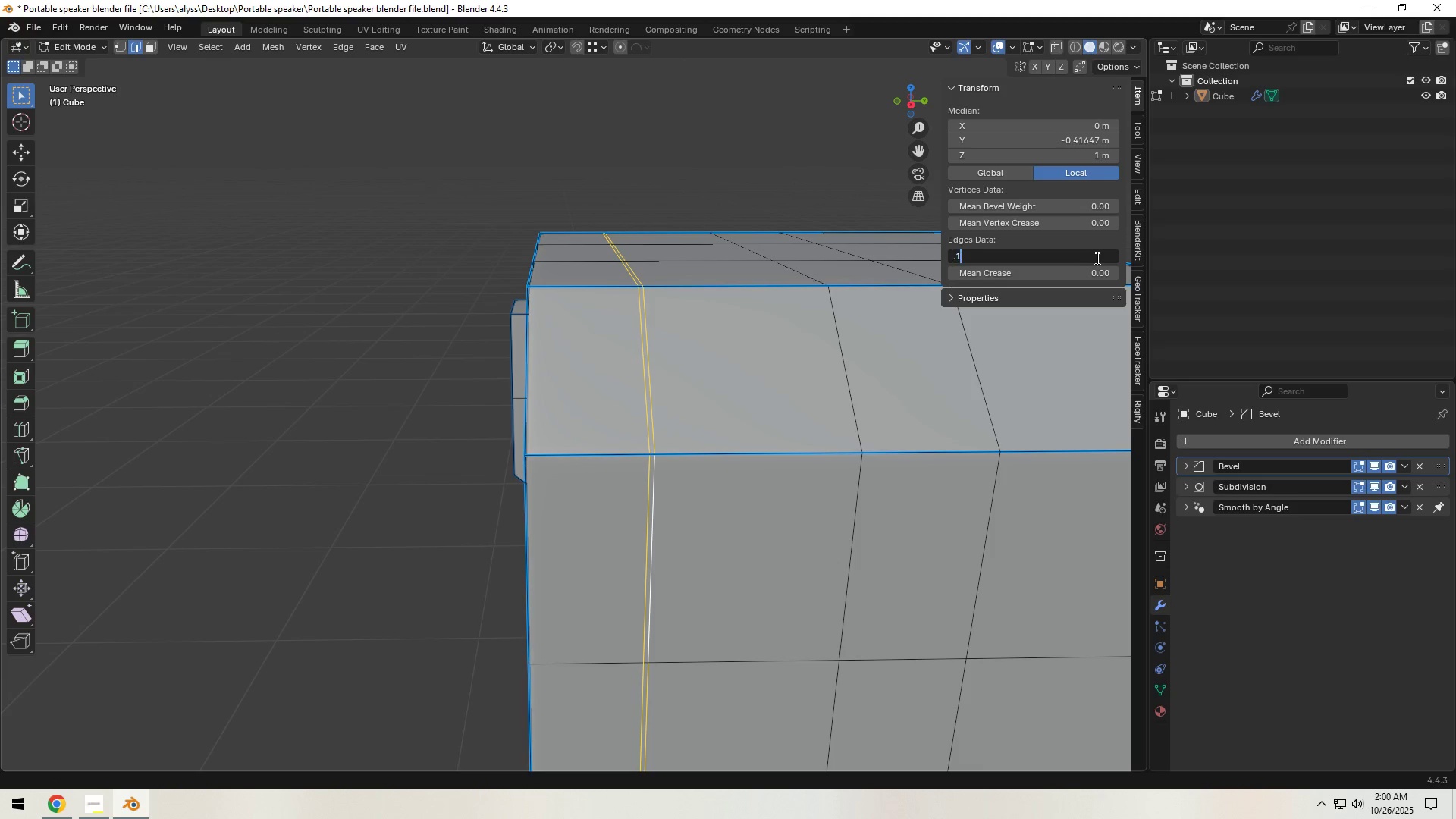 
key(Numpad1)
 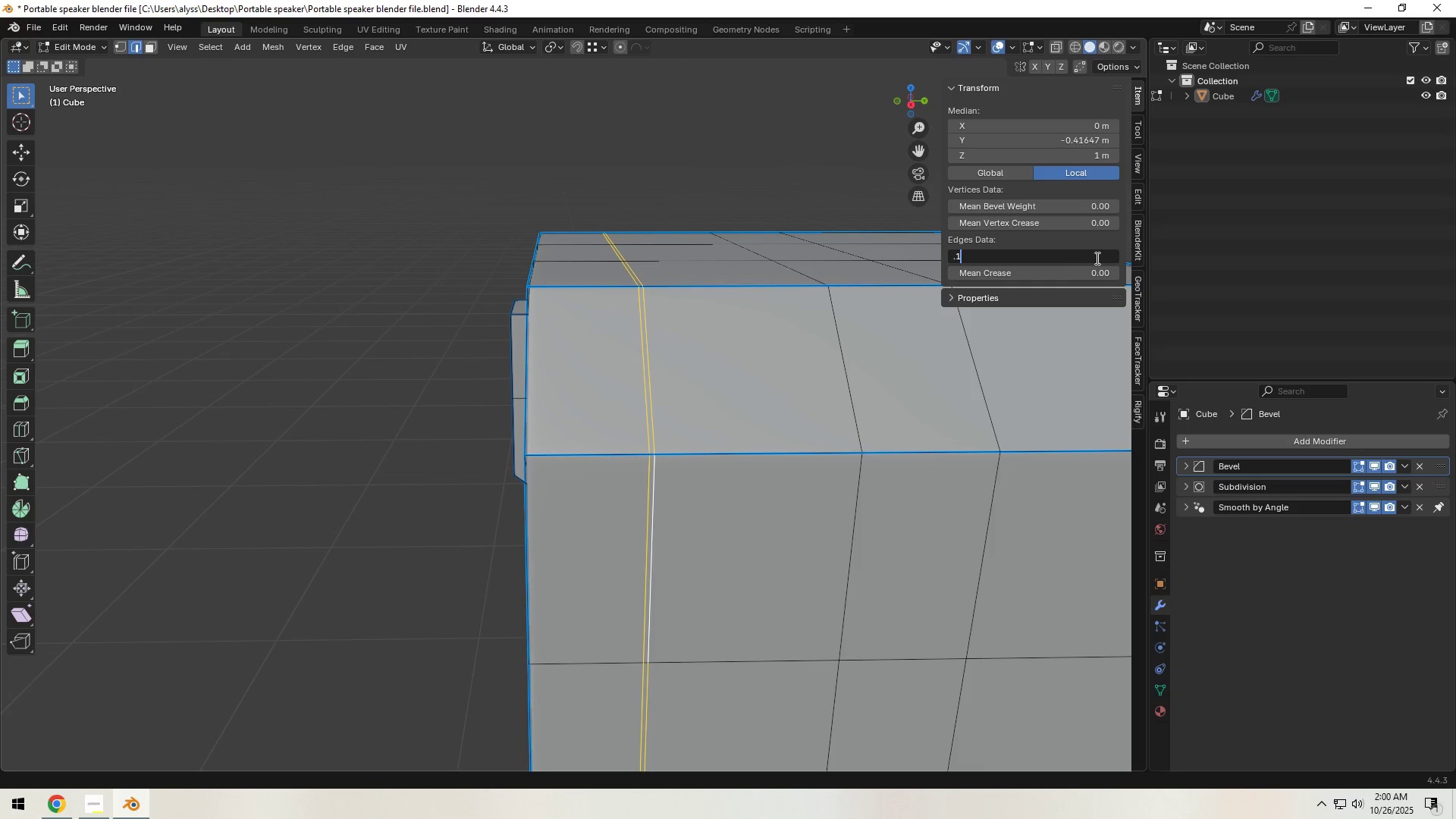 
key(NumpadEnter)
 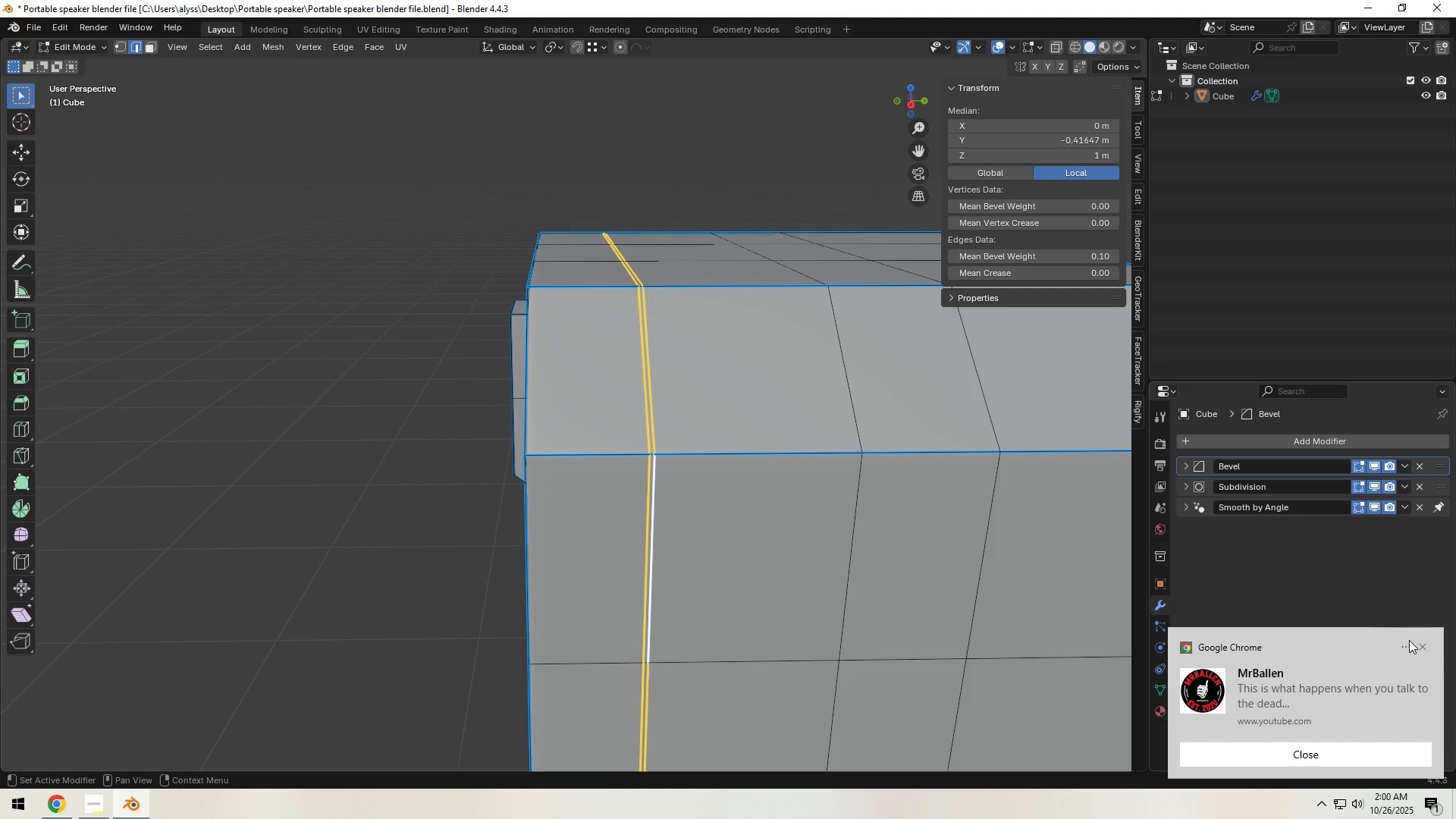 
left_click([1421, 645])
 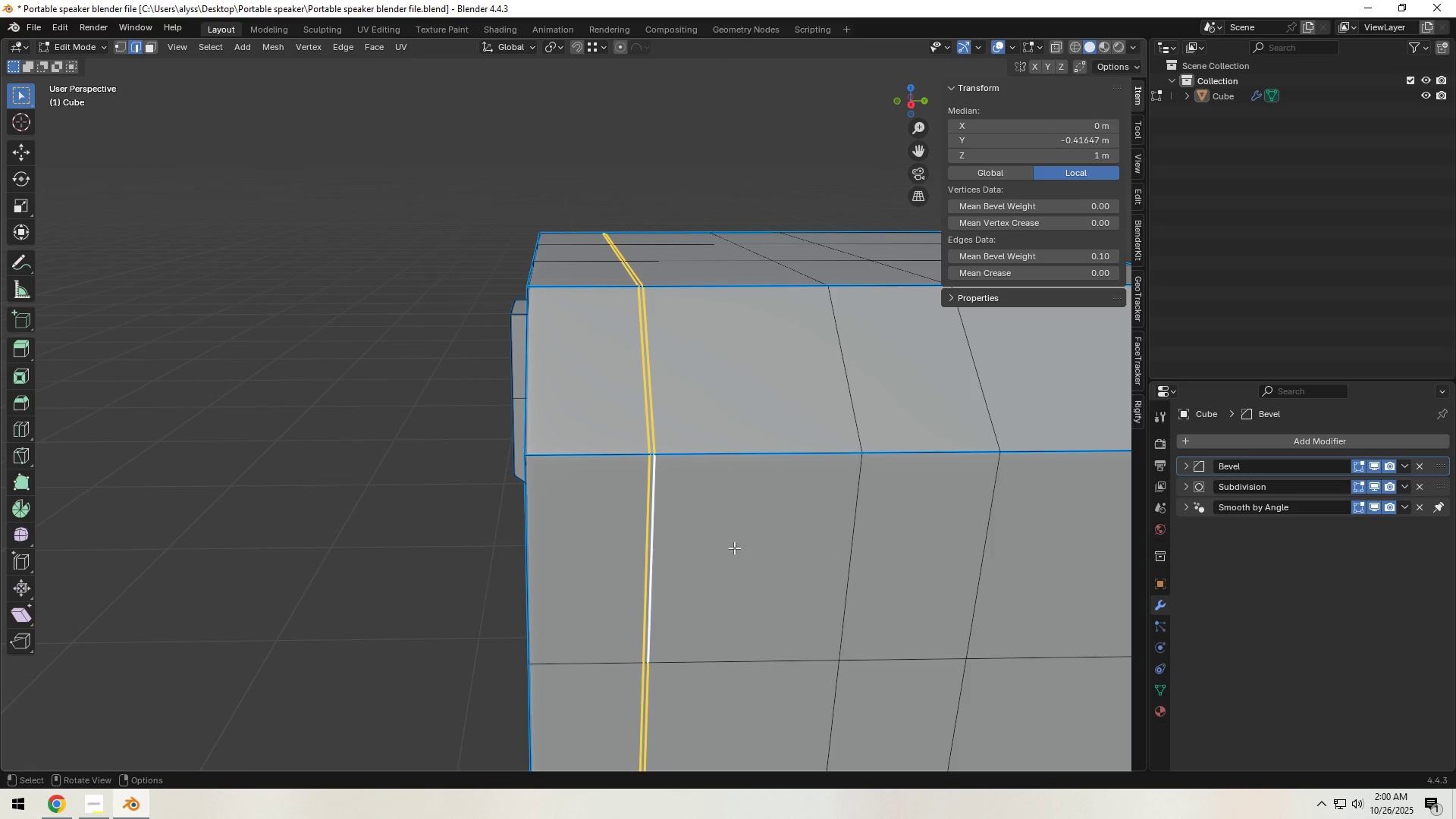 
key(3)
 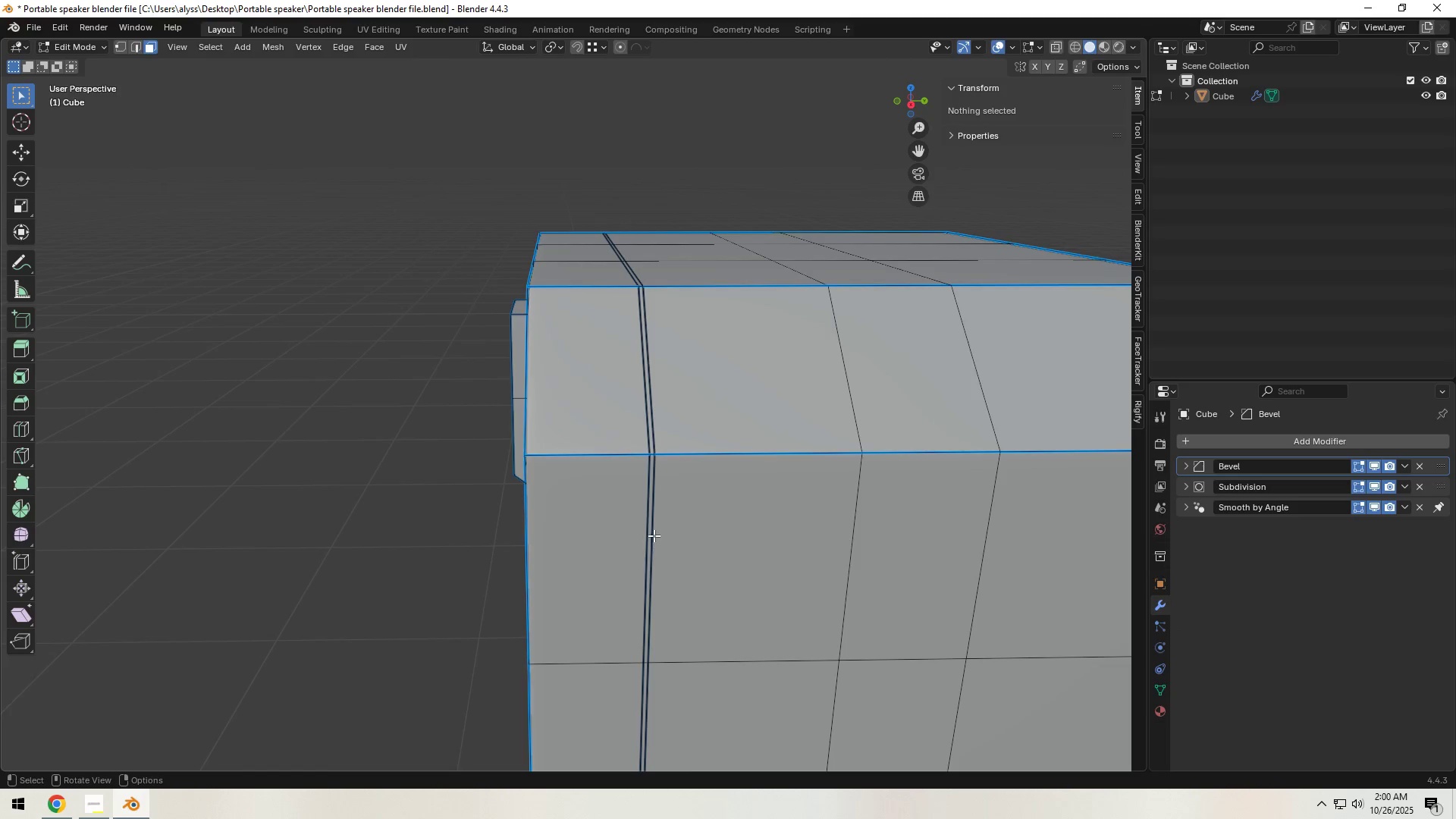 
scroll: coordinate [654, 533], scroll_direction: up, amount: 1.0
 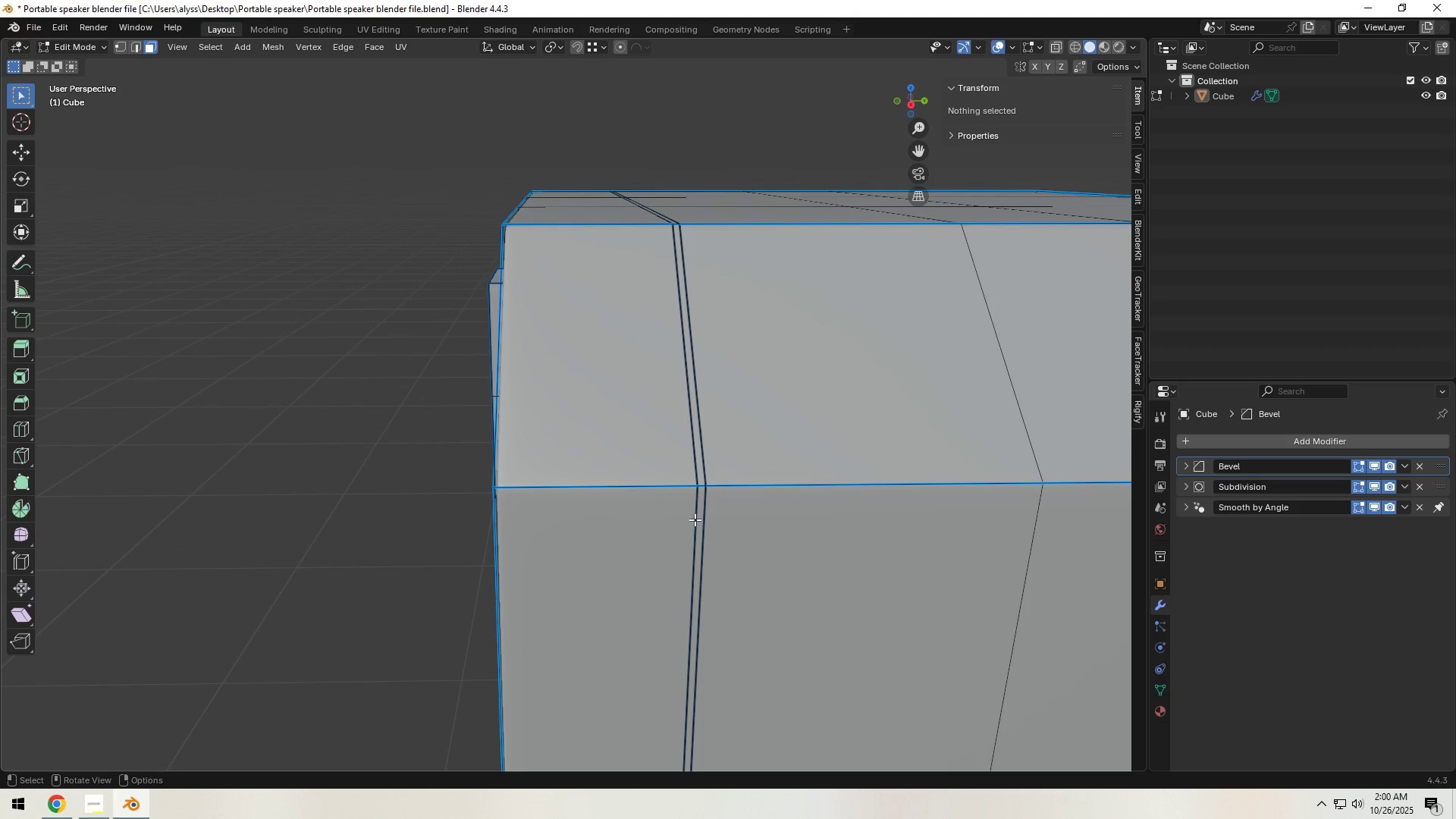 
hold_key(key=AltLeft, duration=0.9)
left_click([701, 480])
 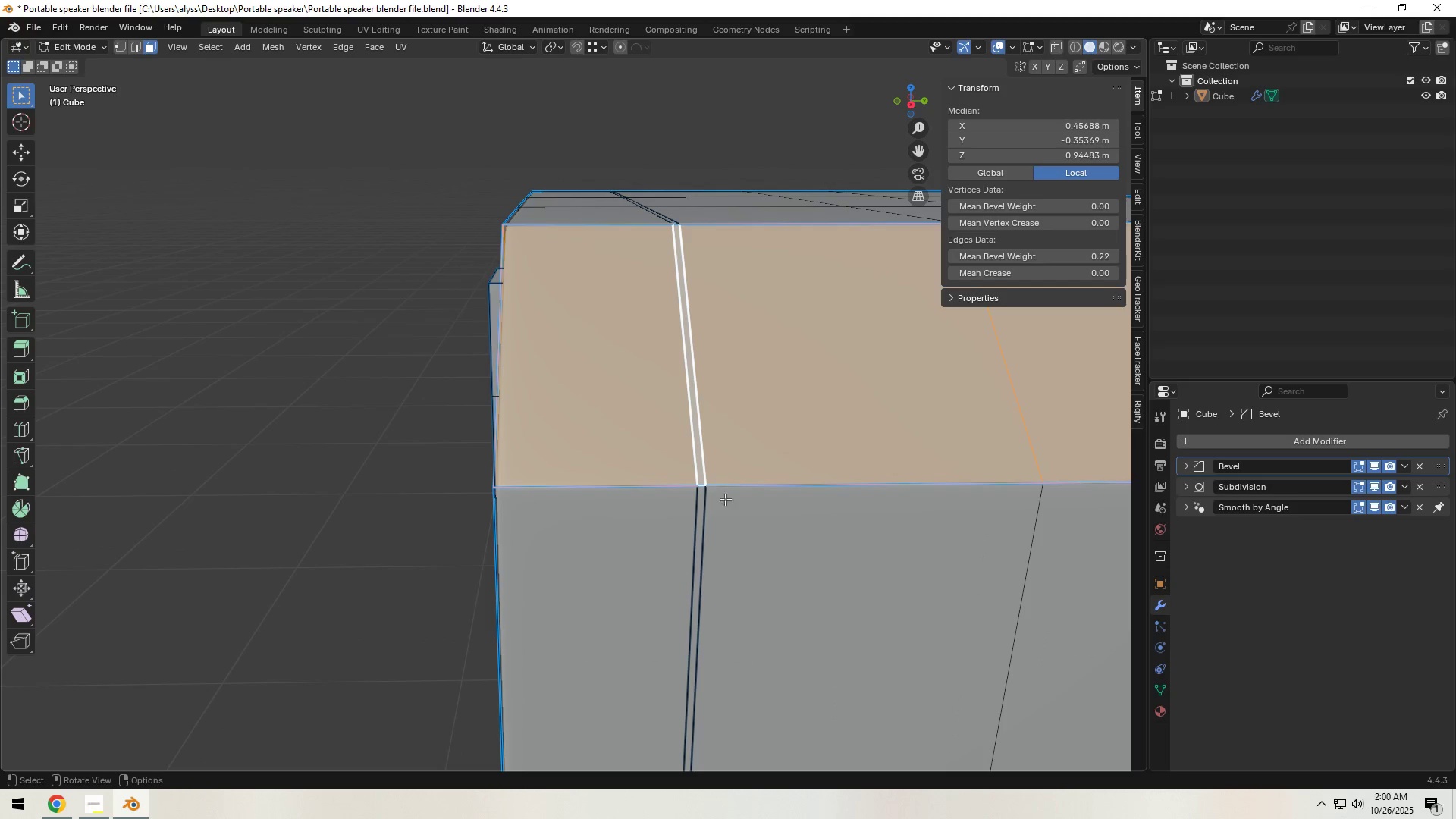 
hold_key(key=AltLeft, duration=0.98)
left_click([701, 493])
 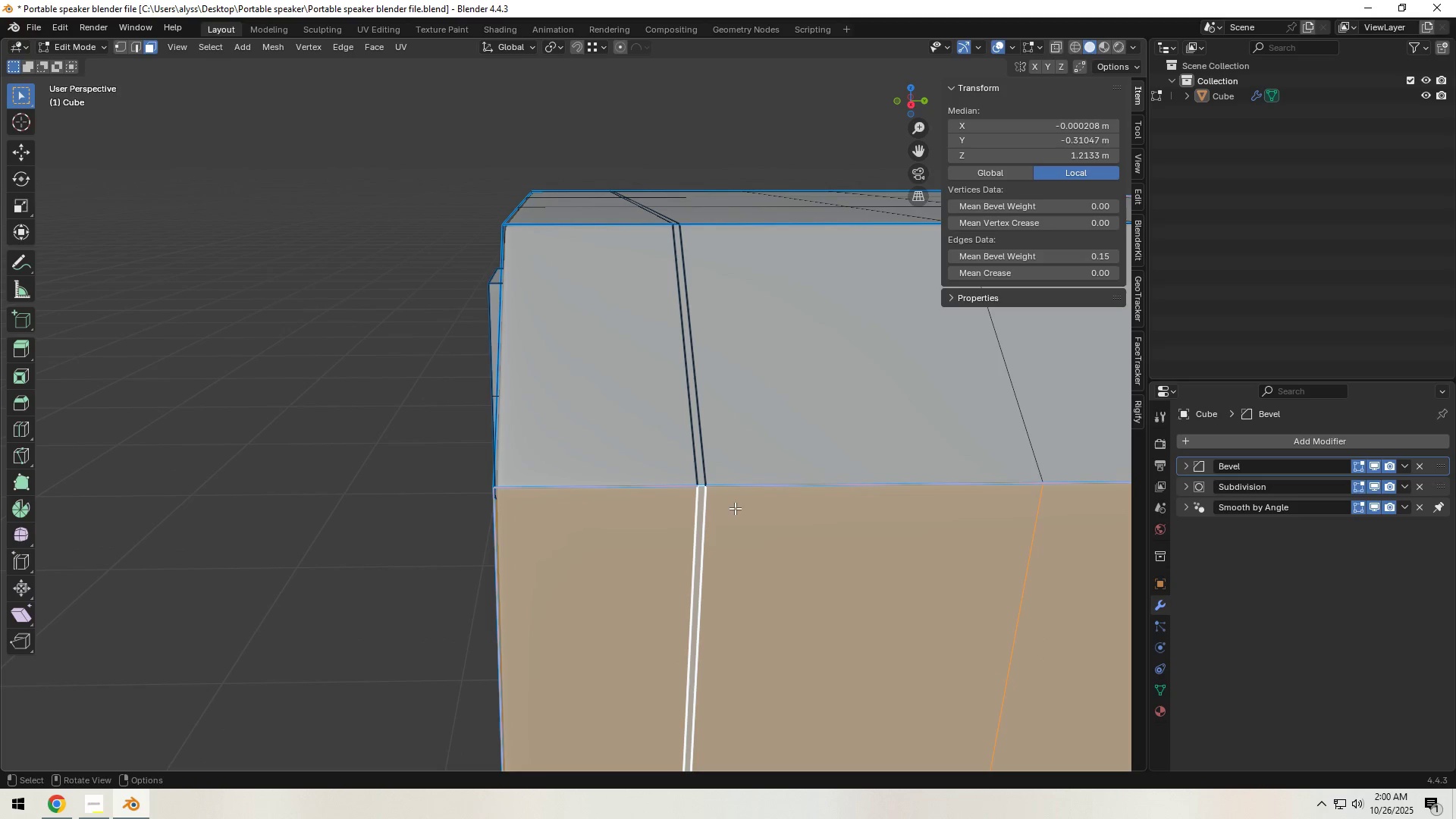 
hold_key(key=AltLeft, duration=1.52)
left_click([701, 501])
 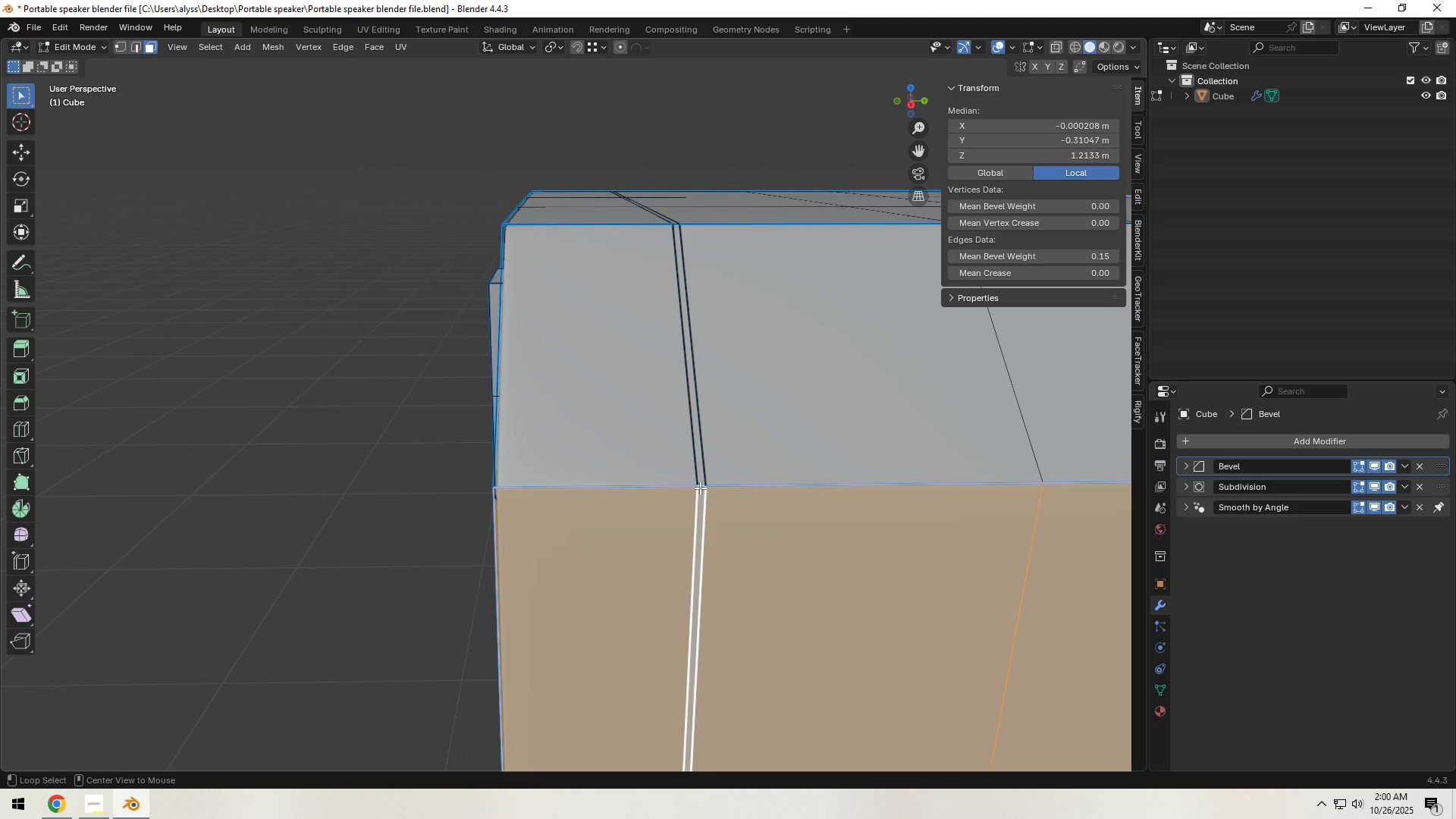 
left_click([700, 488])
 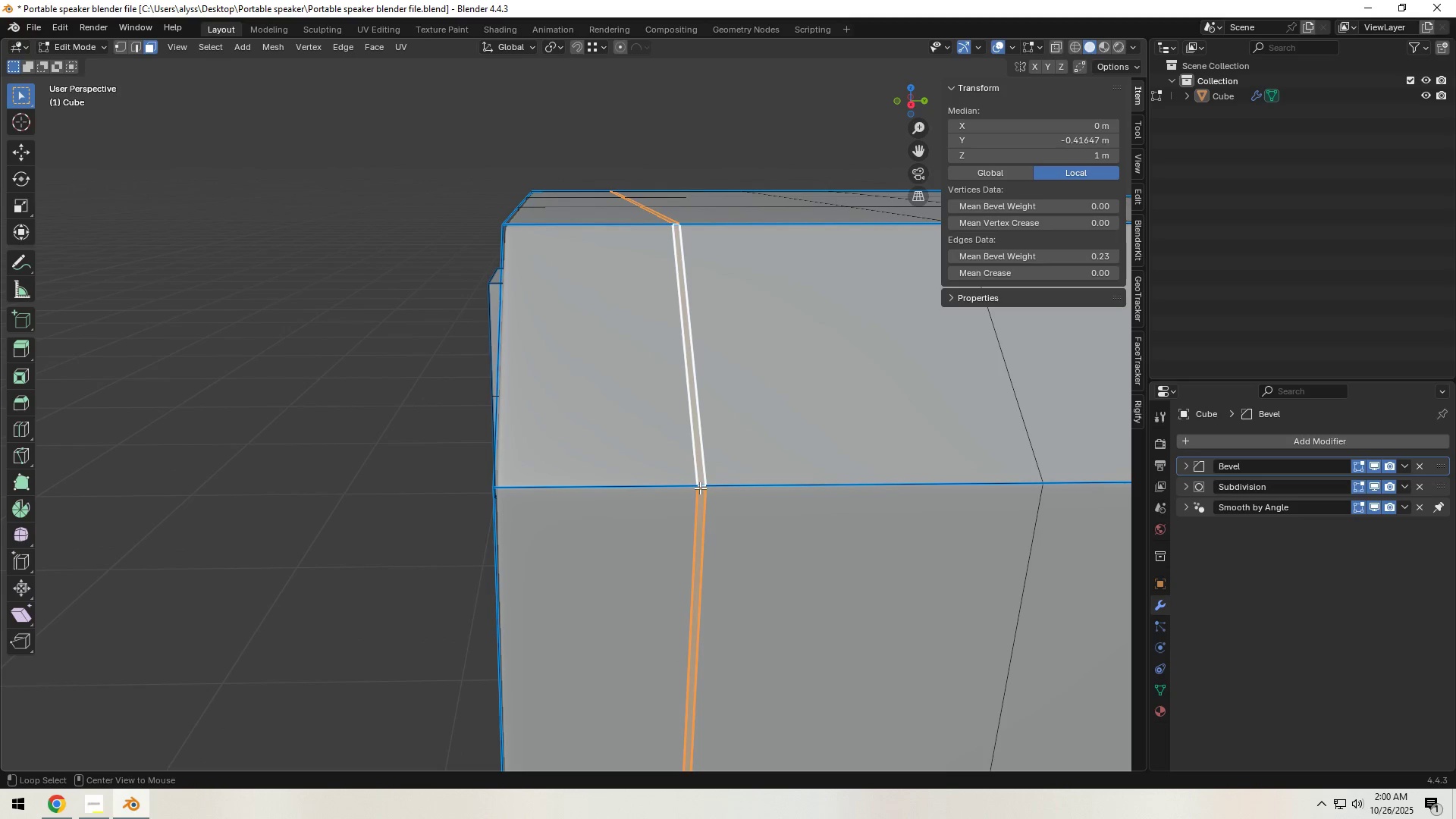 
key(Alt+AltLeft)
 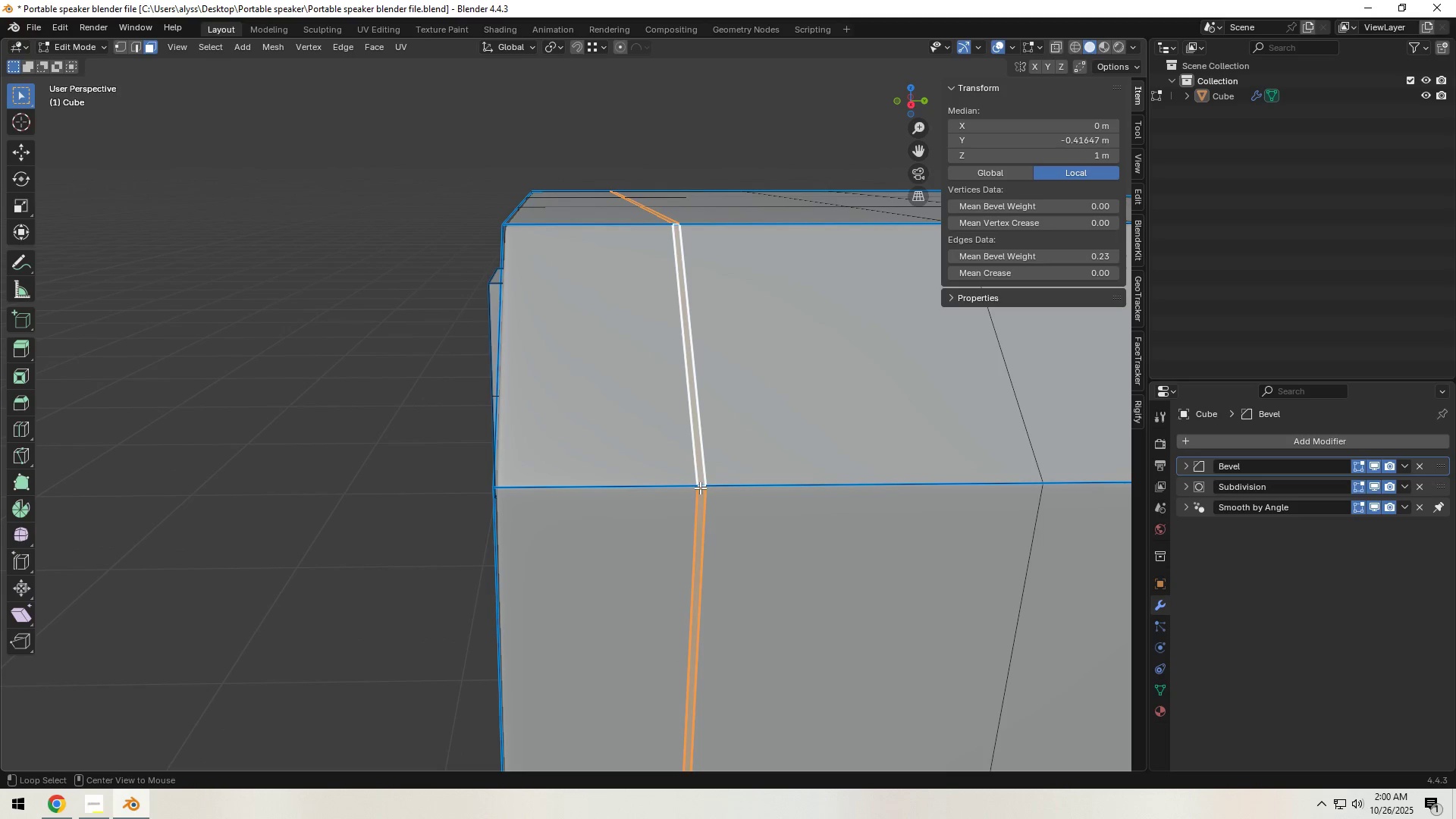 
key(Alt+AltLeft)
 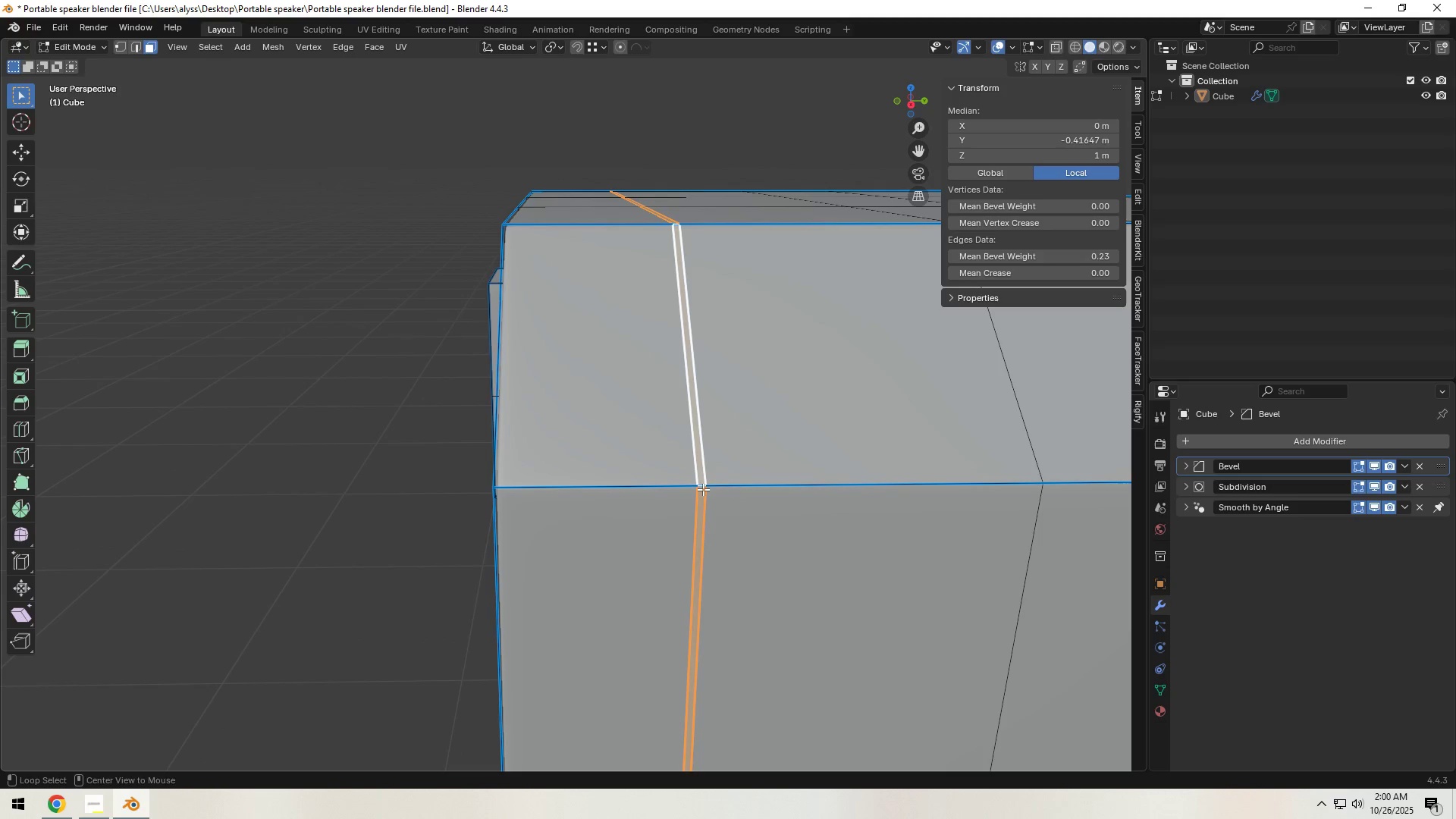 
key(Alt+AltLeft)
 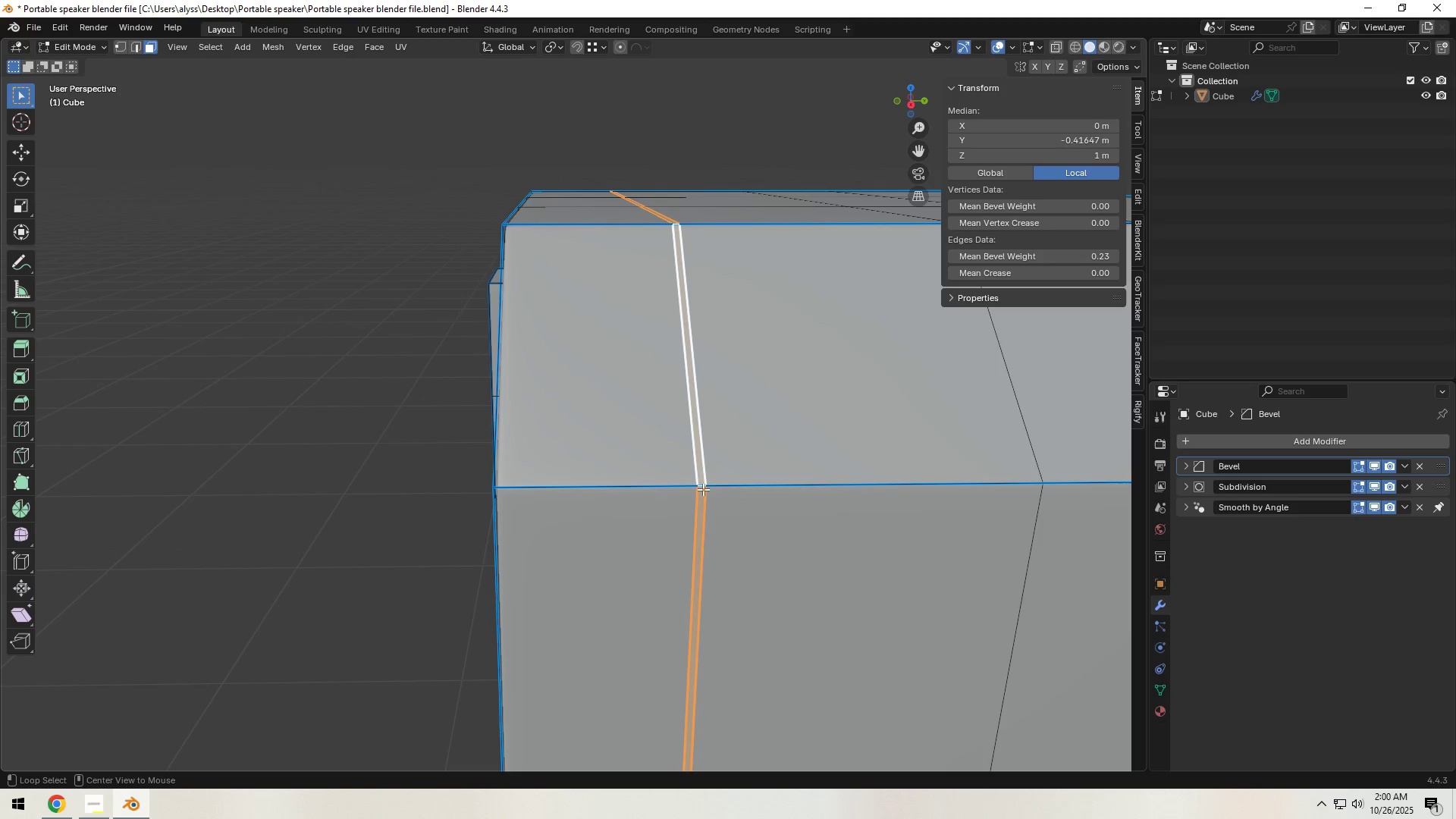 
key(Alt+AltLeft)
 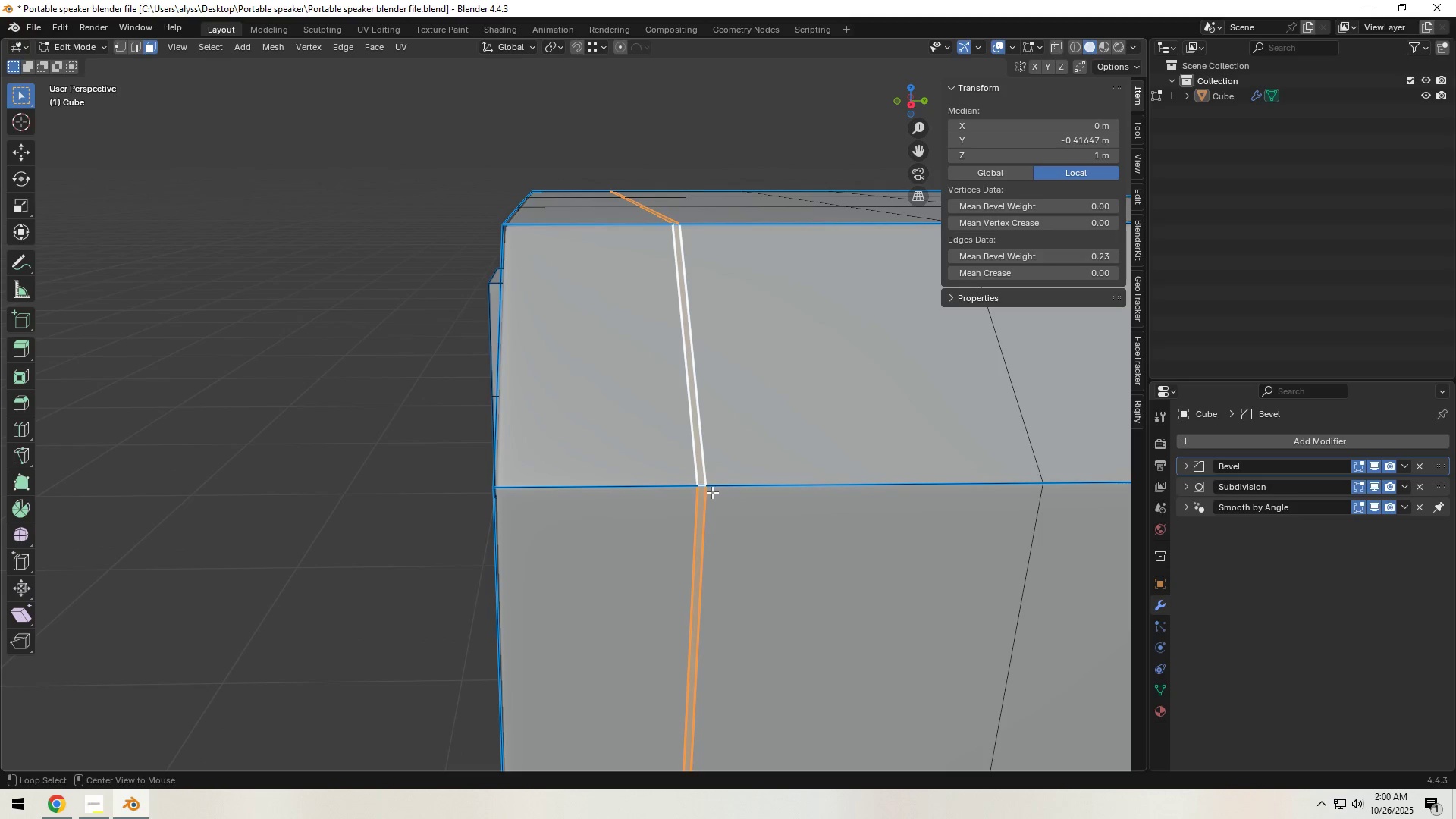 
key(Alt+AltLeft)
 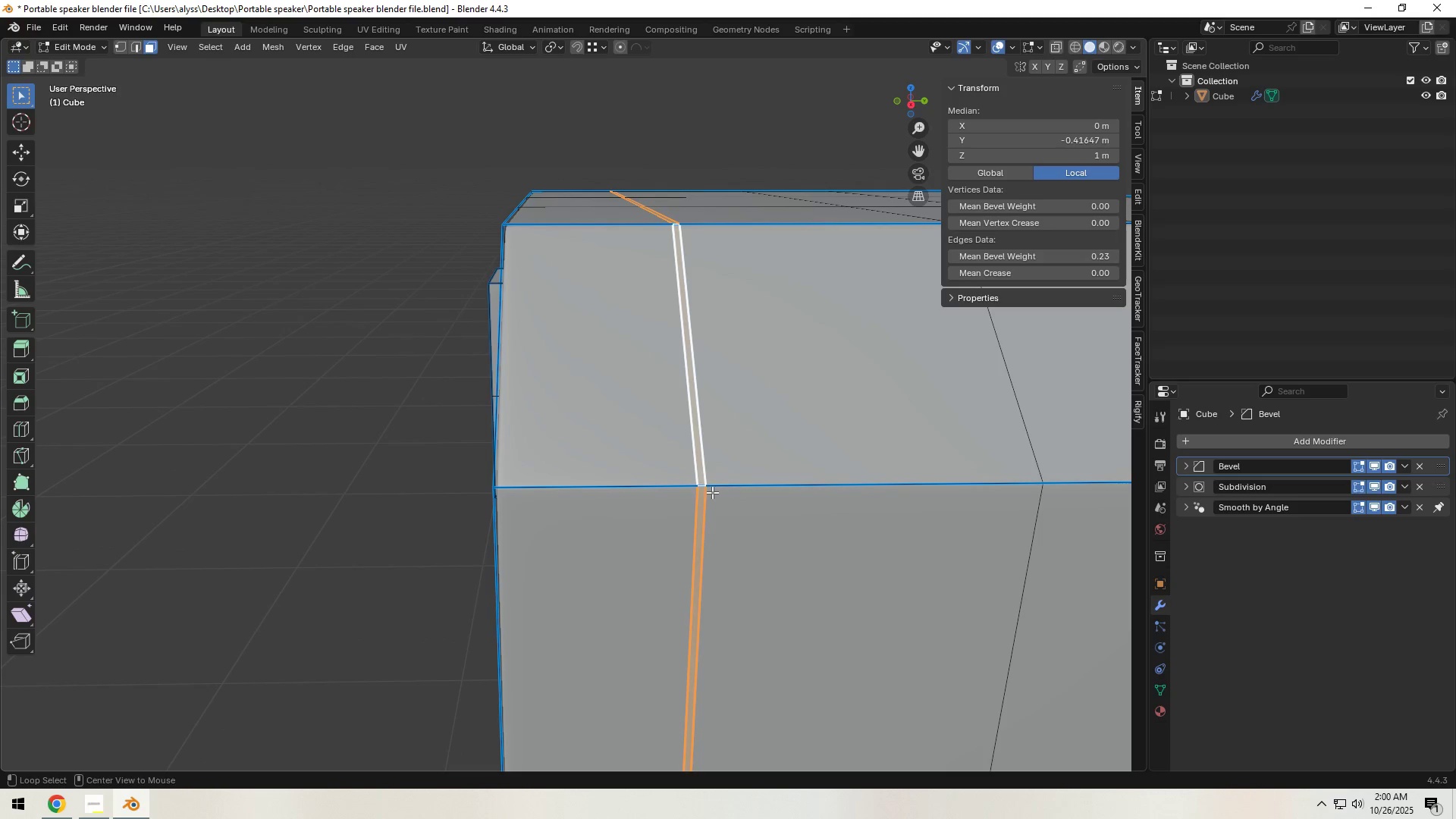 
key(Alt+AltLeft)
 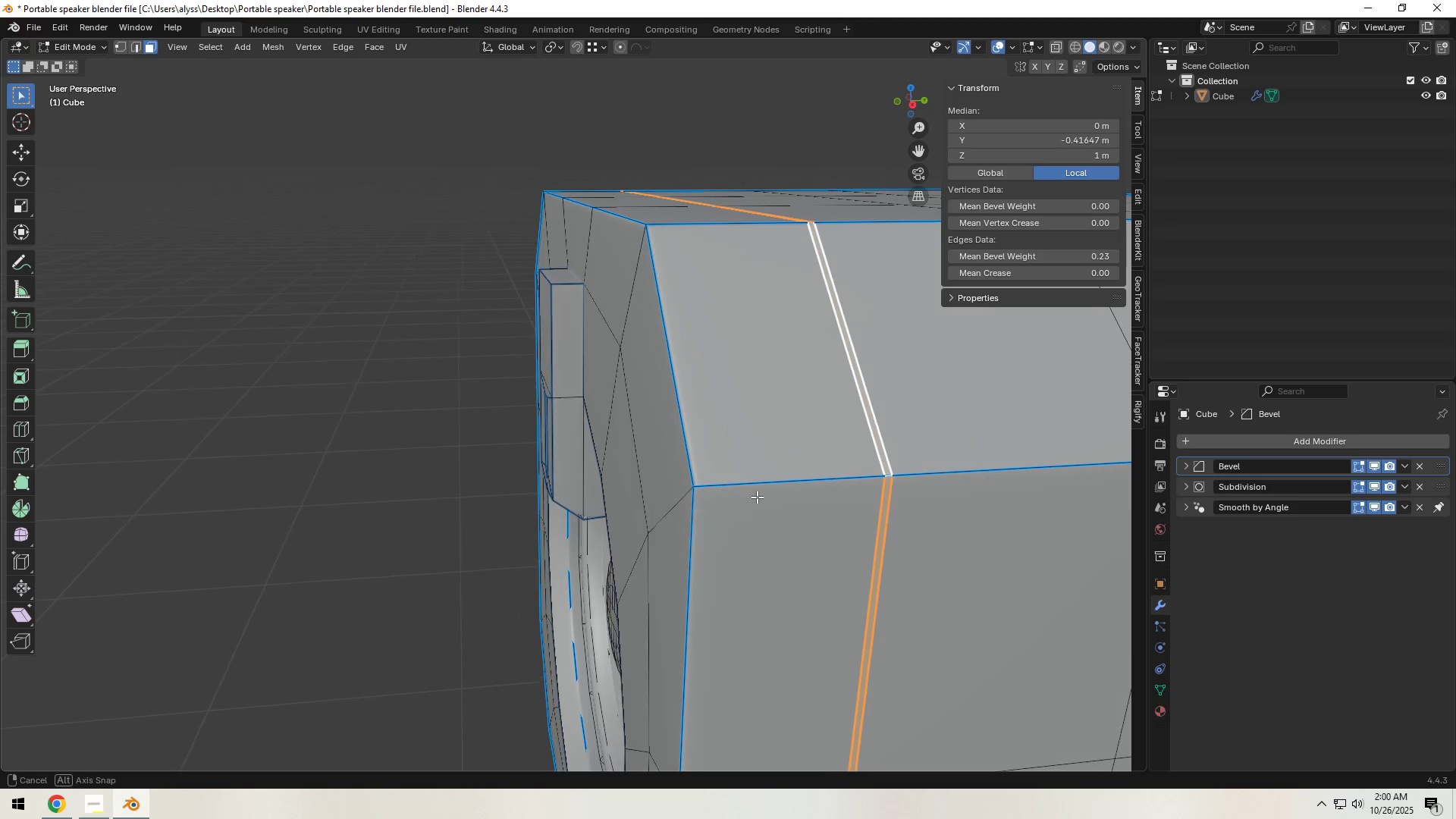 
hold_key(key=ShiftLeft, duration=0.51)
 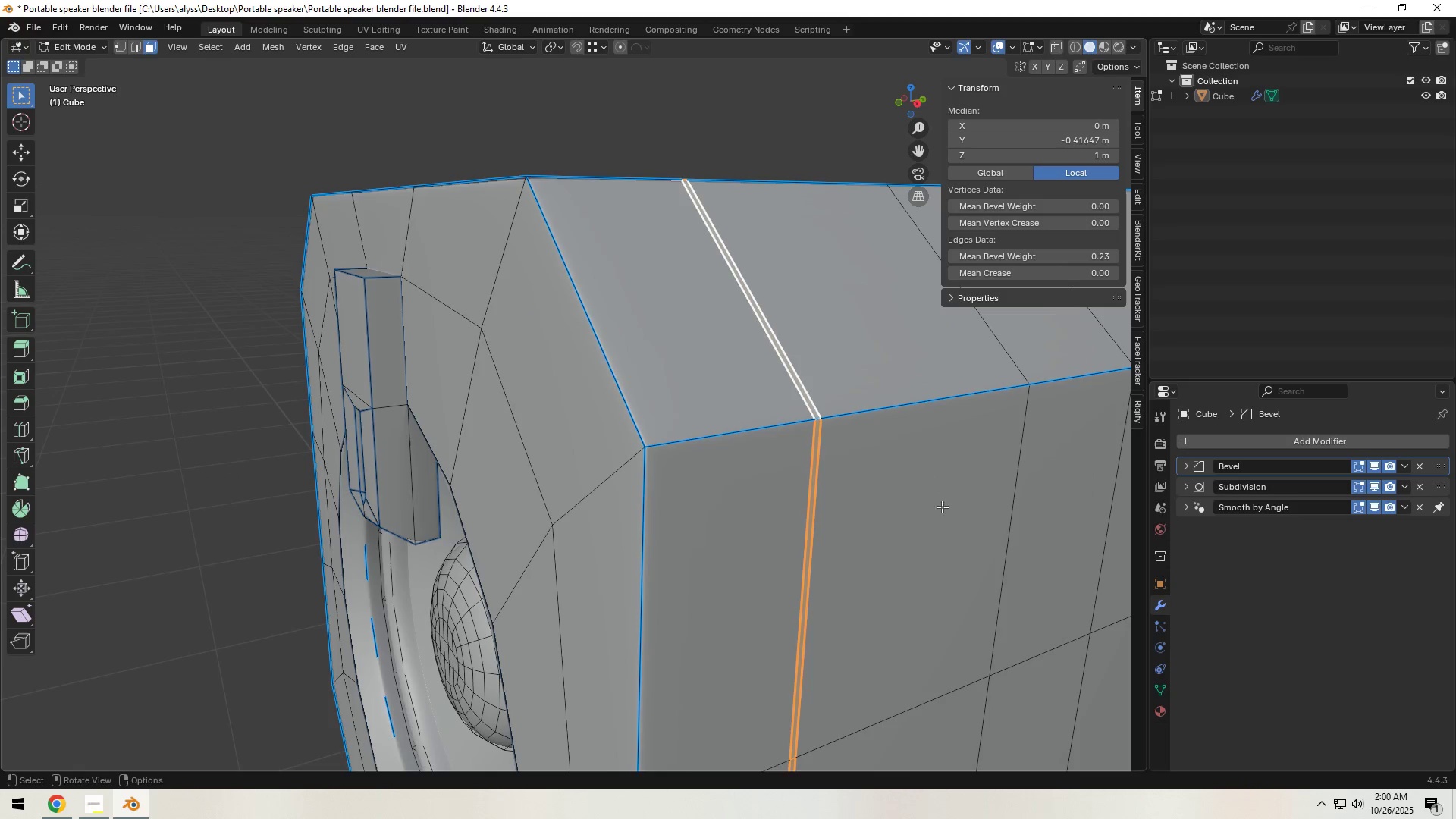 
key(E)
 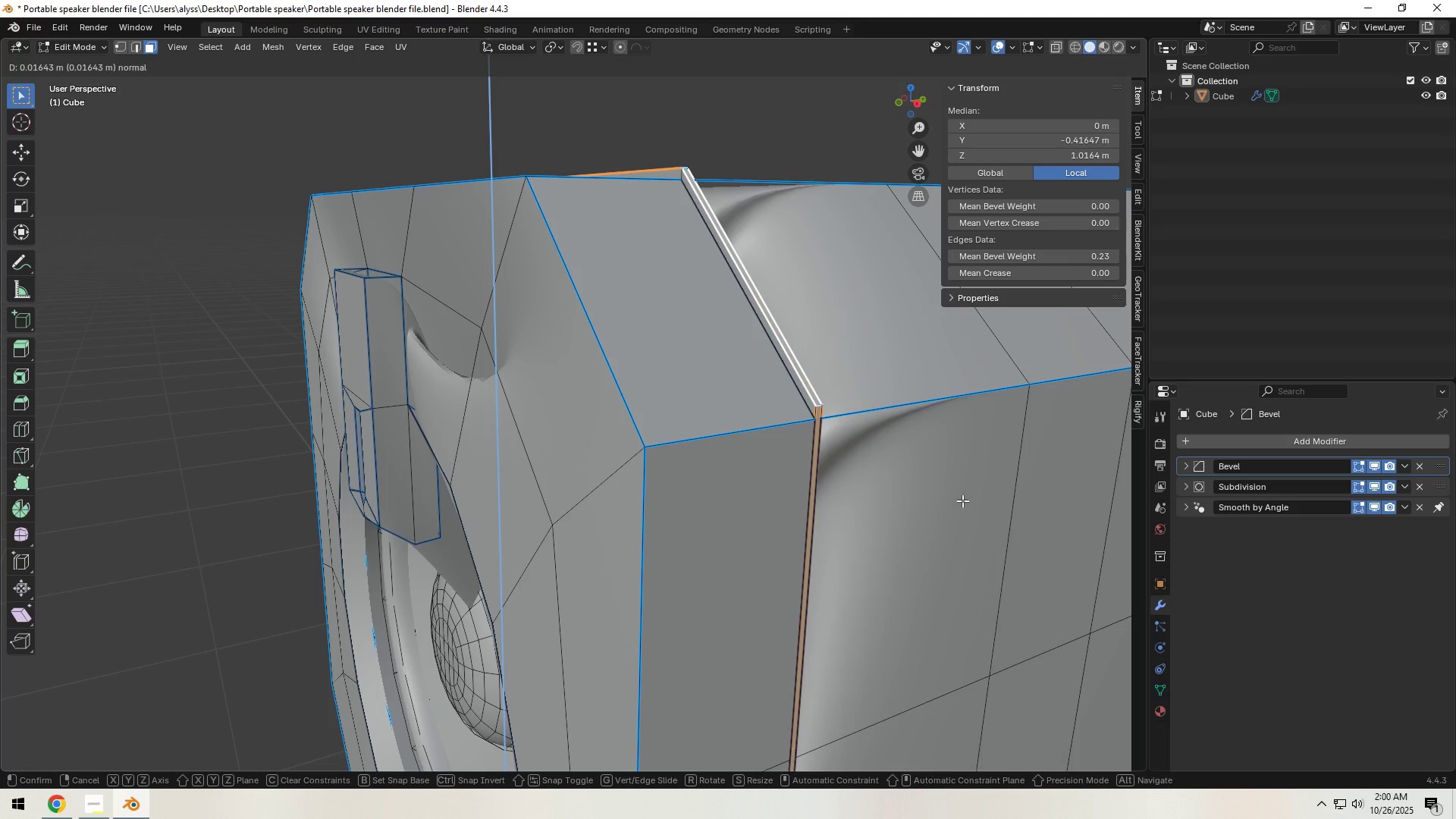 
right_click([962, 500])
 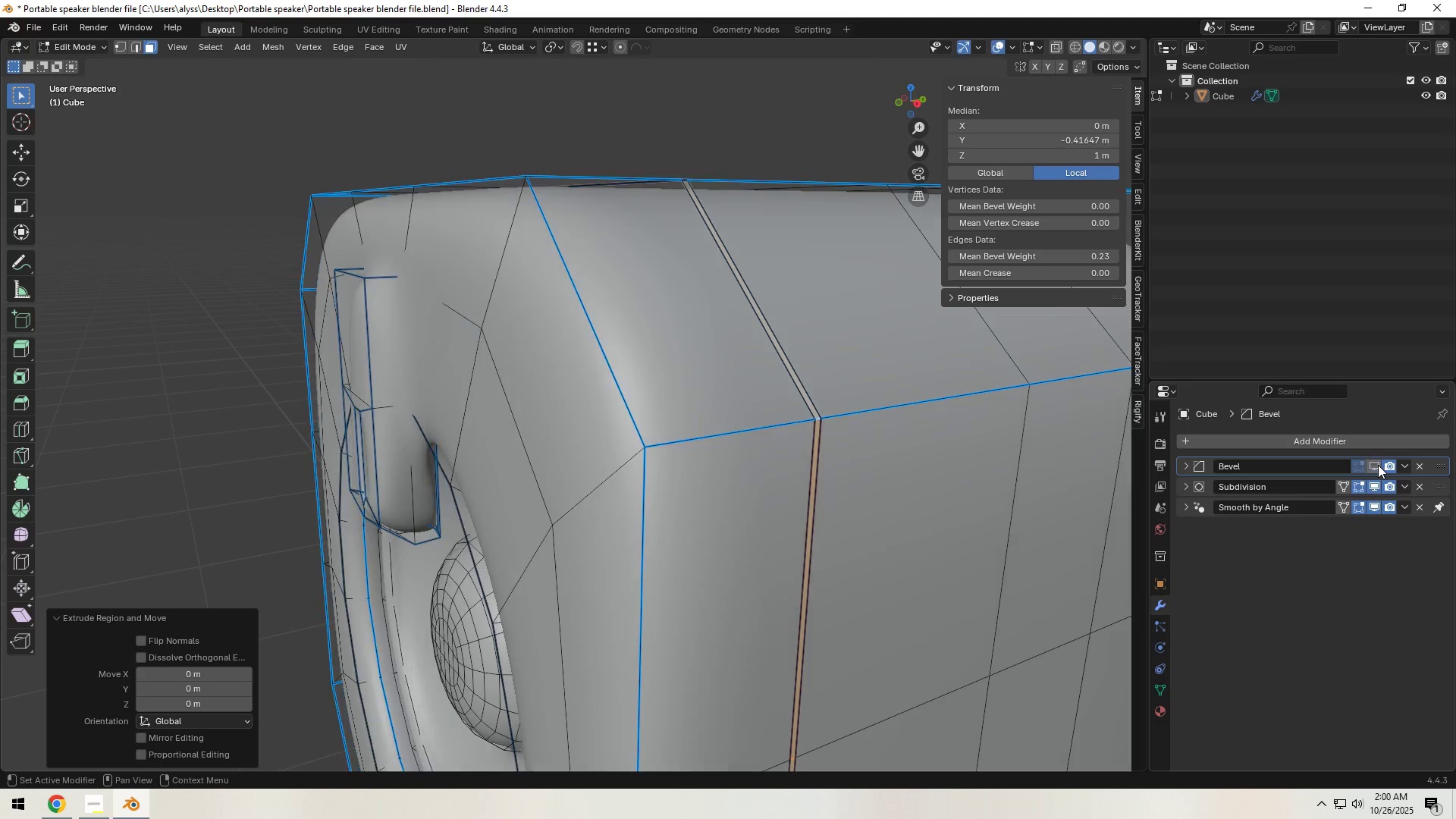 
double_click([1374, 482])
 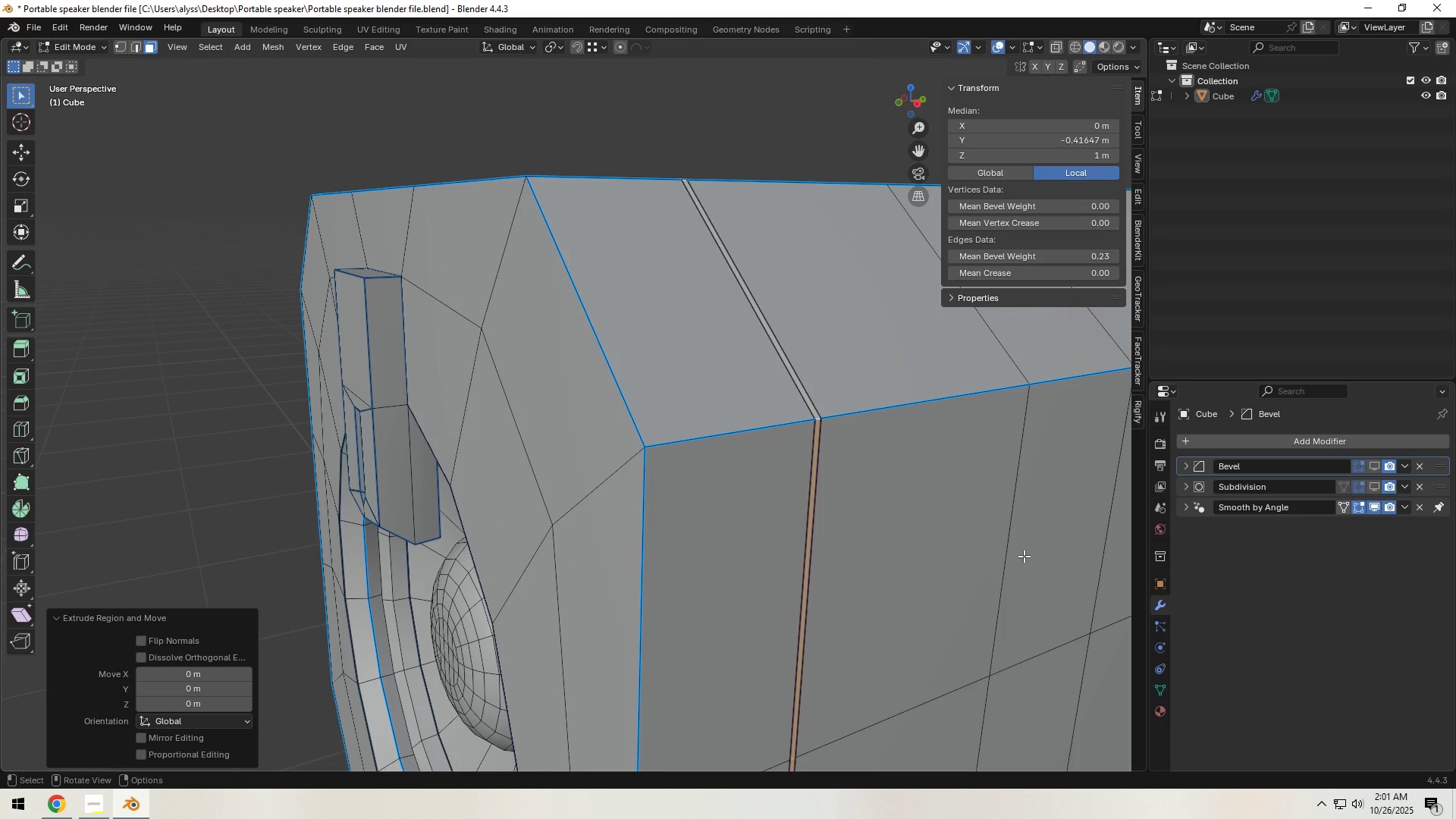 
type(sY)
 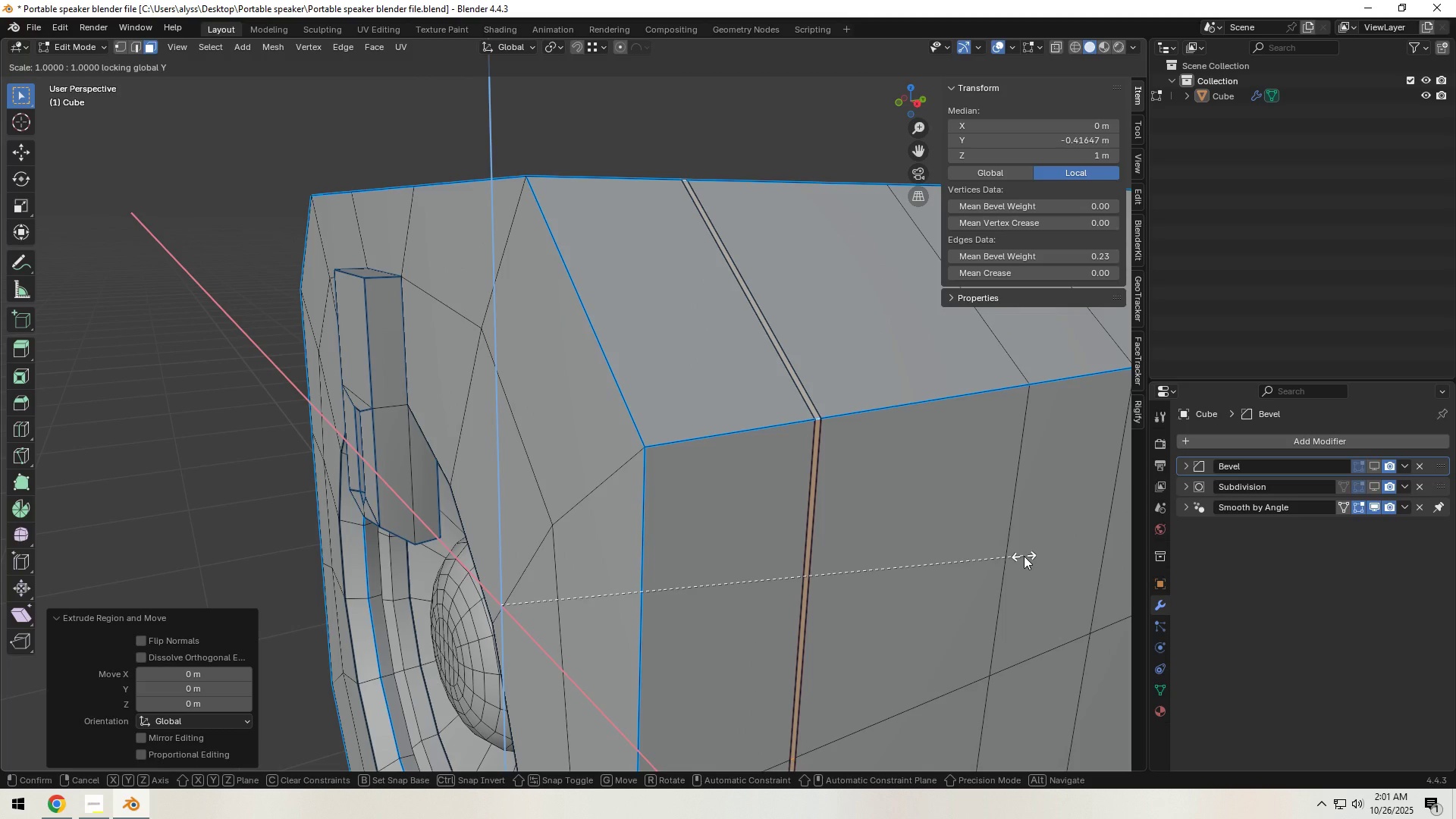 
left_click([1018, 557])
 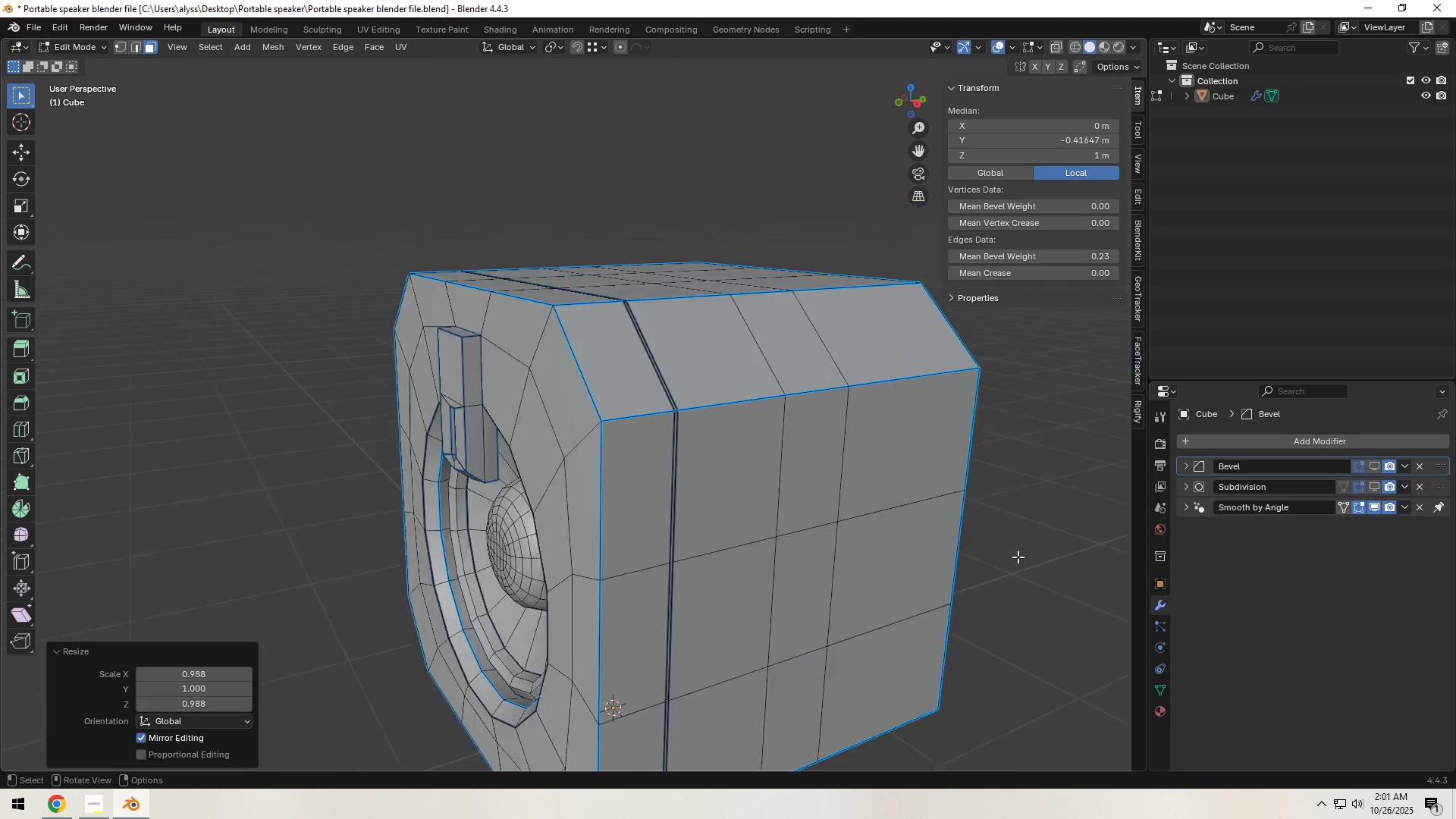 
scroll: coordinate [1017, 557], scroll_direction: down, amount: 5.0
 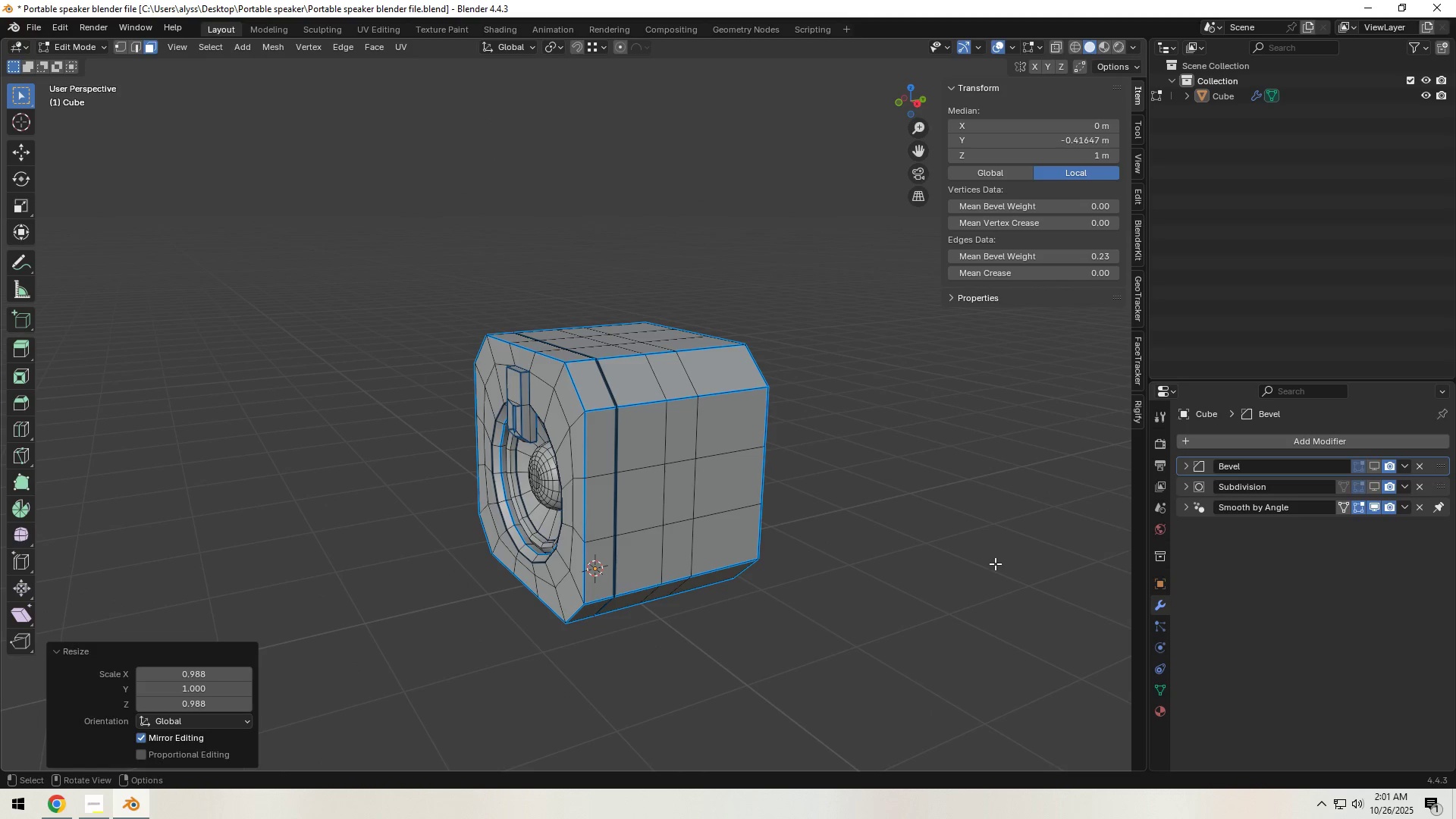 
key(Tab)
 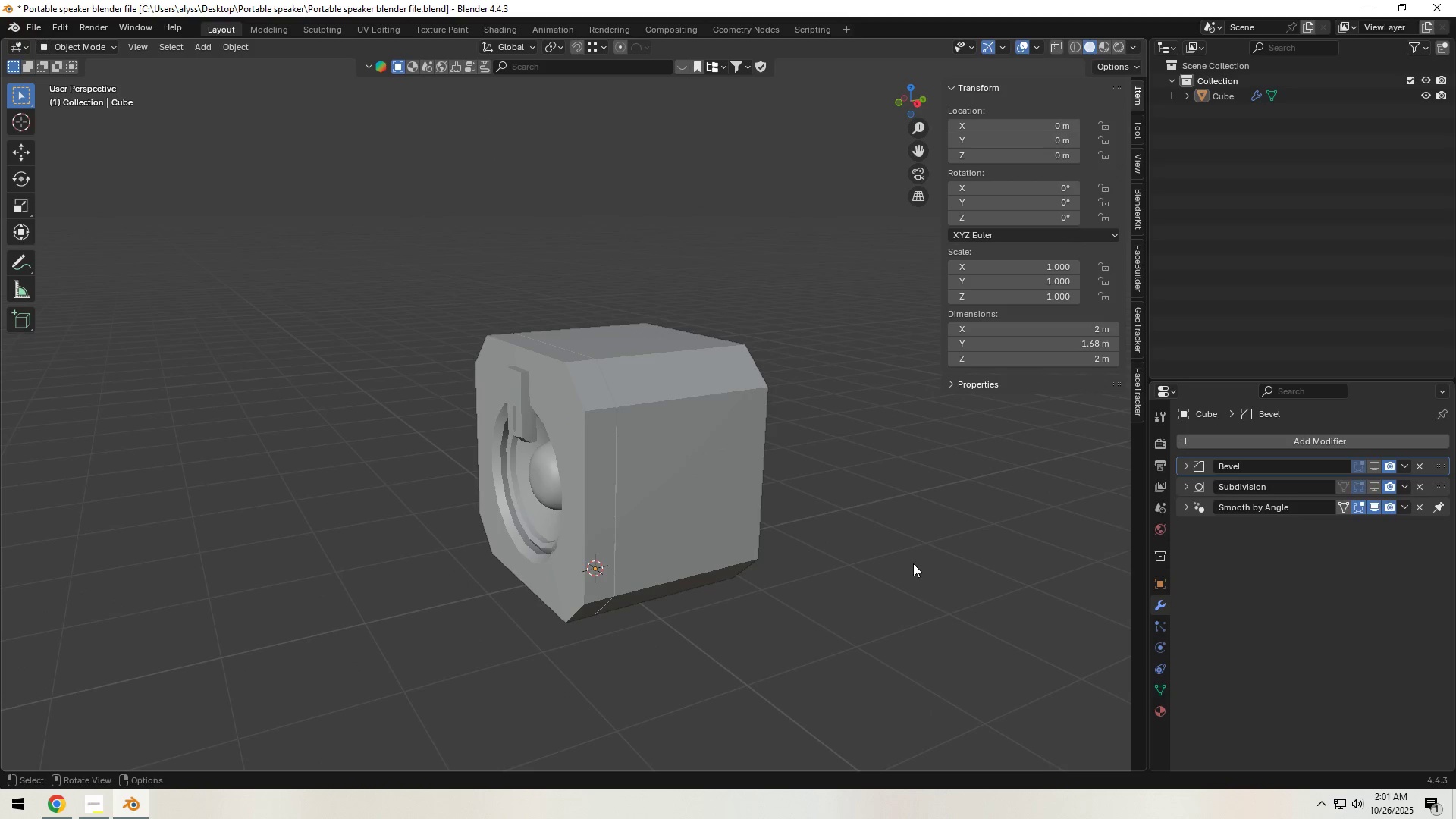 
left_click([913, 563])
 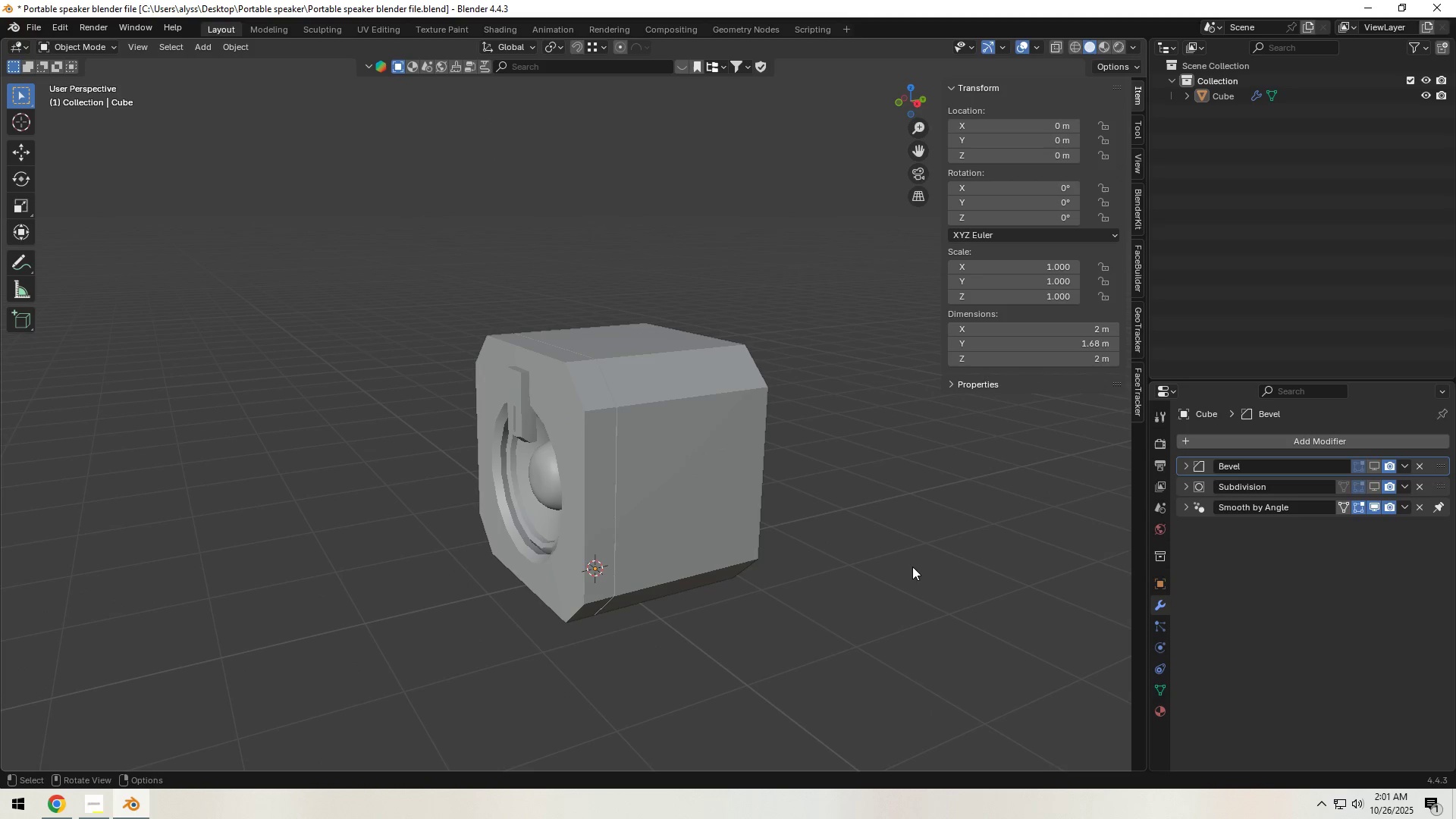 
key(Control+S)
 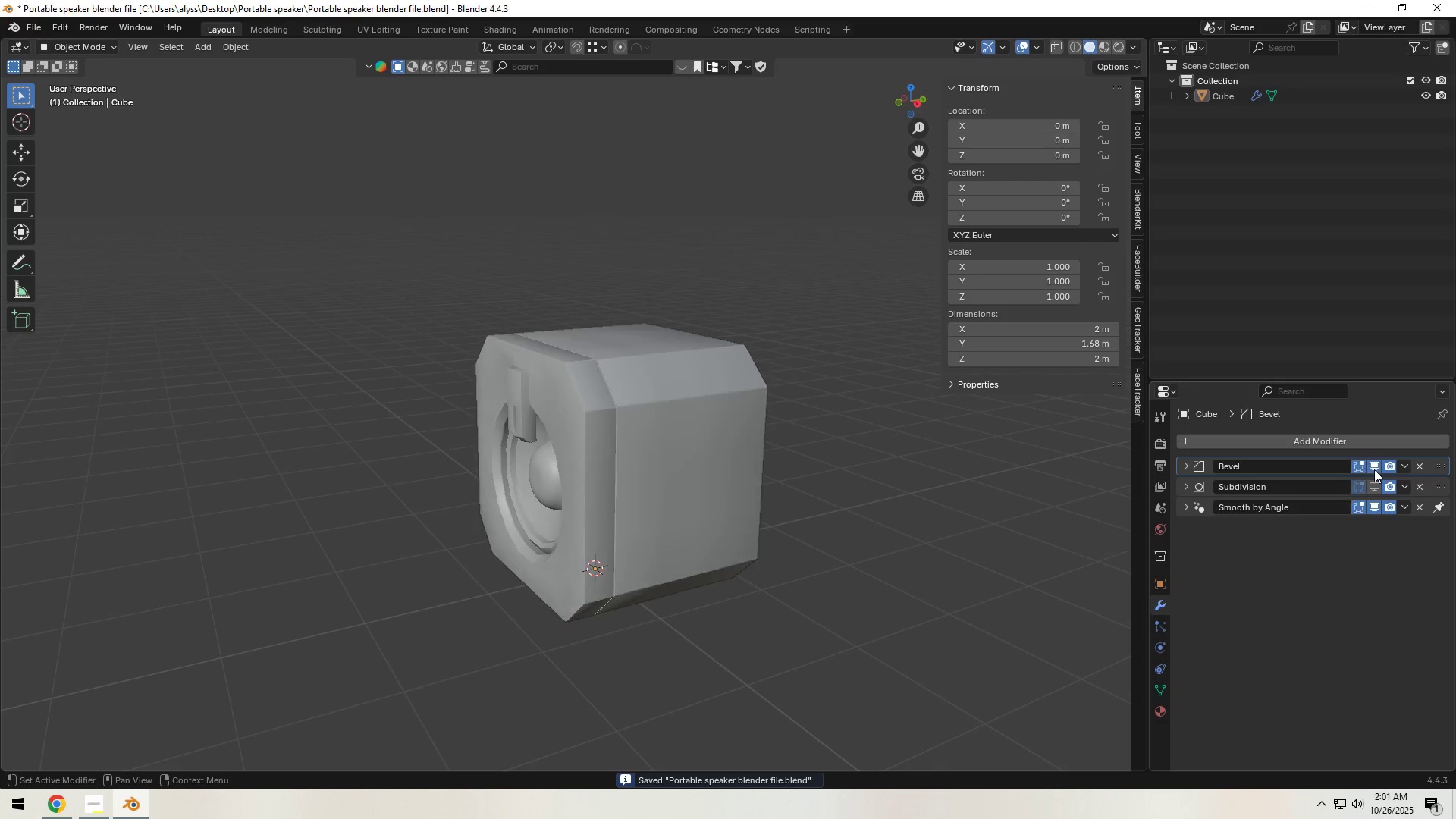 
double_click([1370, 486])
 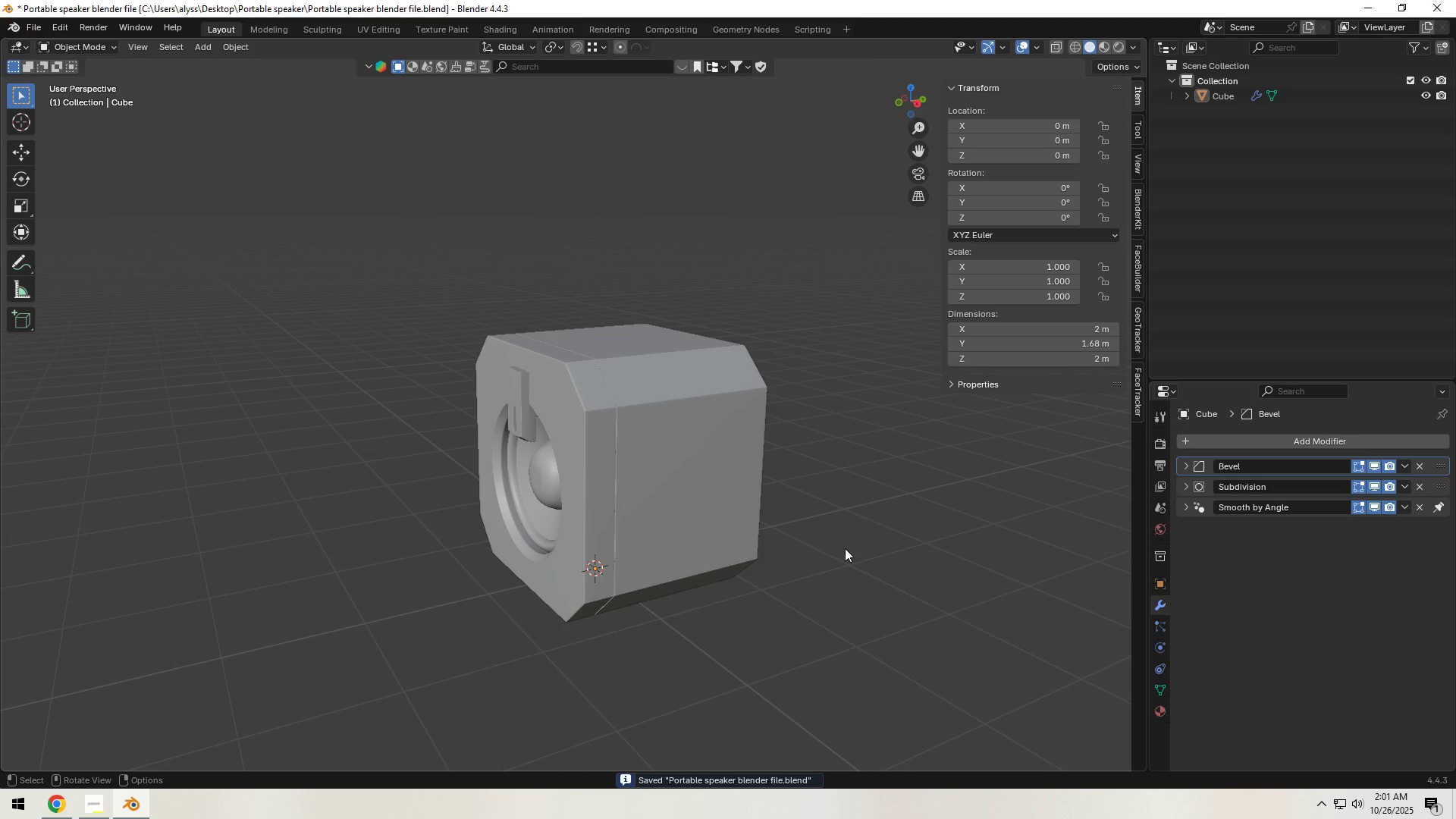 
left_click([845, 548])
 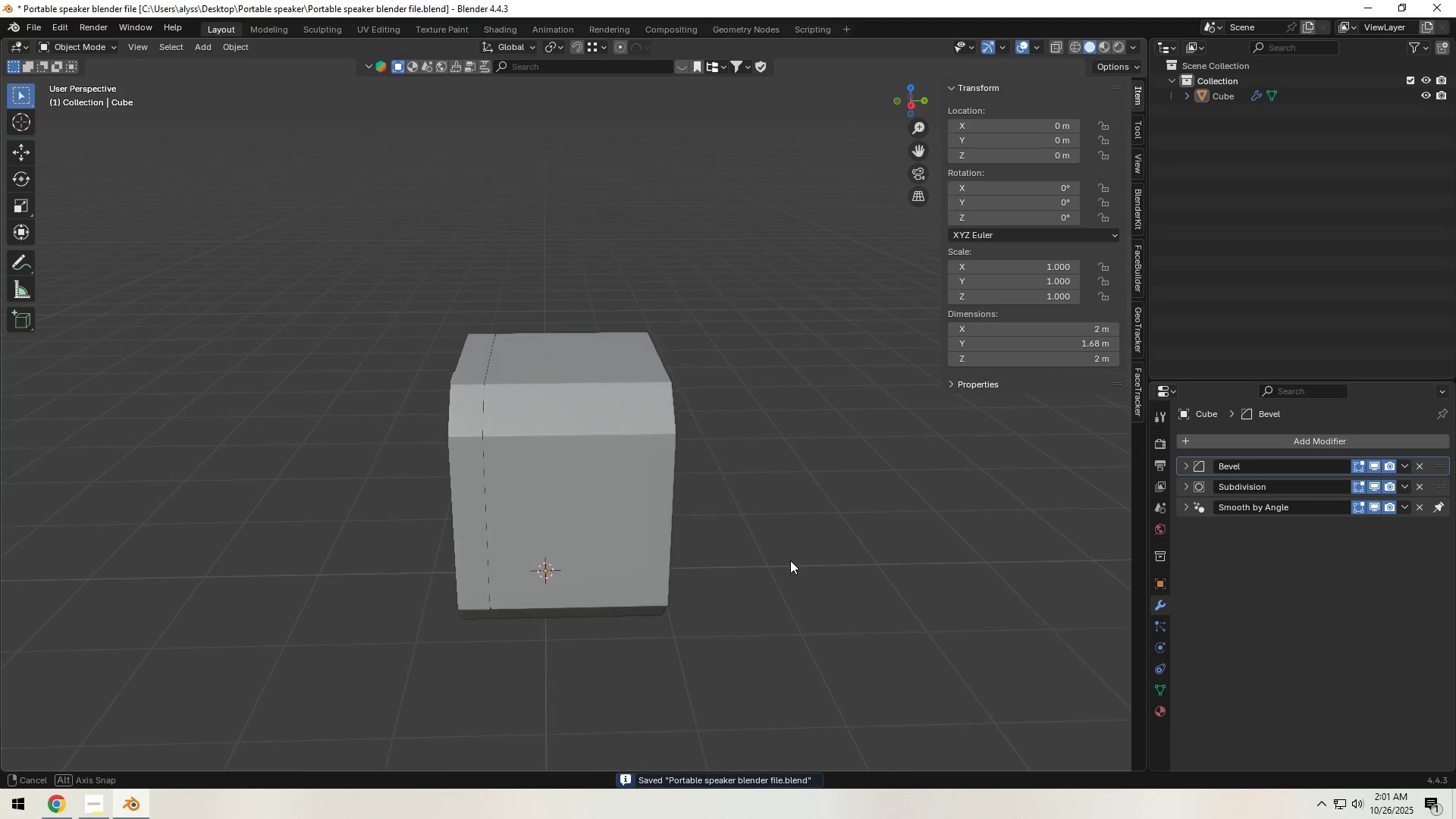 
scroll: coordinate [552, 548], scroll_direction: up, amount: 4.0
 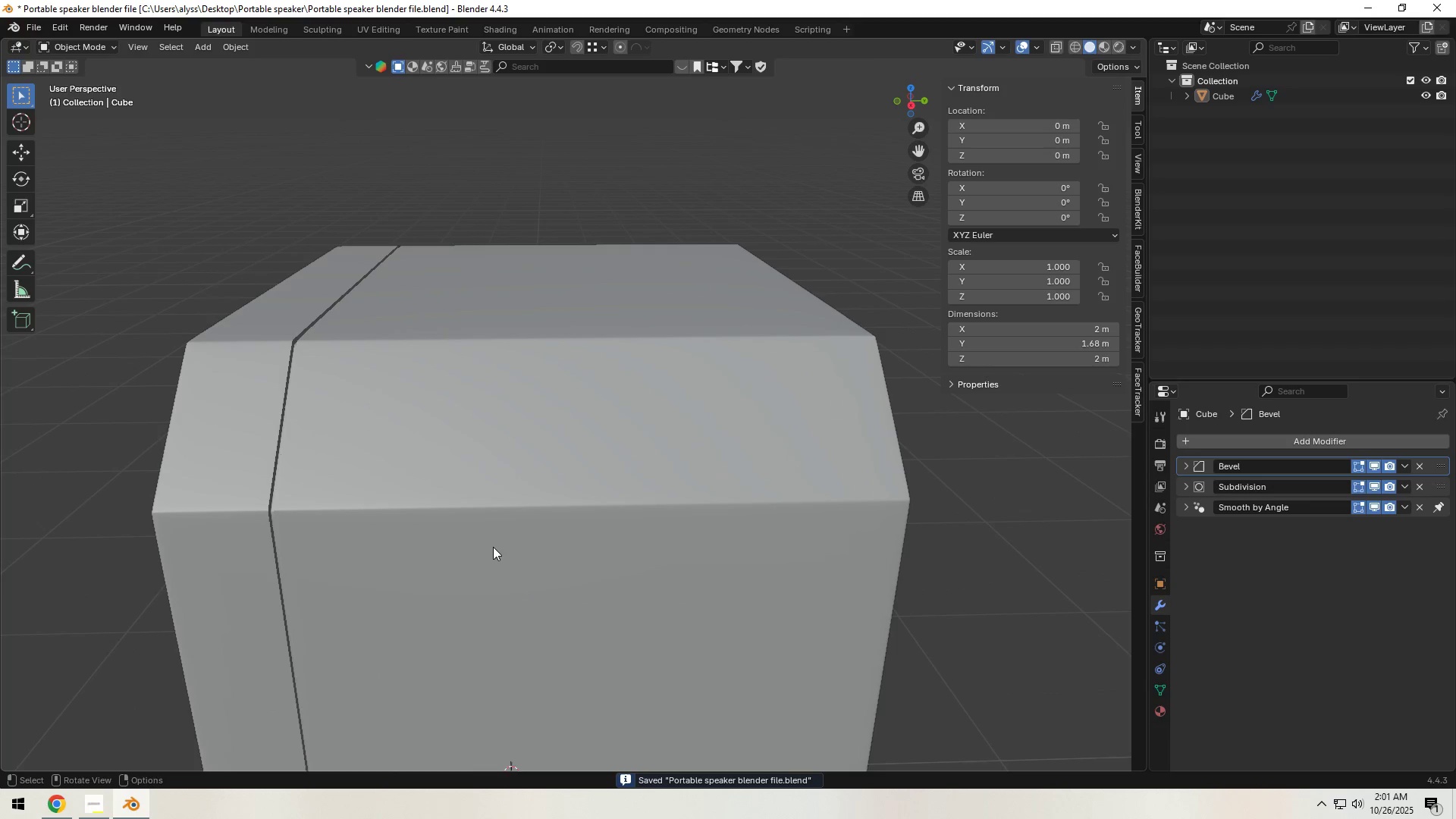 
hold_key(key=ShiftLeft, duration=0.42)
 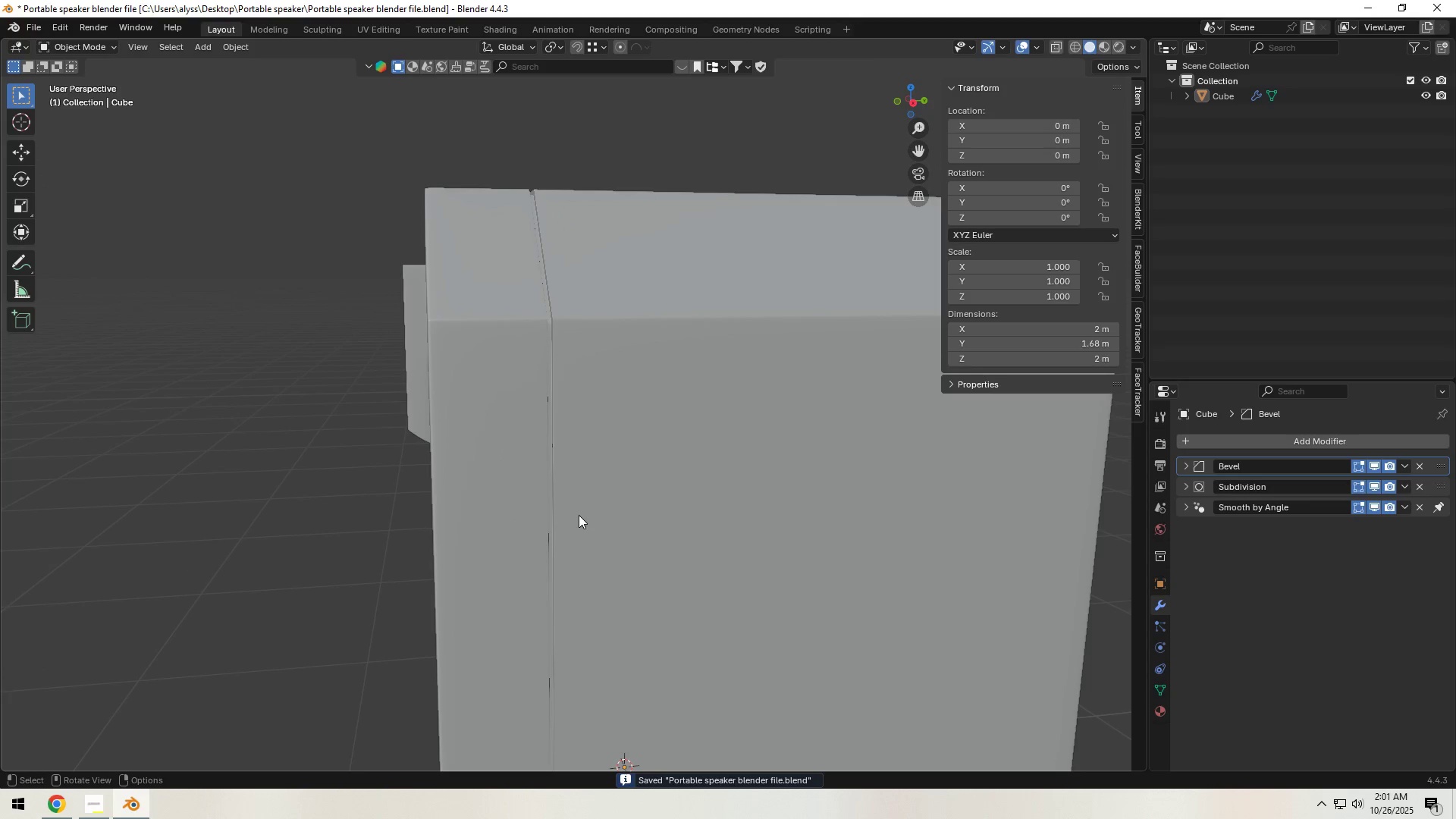 
scroll: coordinate [579, 515], scroll_direction: down, amount: 2.0
 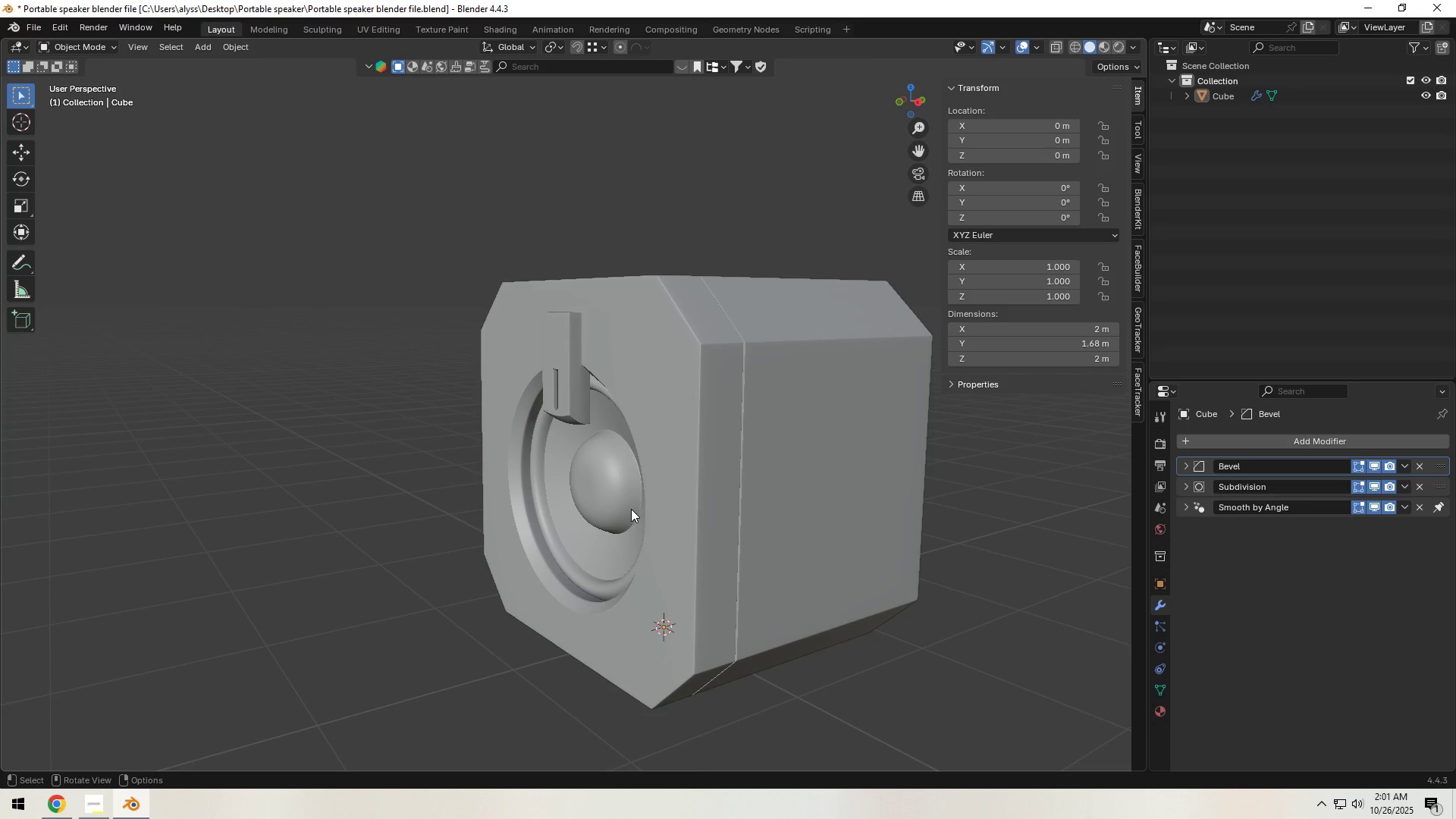 
hold_key(key=ShiftLeft, duration=0.4)
 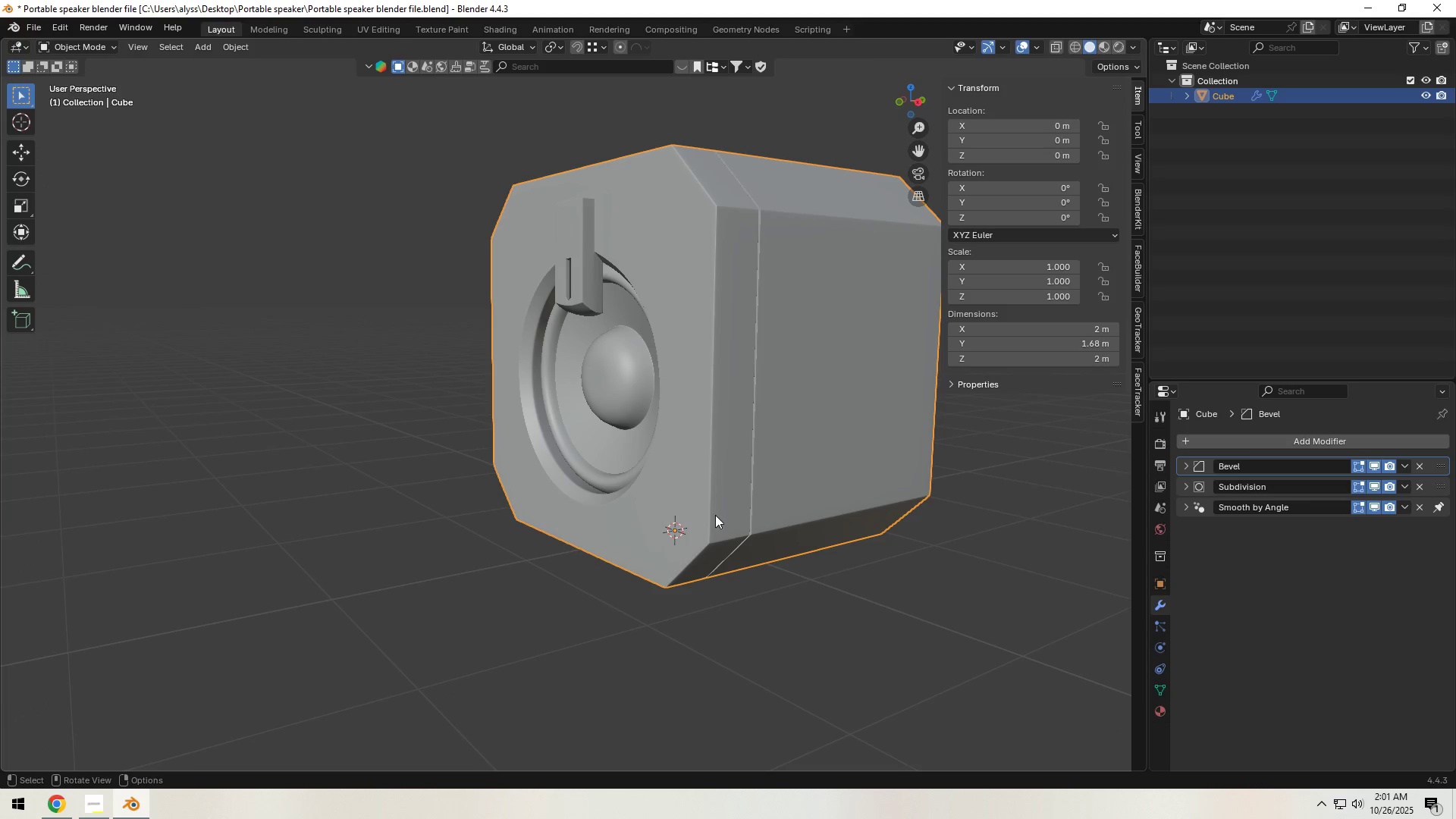 
key(Tab)
 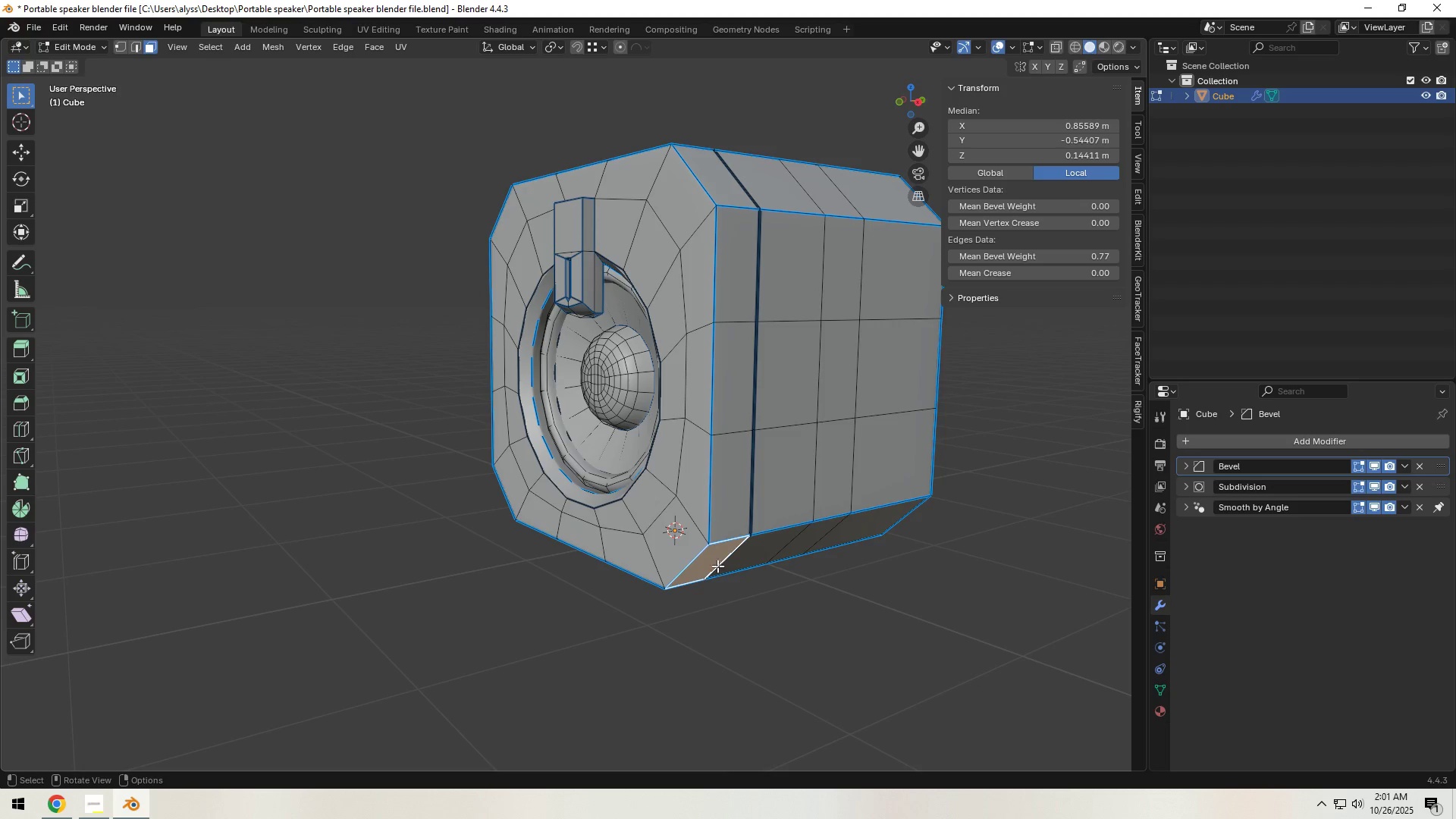 
key(2)
 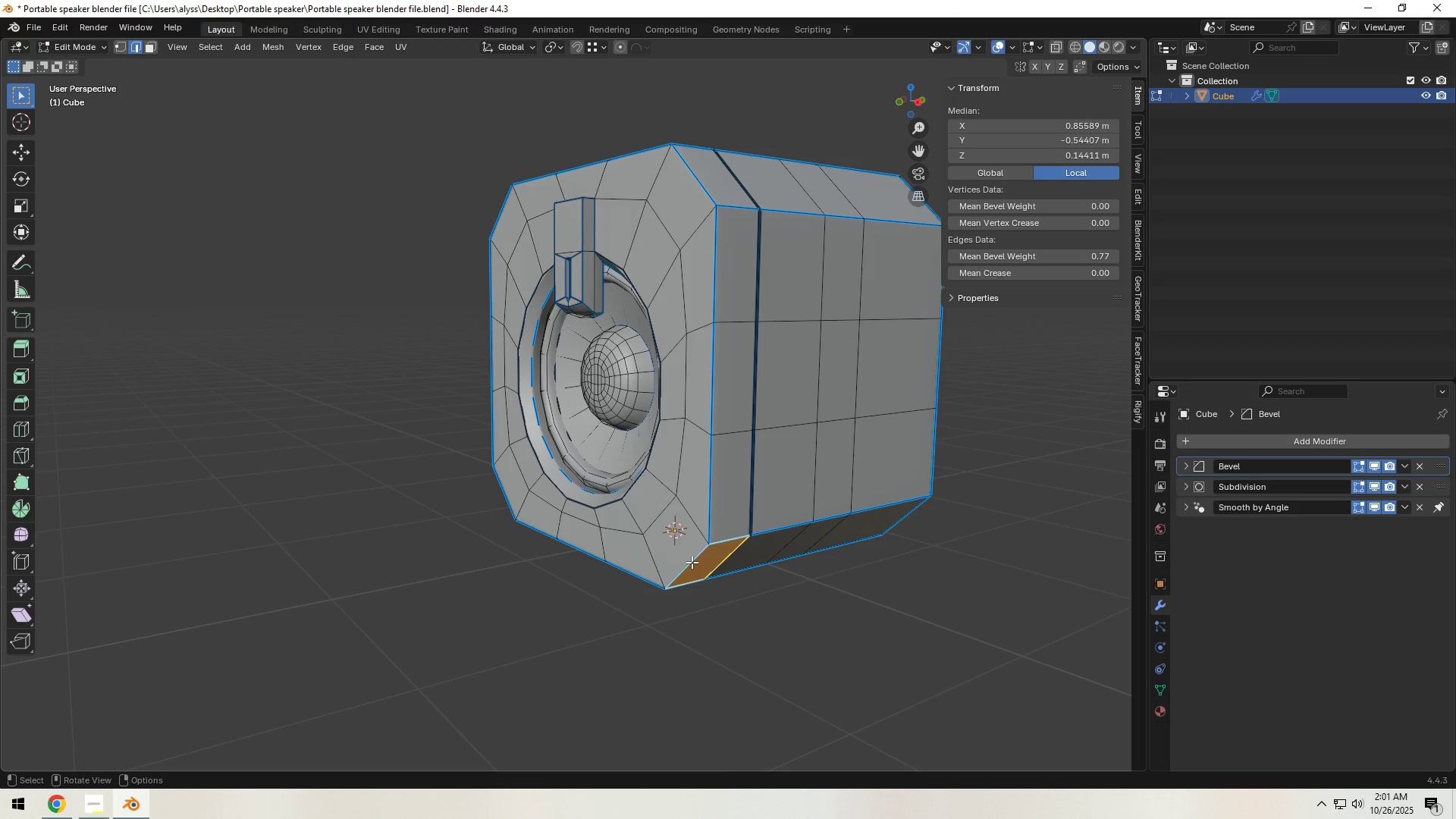 
left_click([692, 562])
 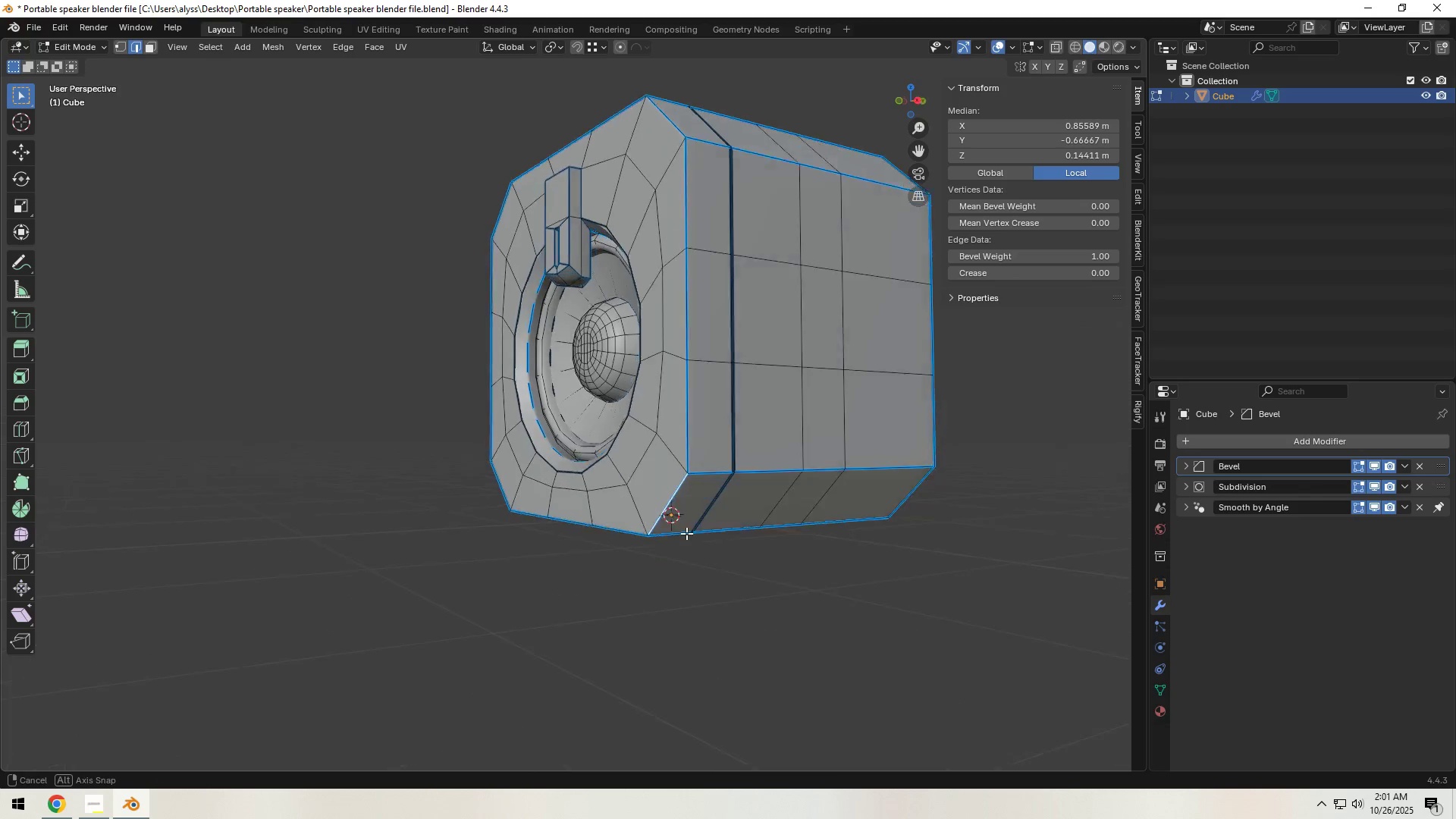 
scroll: coordinate [686, 532], scroll_direction: up, amount: 2.0
 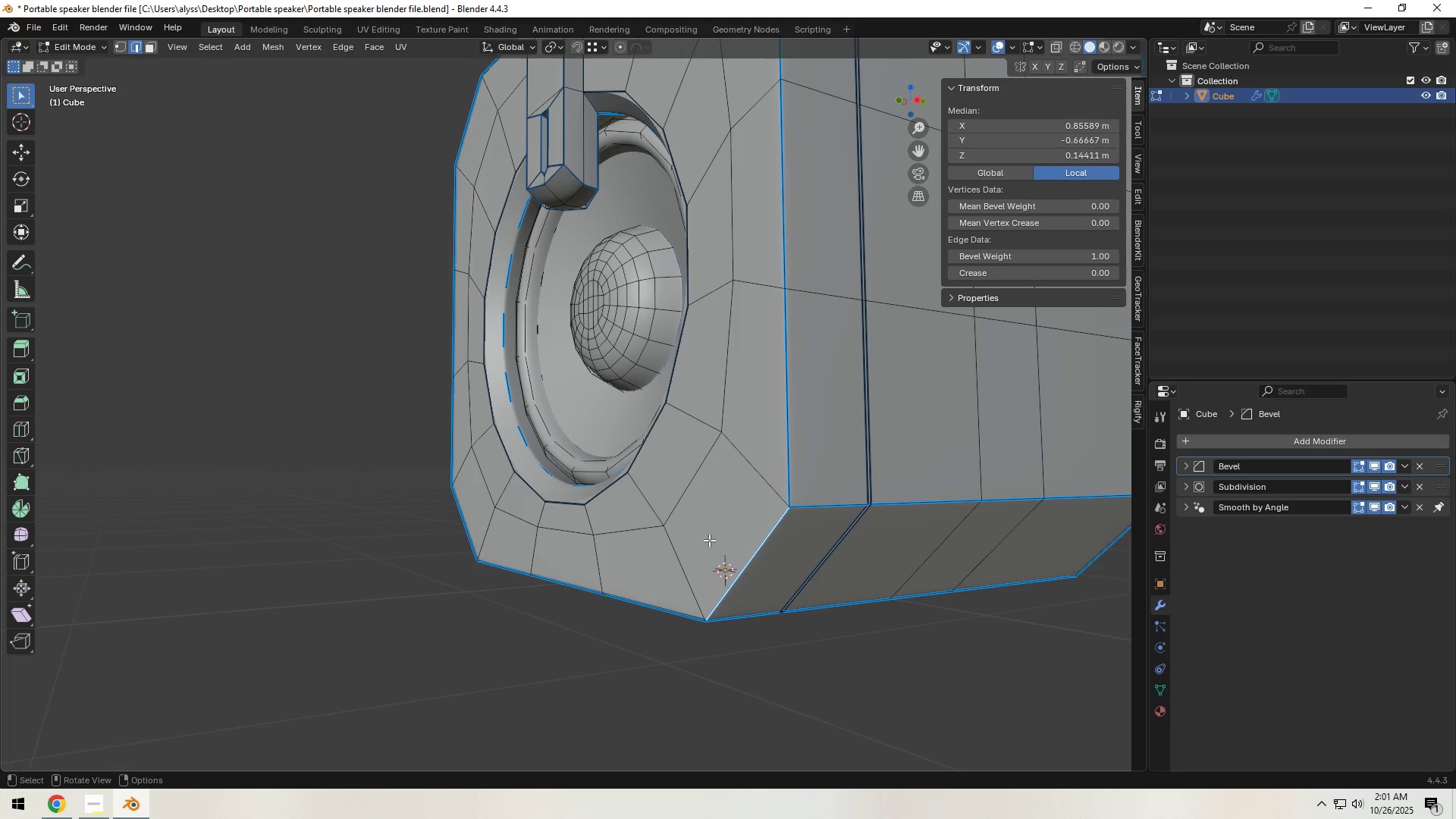 
type(gg)
 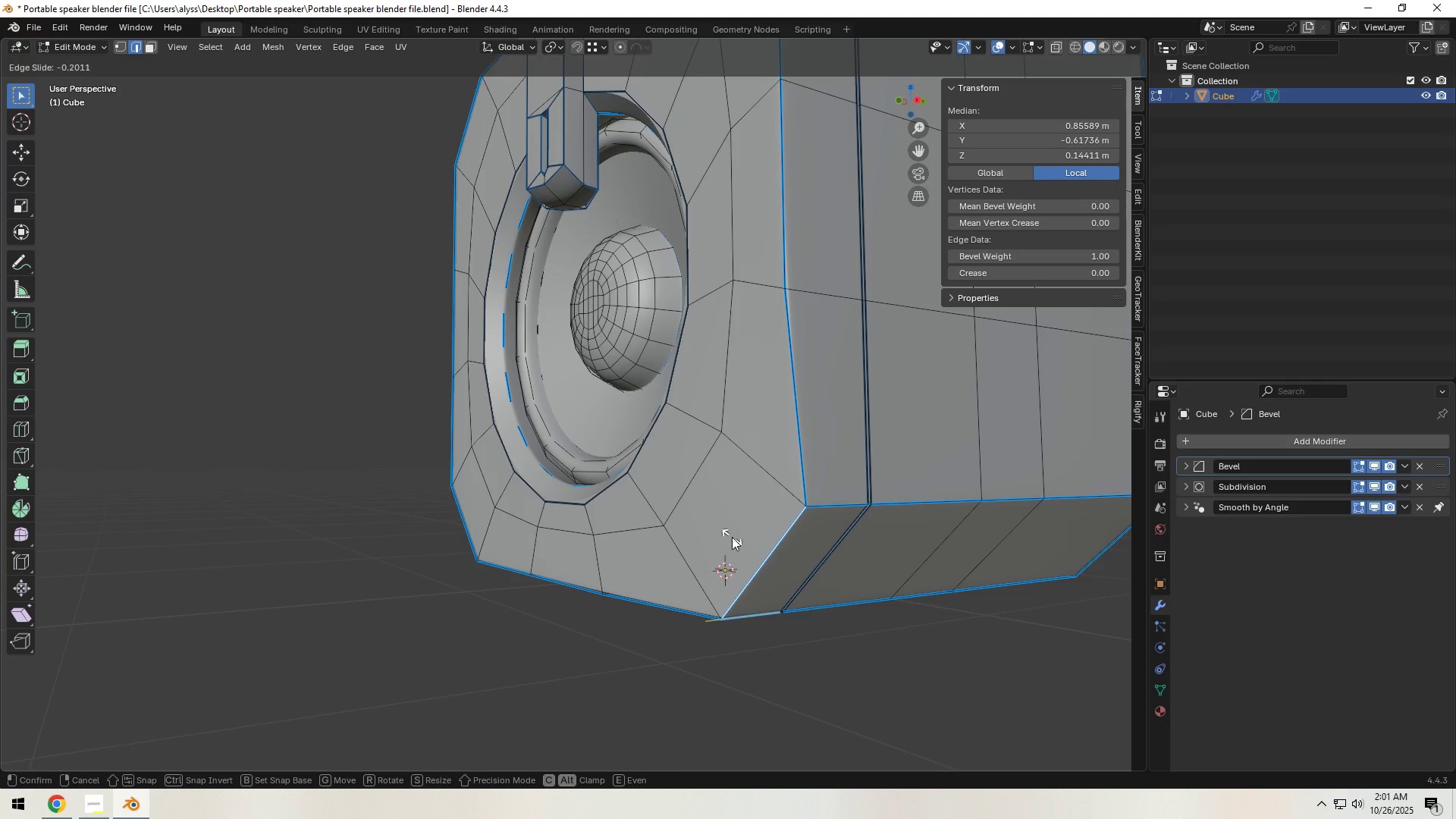 
right_click([732, 537])
 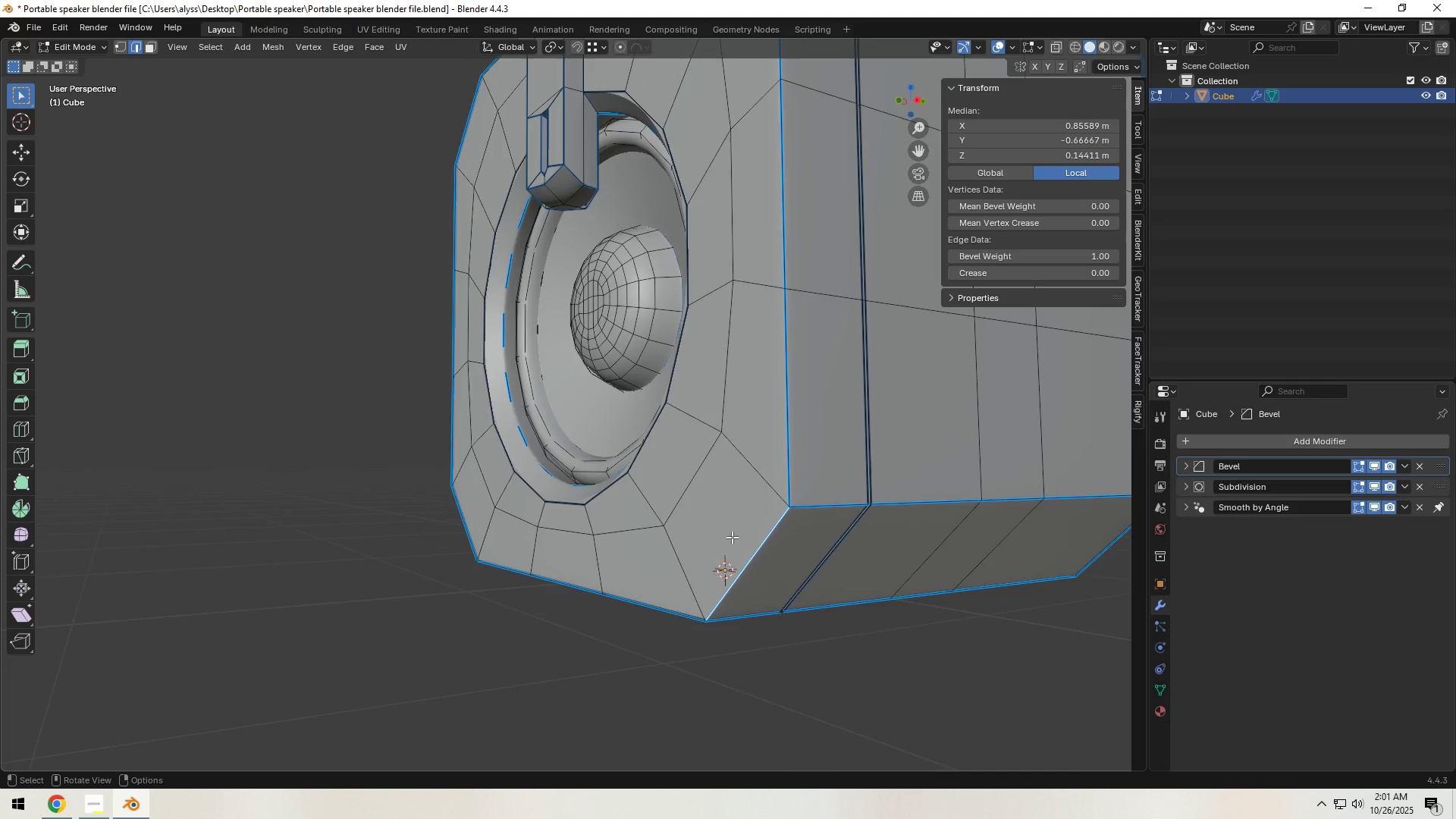 
scroll: coordinate [732, 537], scroll_direction: down, amount: 3.0
 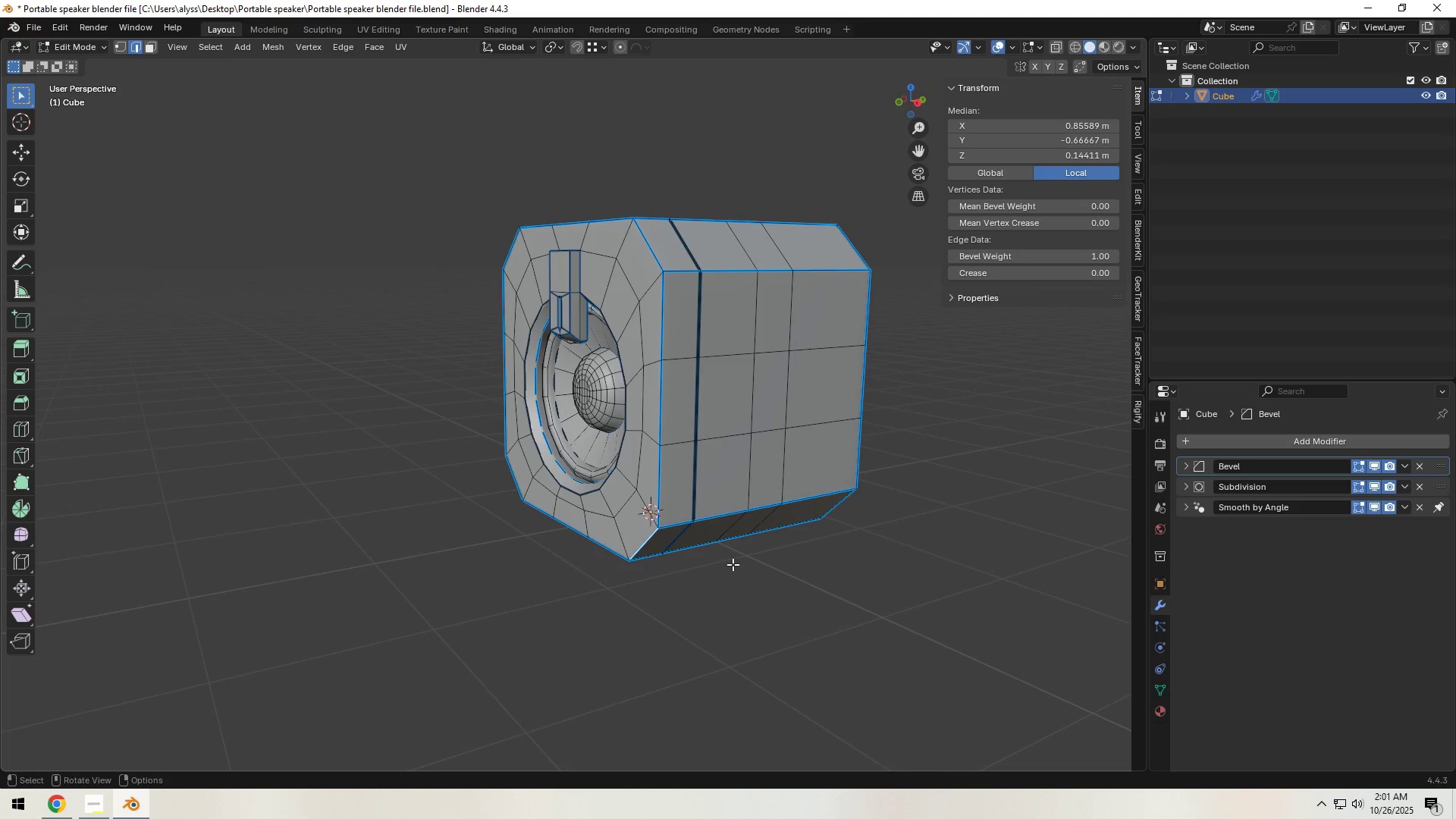 
scroll: coordinate [661, 552], scroll_direction: up, amount: 2.0
 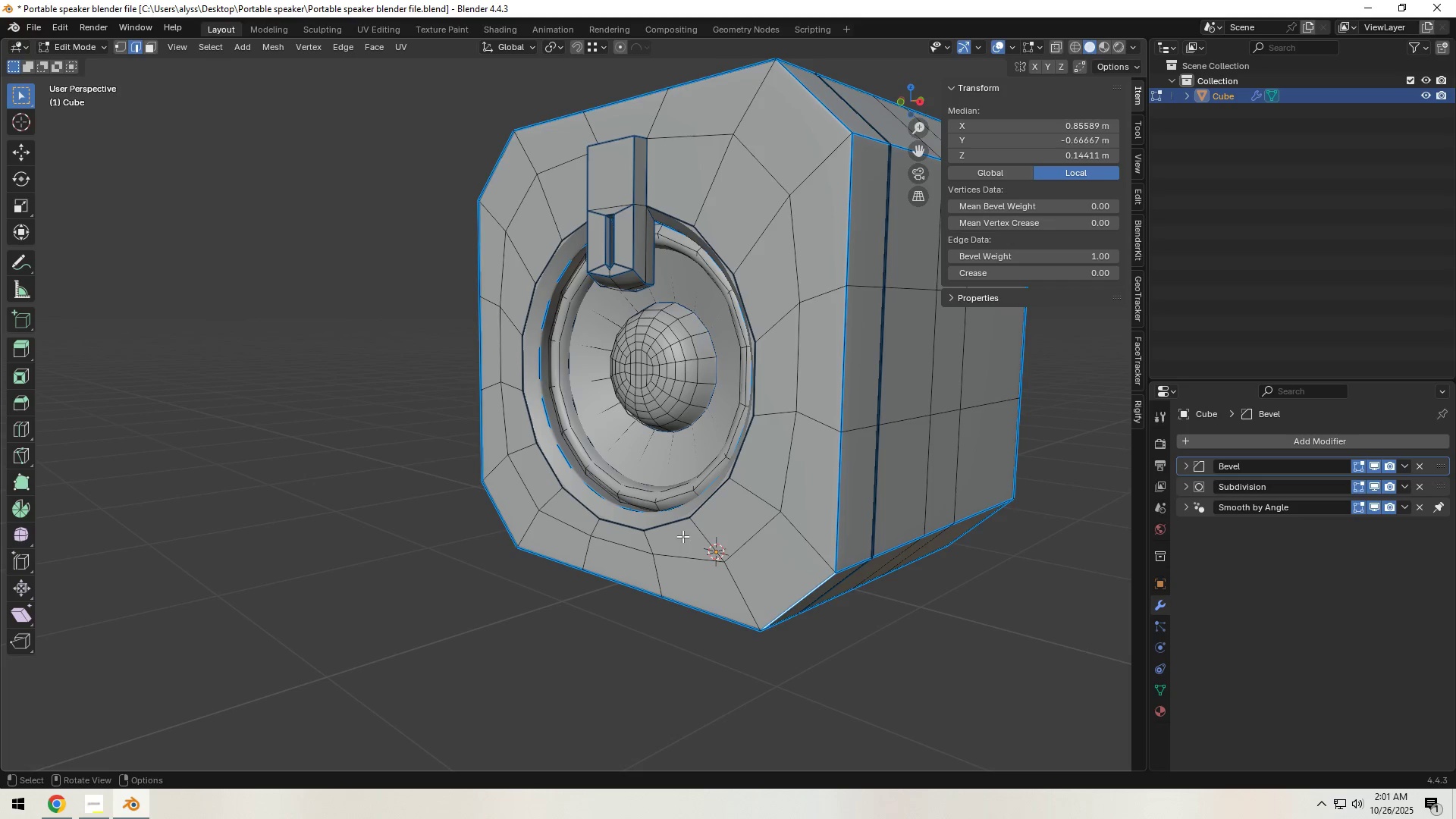 
key(Shift+ShiftLeft)
 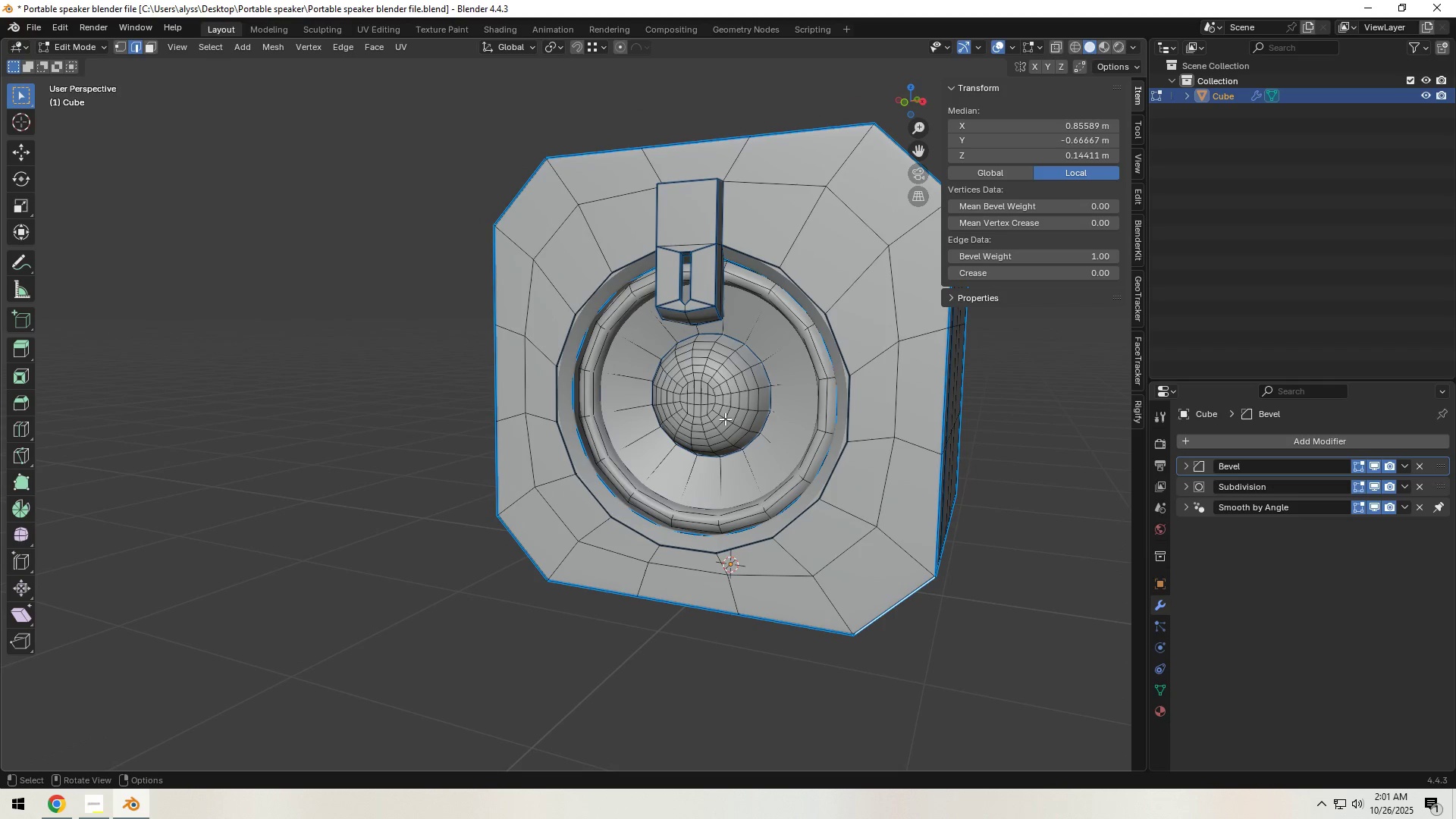 
scroll: coordinate [722, 414], scroll_direction: up, amount: 1.0
 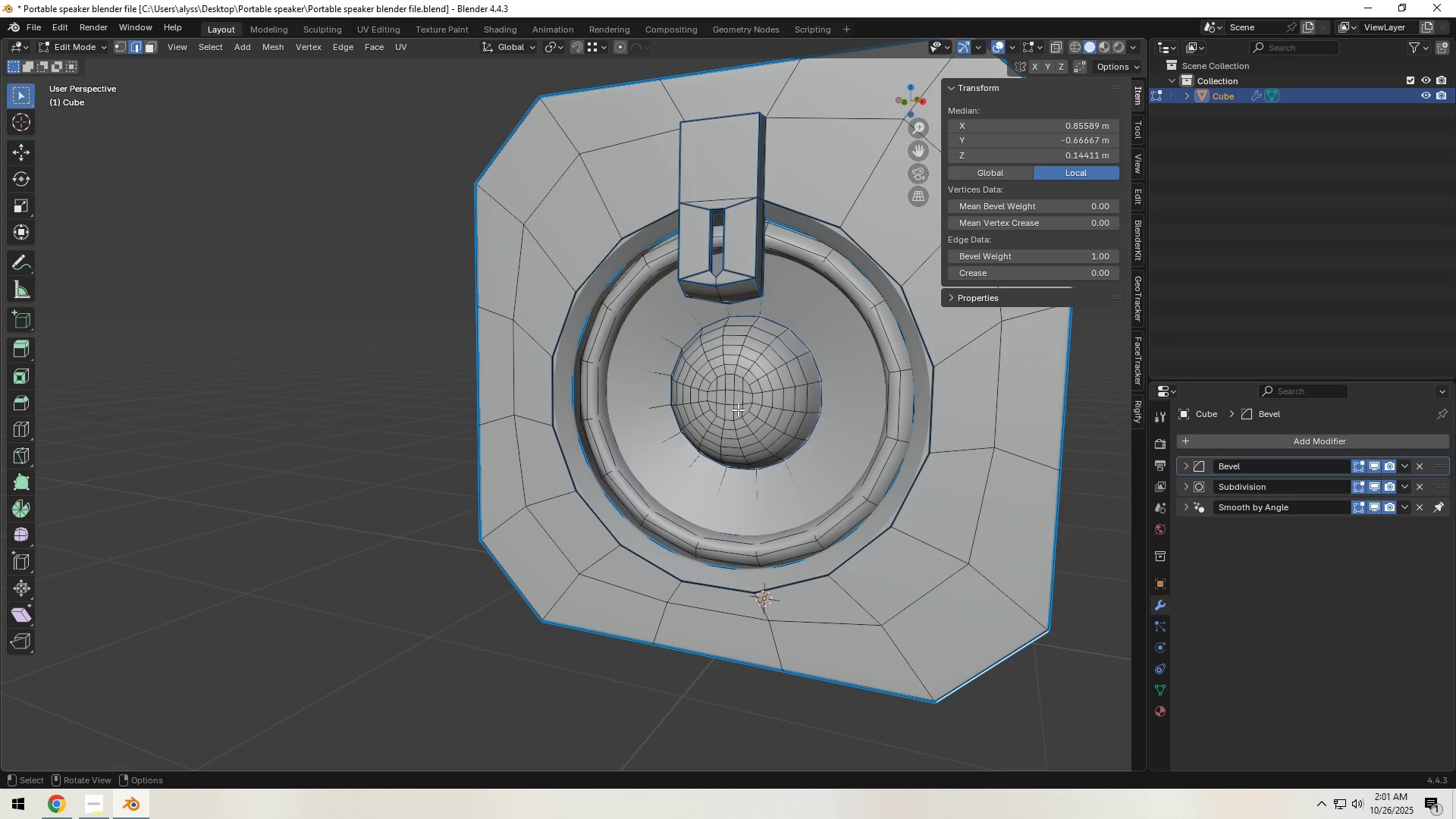 
hold_key(key=AltLeft, duration=1.14)
left_click([757, 410])
 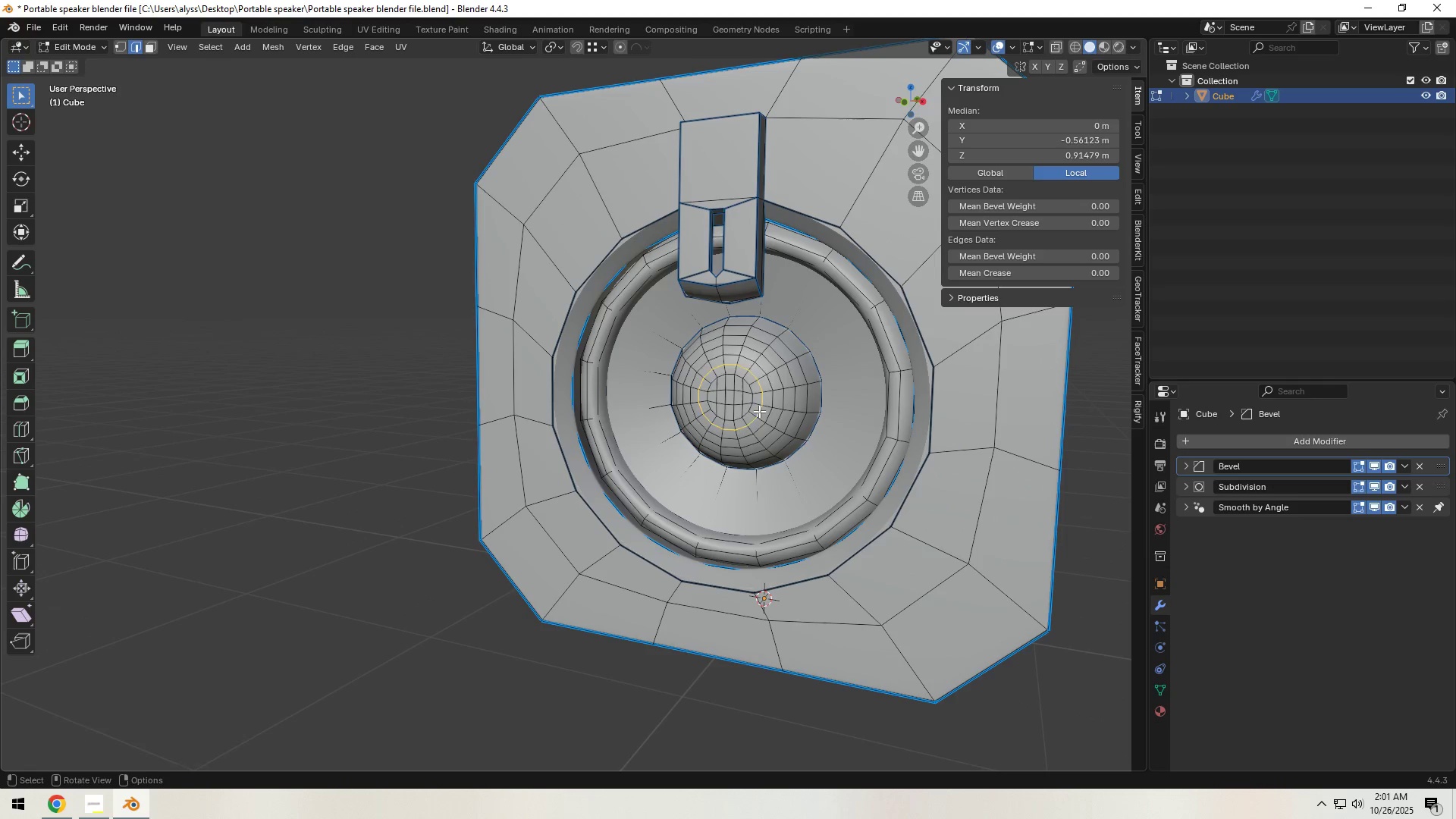 
 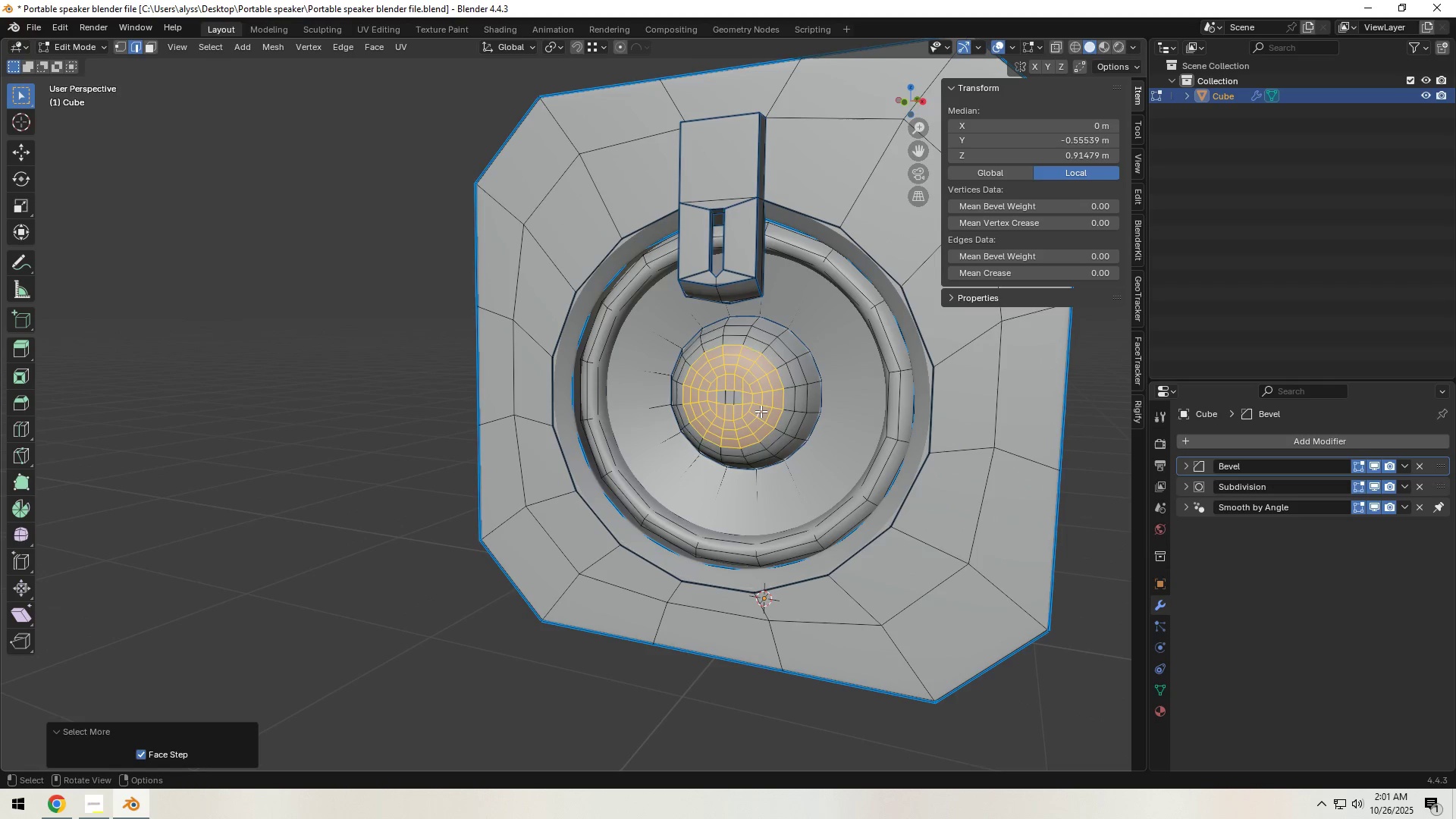 
triple_click([761, 411])
 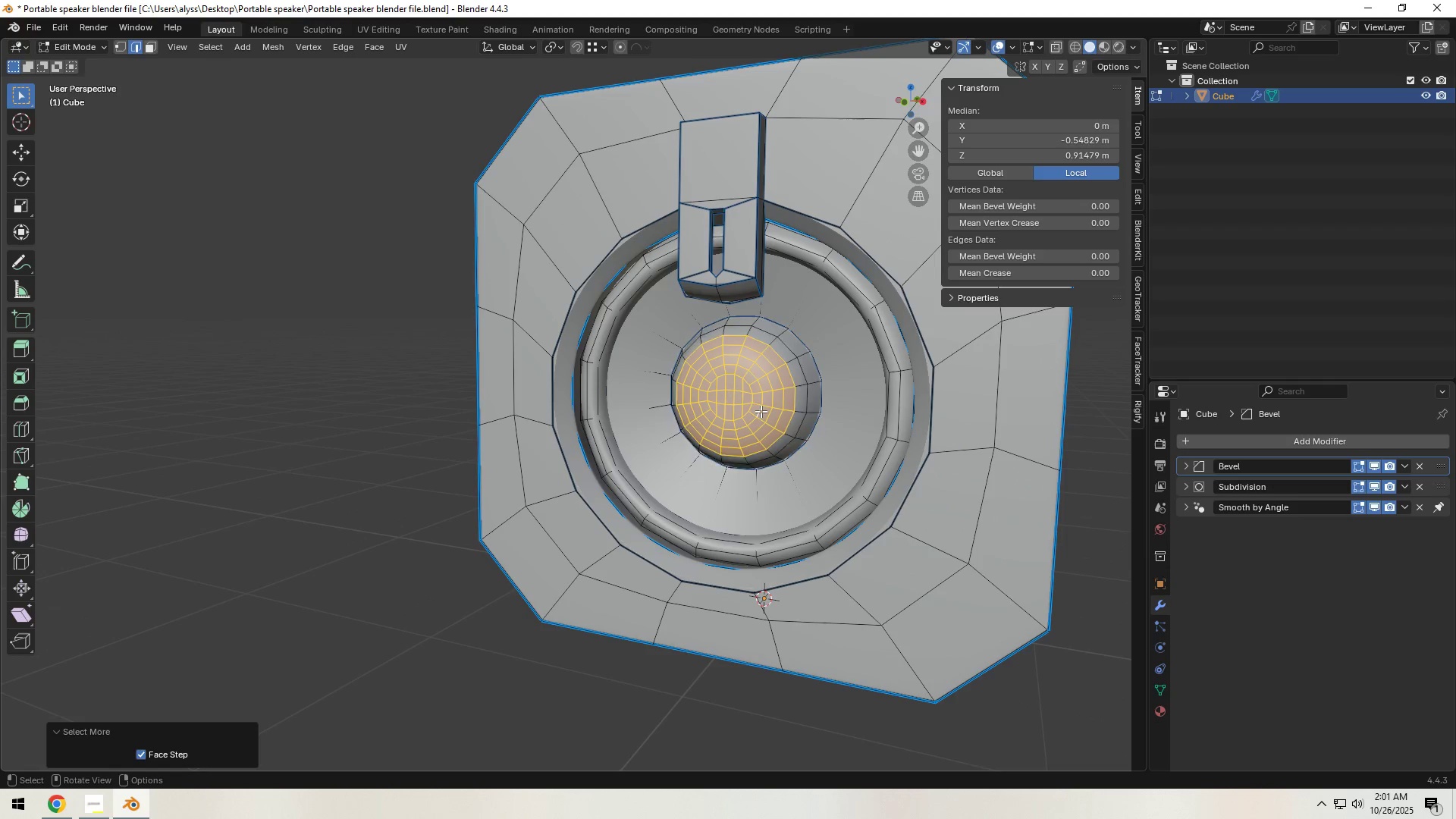 
triple_click([761, 411])
 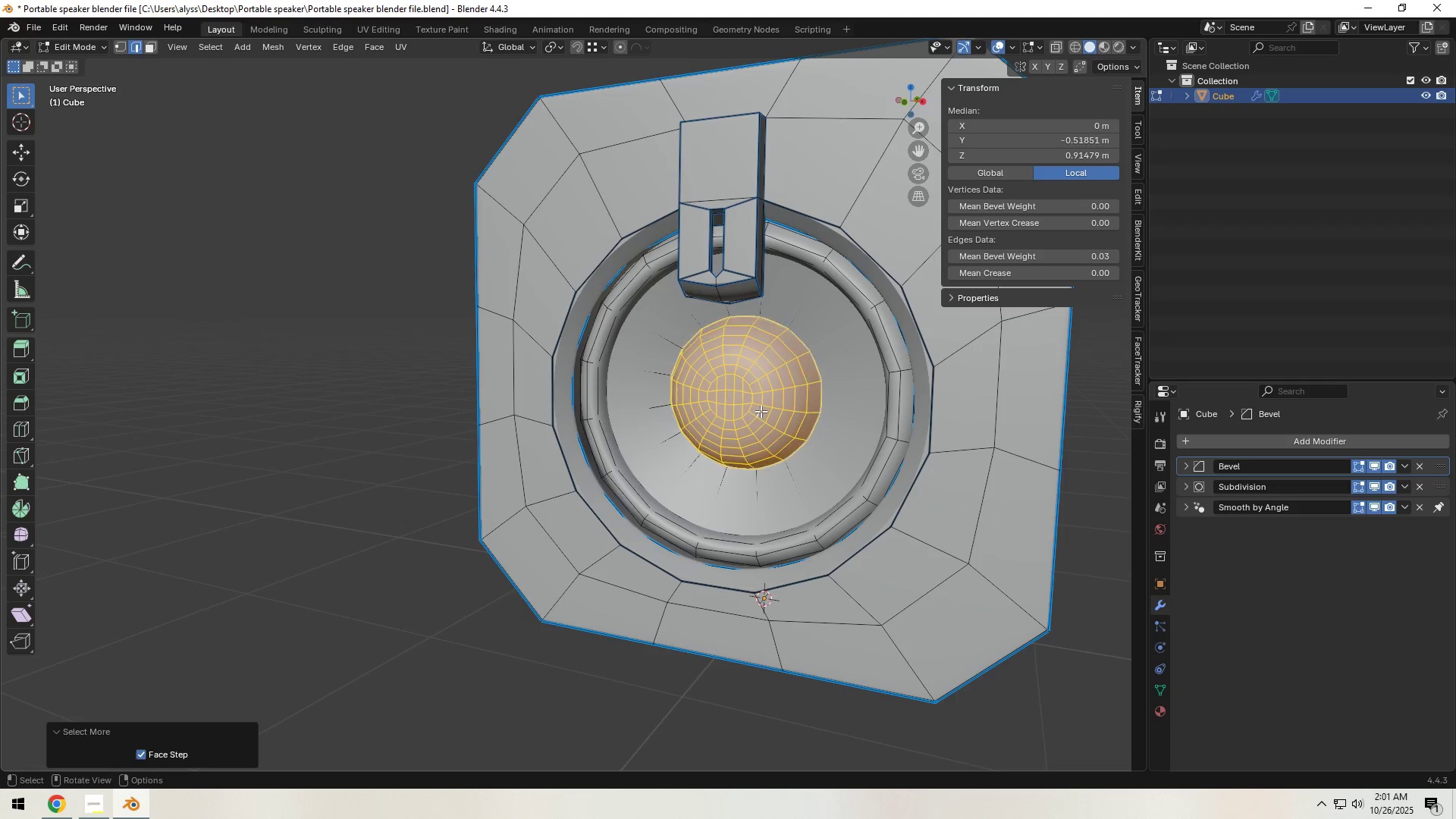 
triple_click([761, 411])
 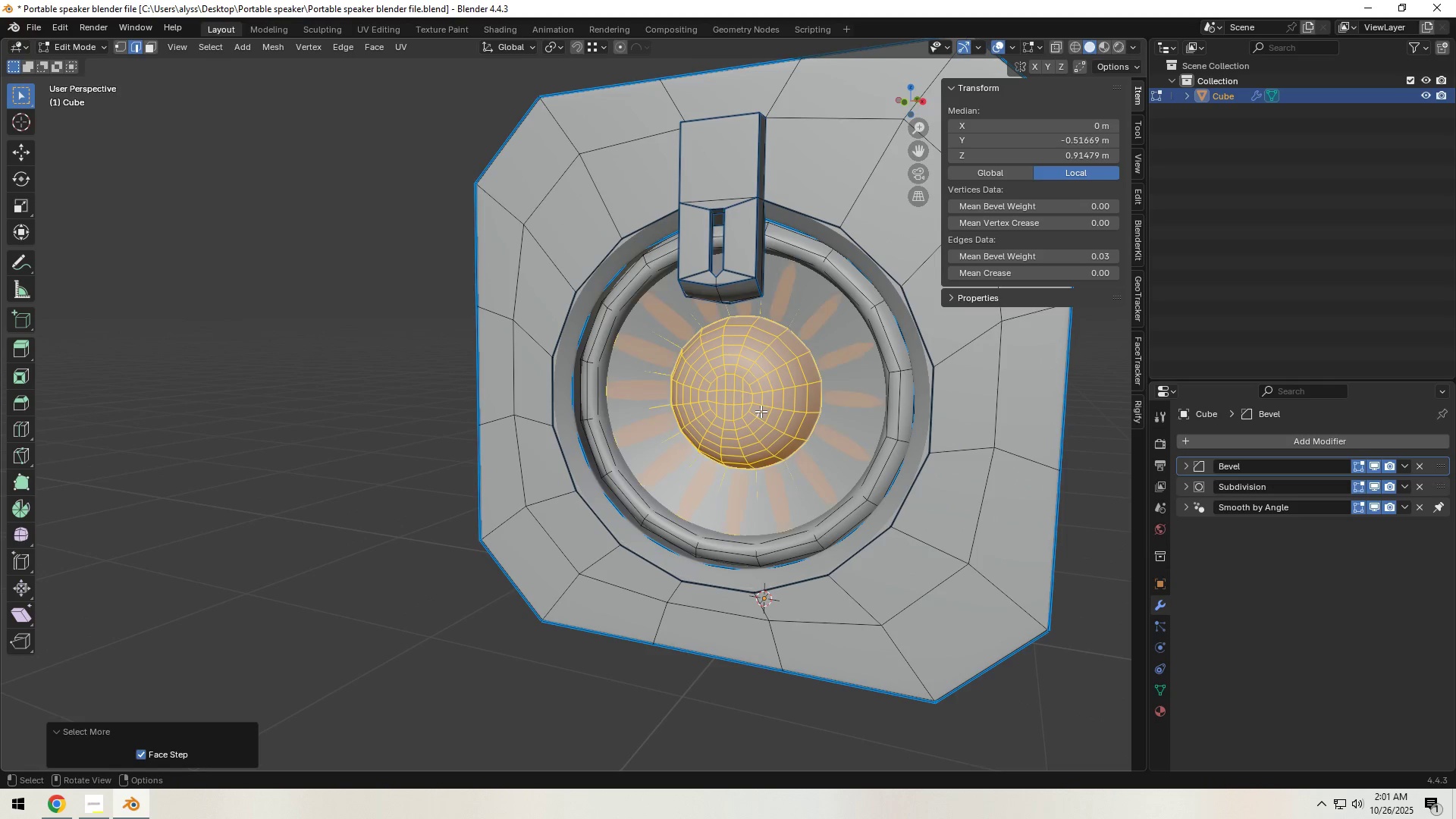 
triple_click([761, 411])
 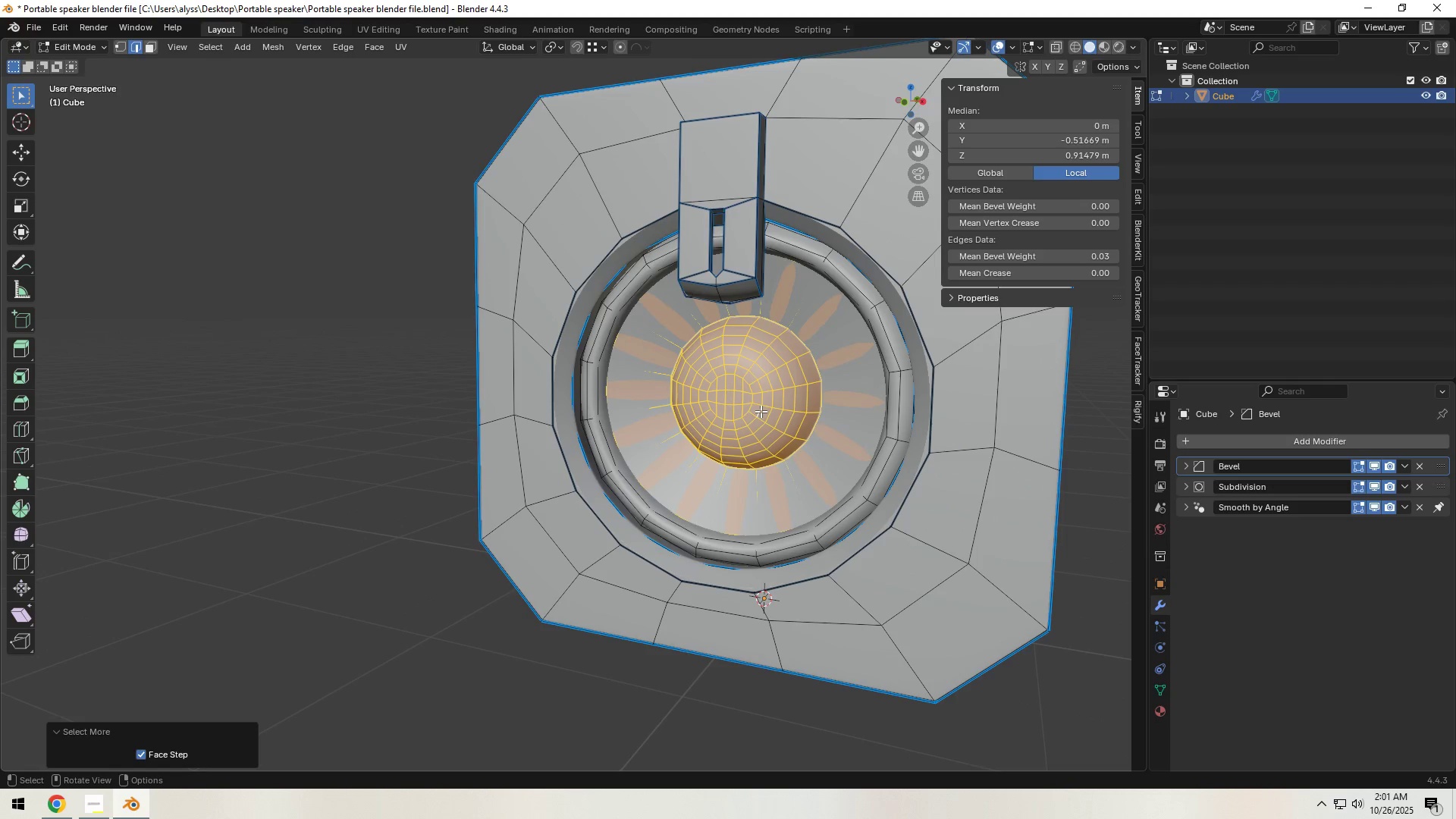 
triple_click([761, 411])
 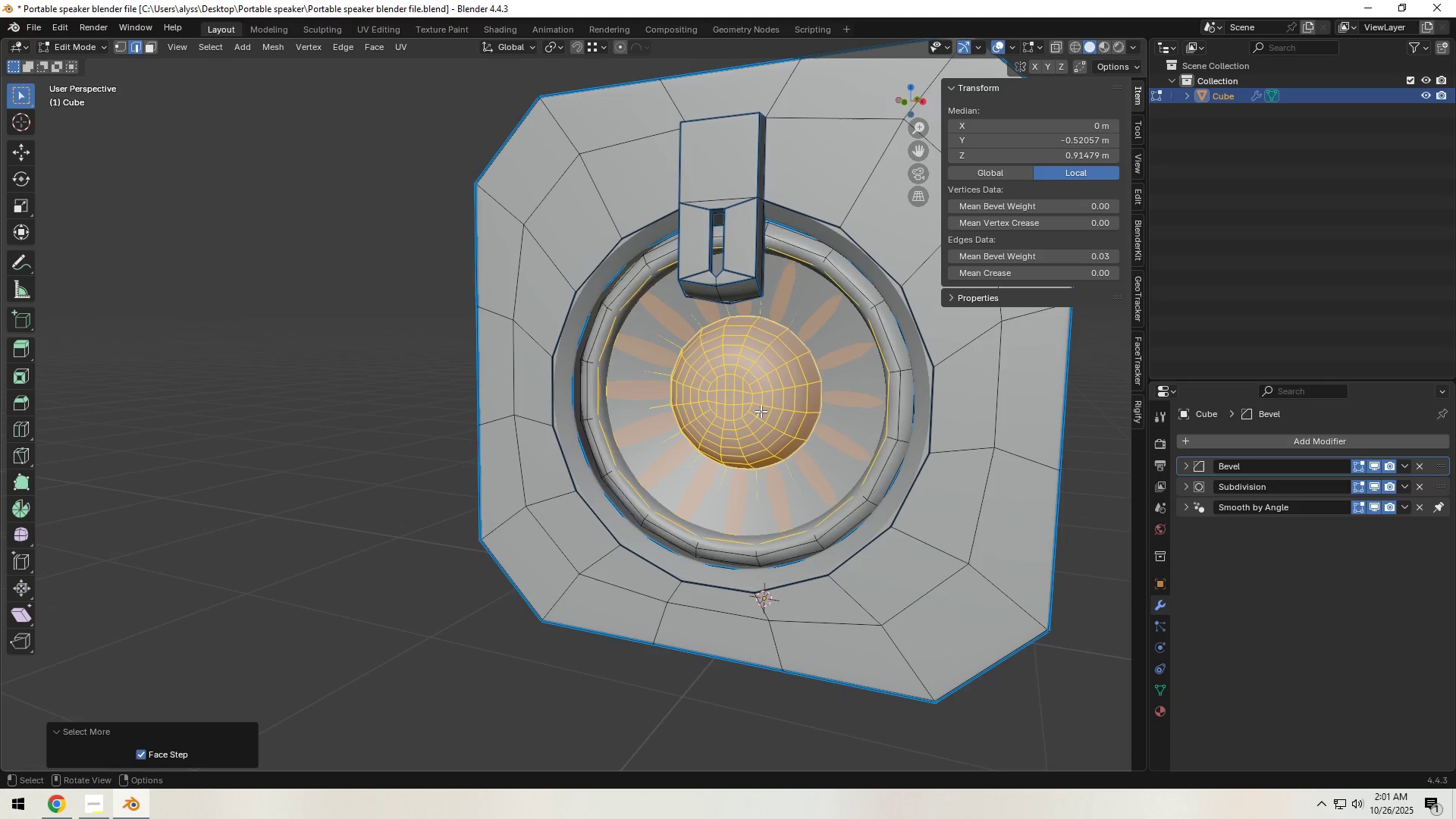 
triple_click([761, 411])
 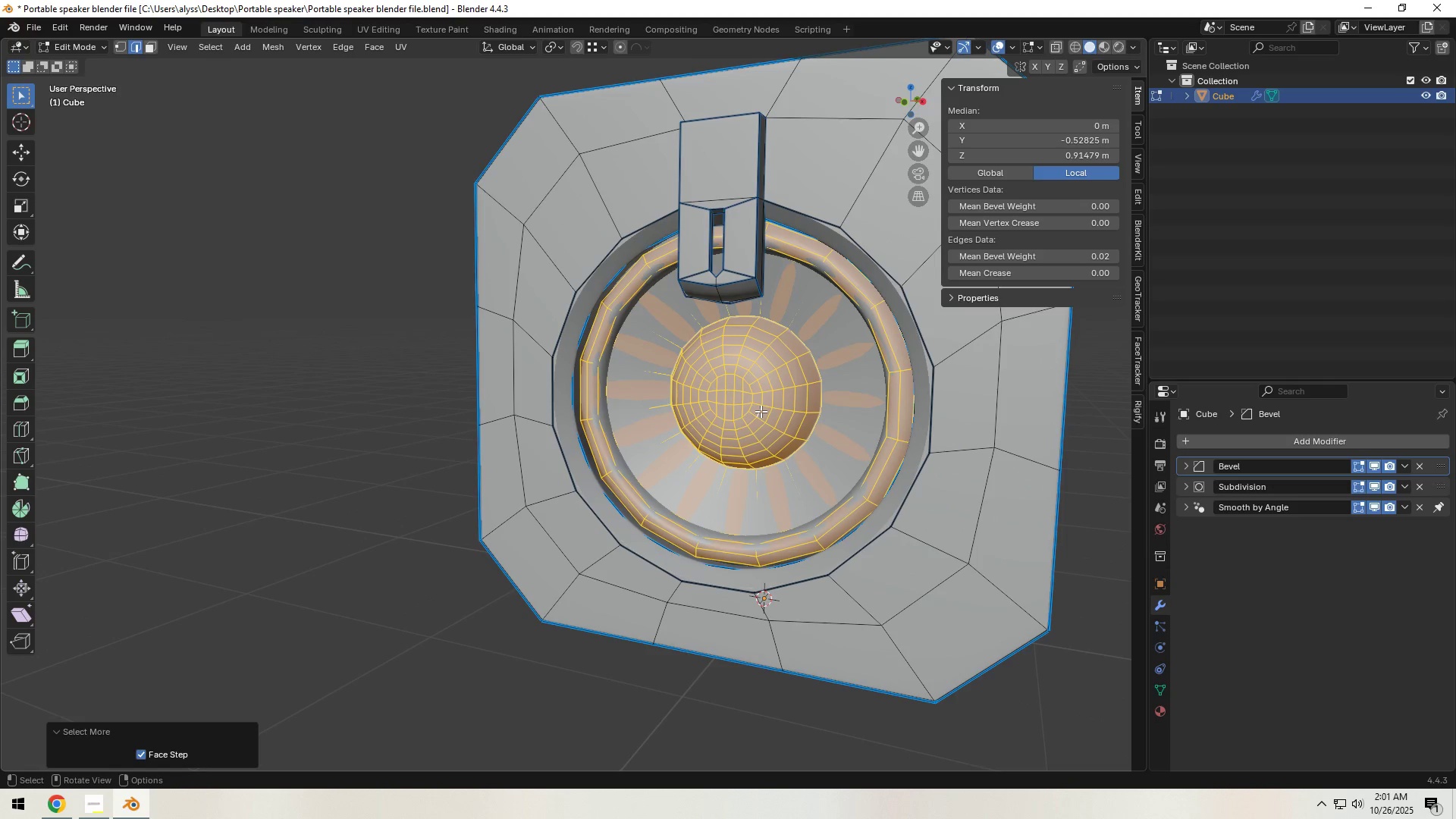 
triple_click([761, 411])
 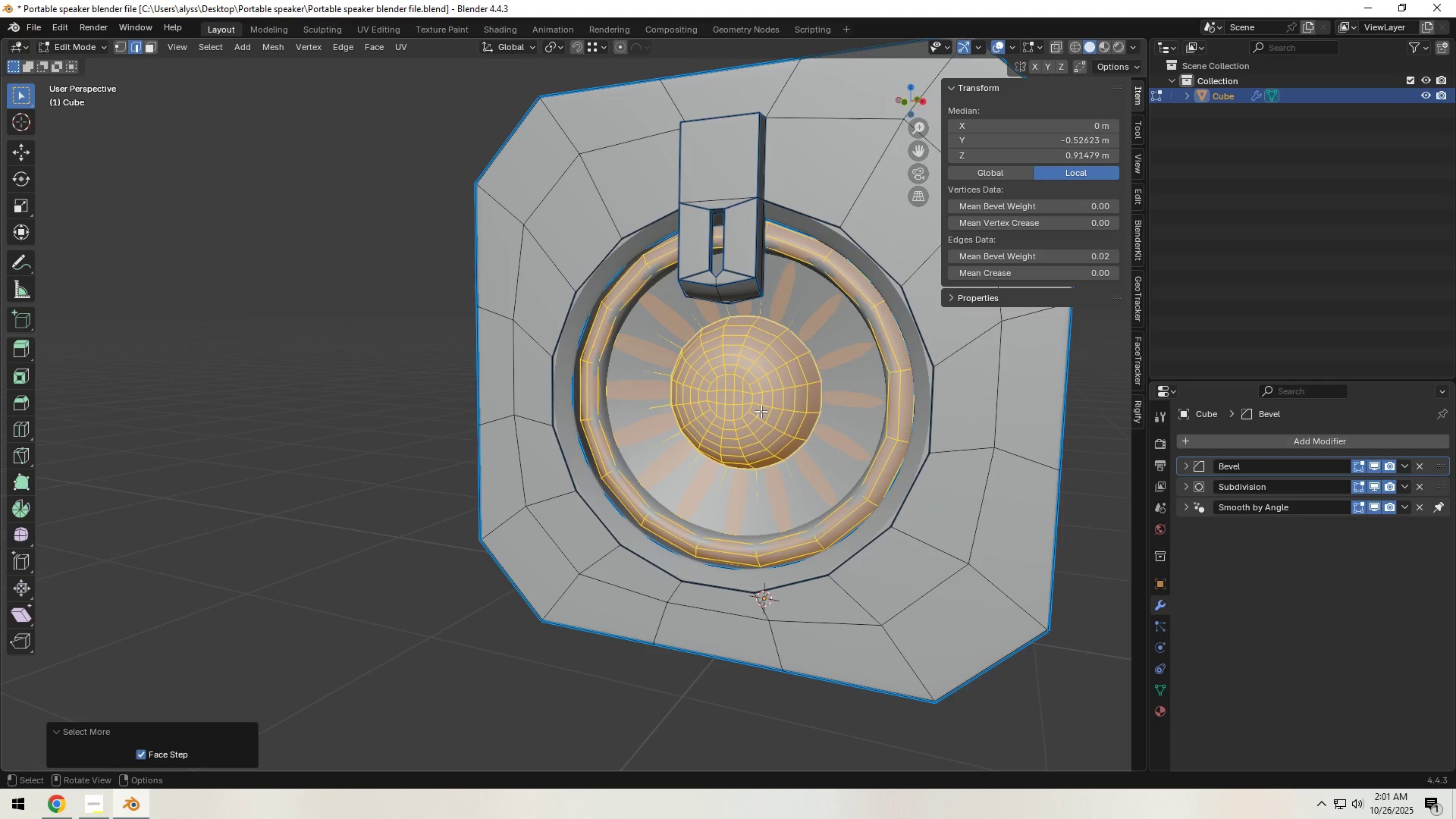 
triple_click([761, 411])
 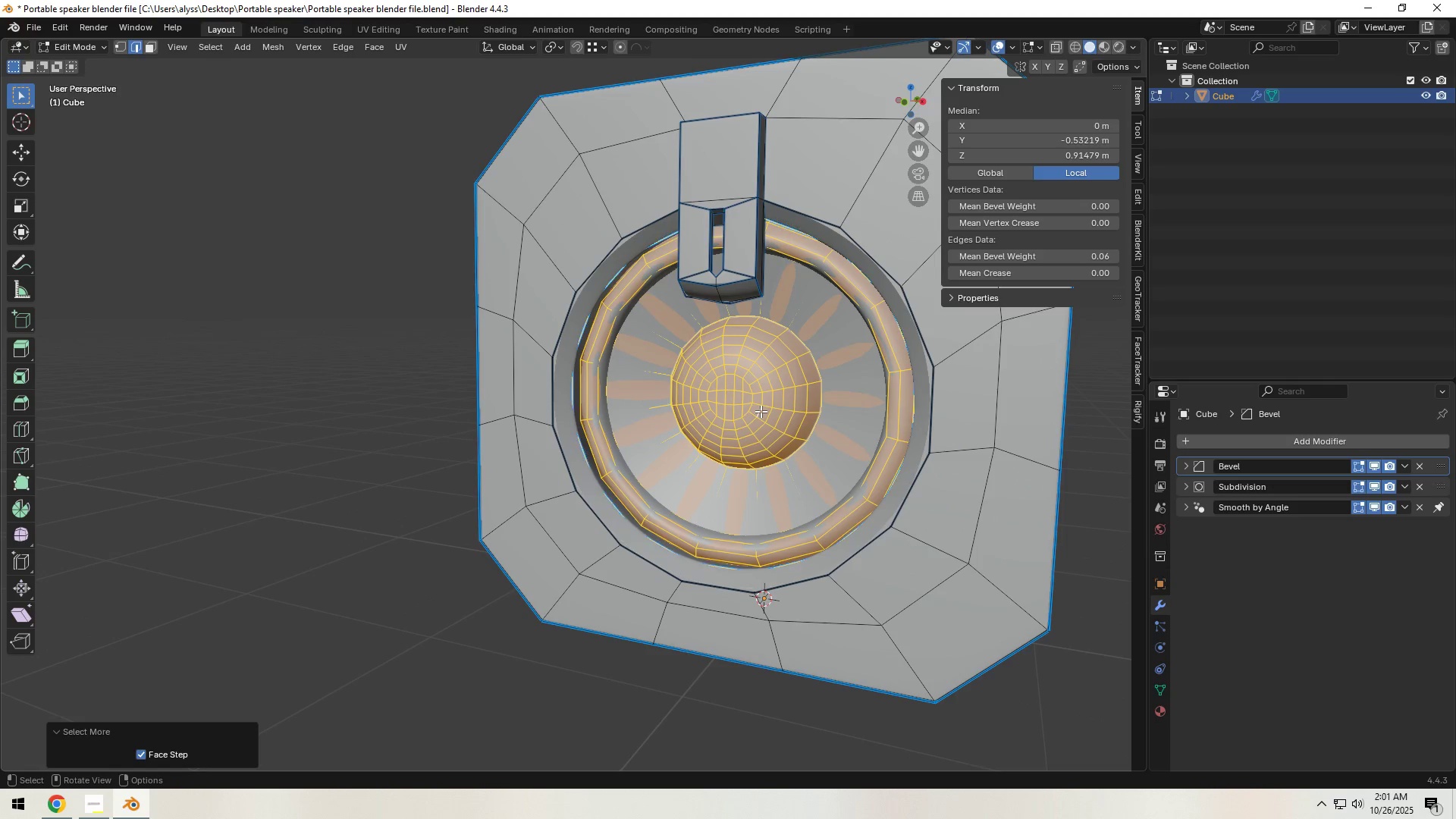 
triple_click([761, 411])
 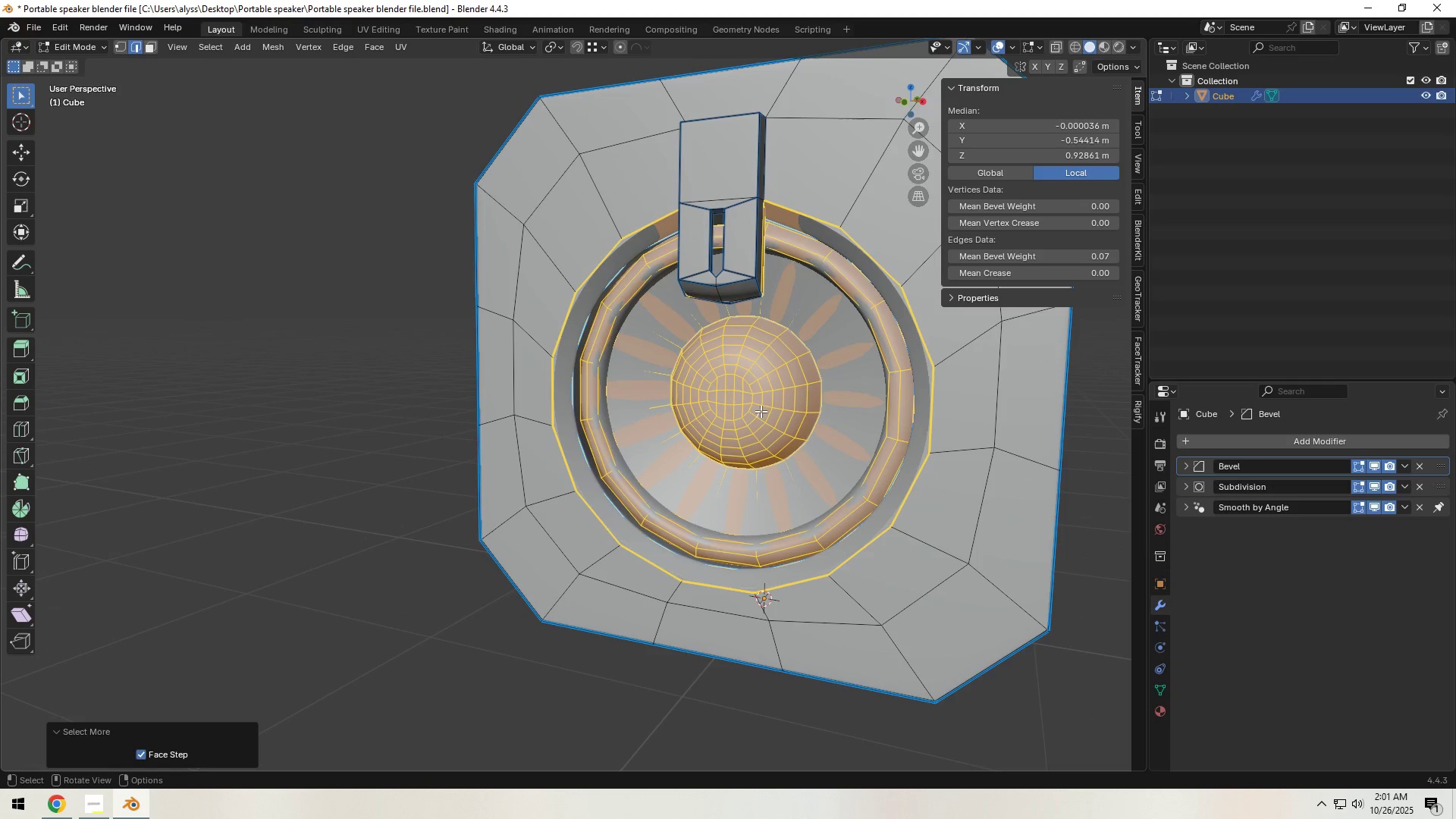 
triple_click([761, 411])
 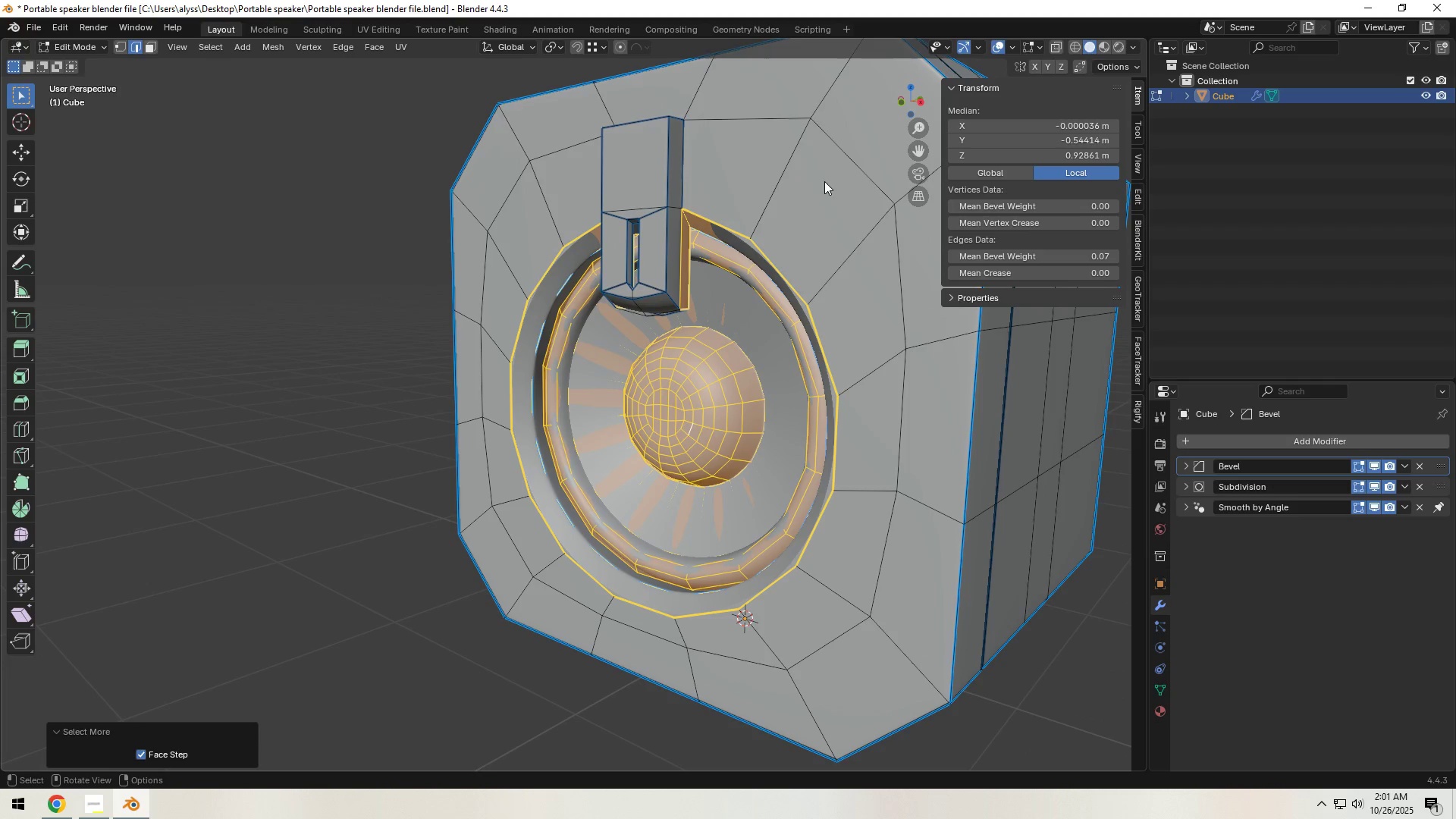 
left_click([617, 43])
 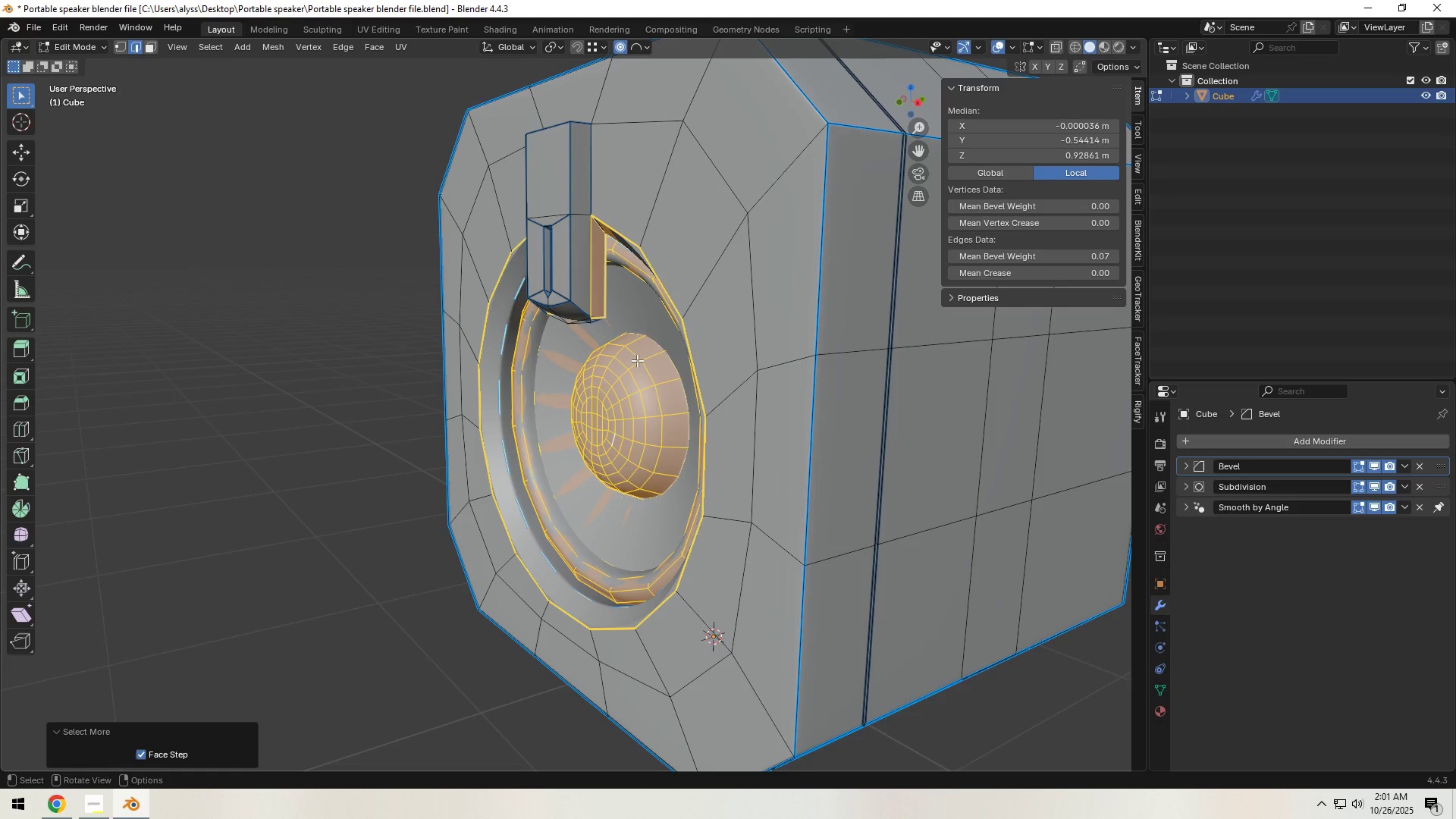 
type(gy)
 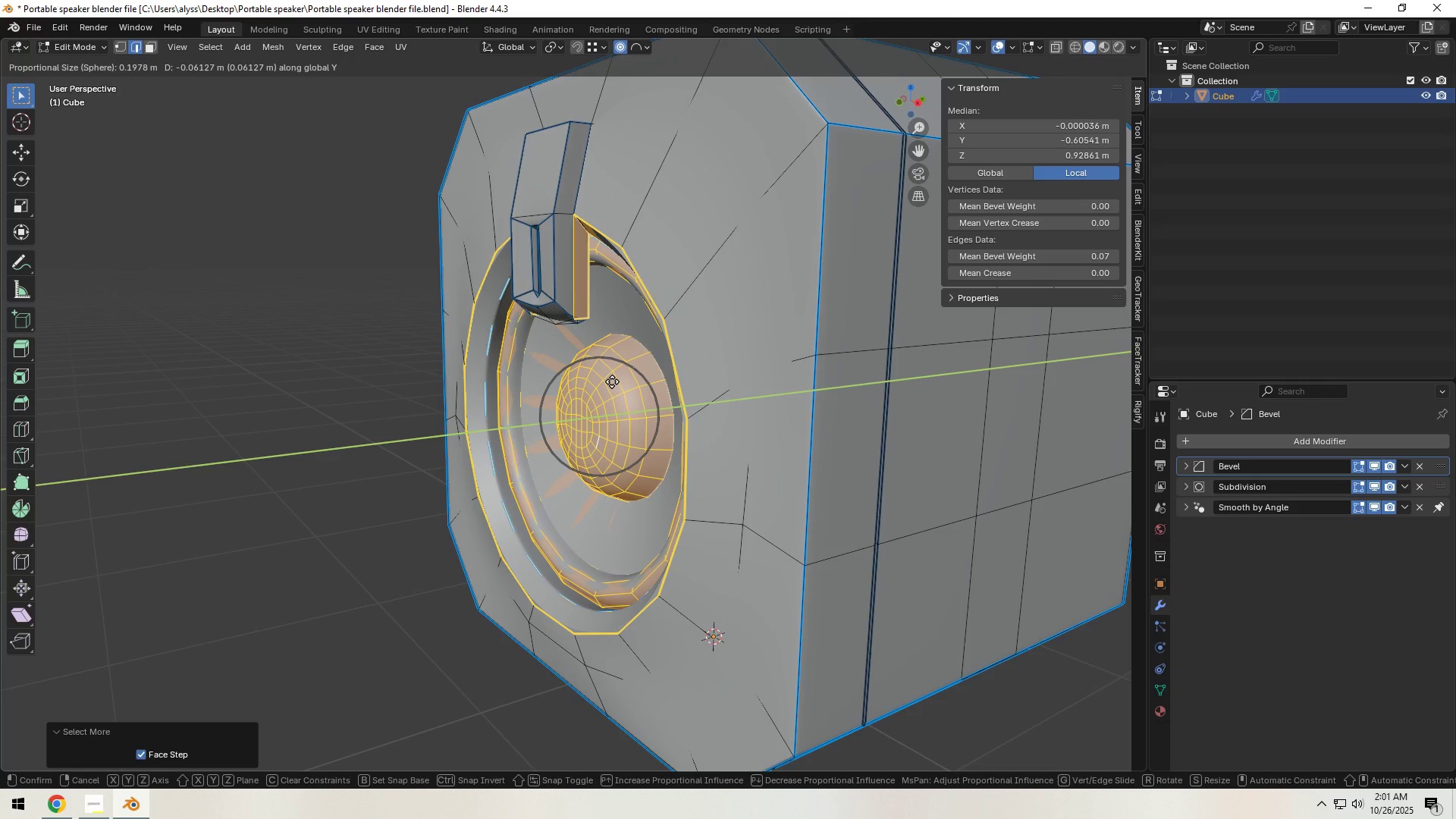 
scroll: coordinate [612, 381], scroll_direction: down, amount: 6.0
 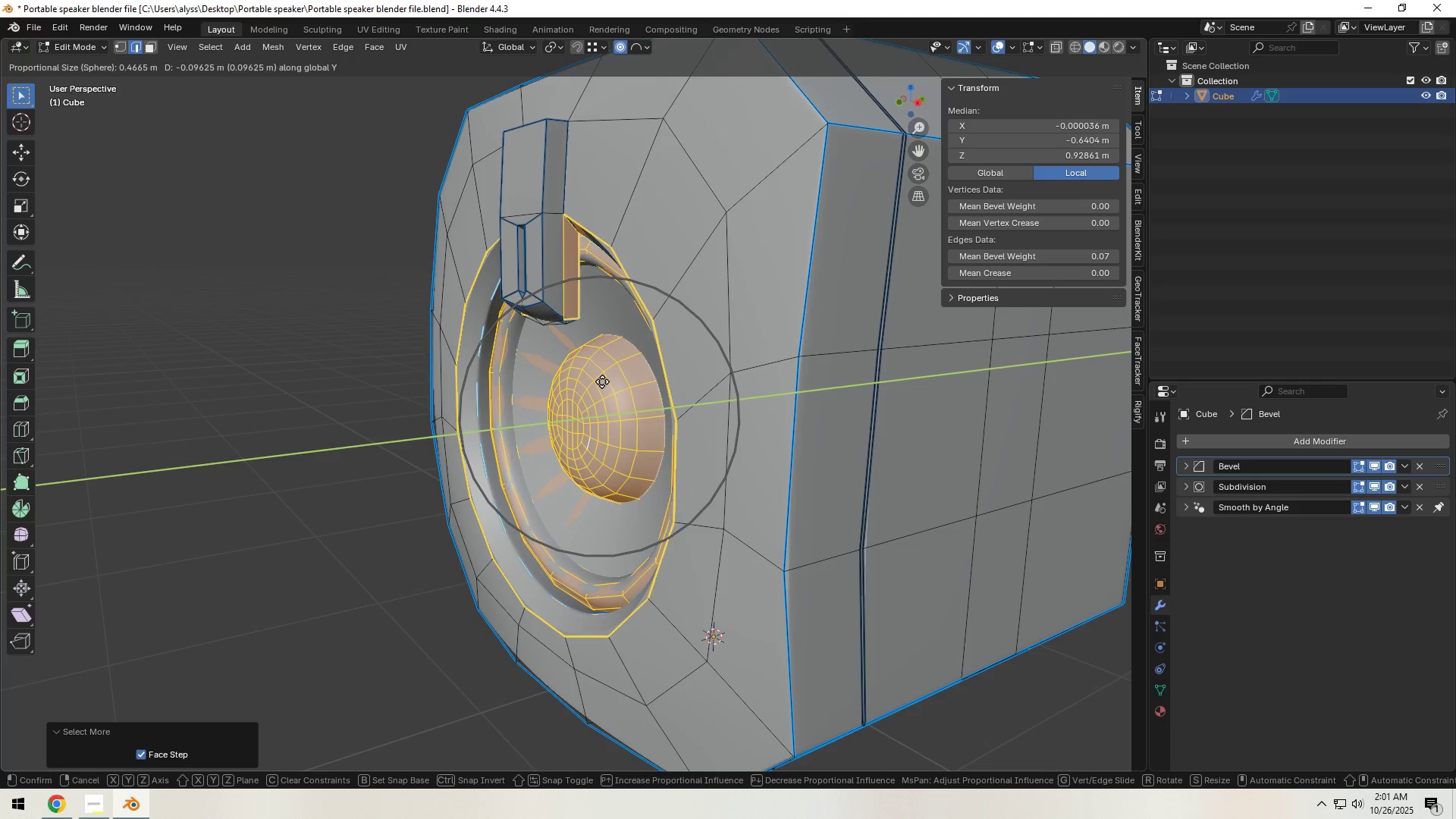 
left_click([598, 383])
 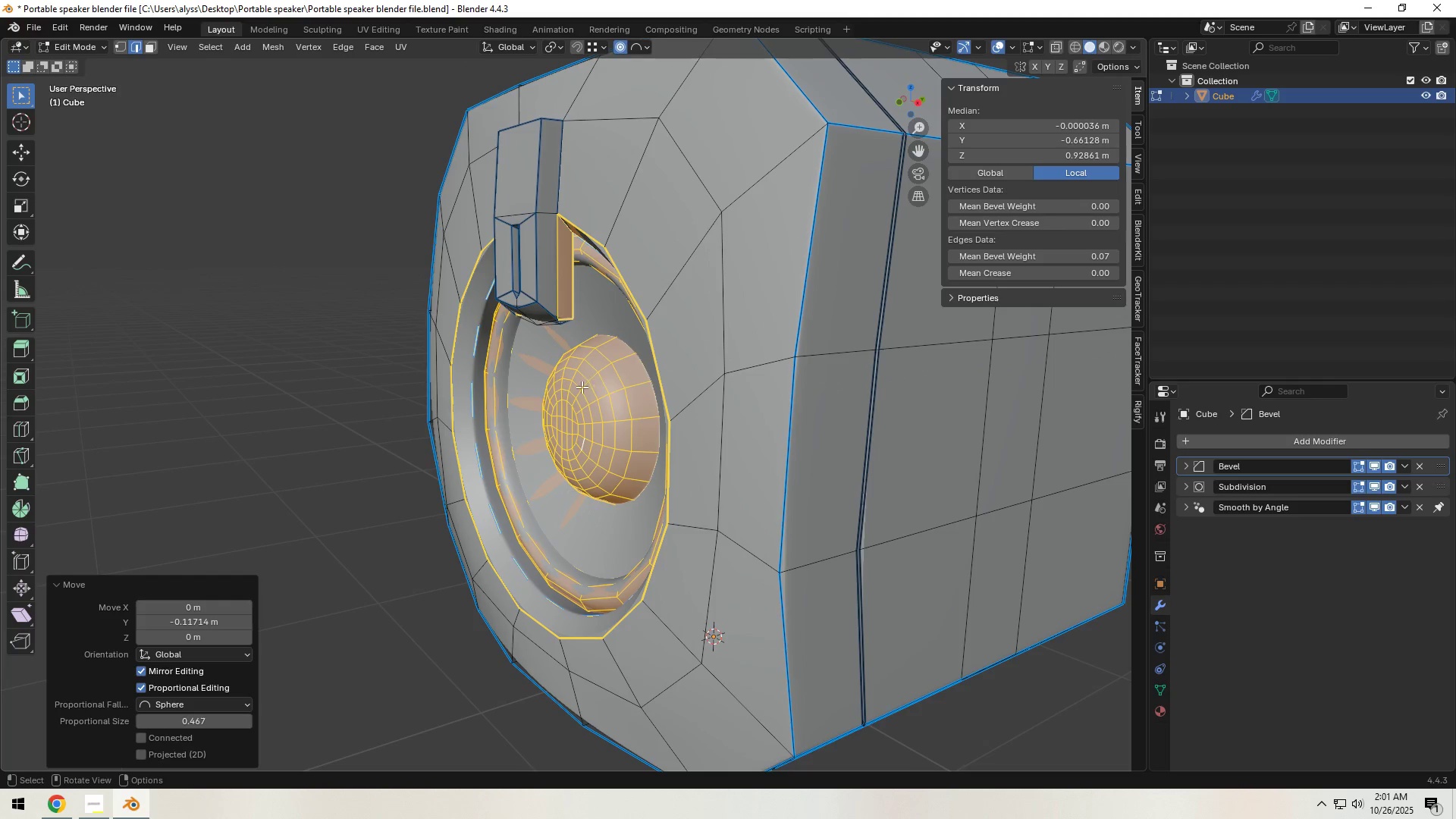 
key(Tab)
 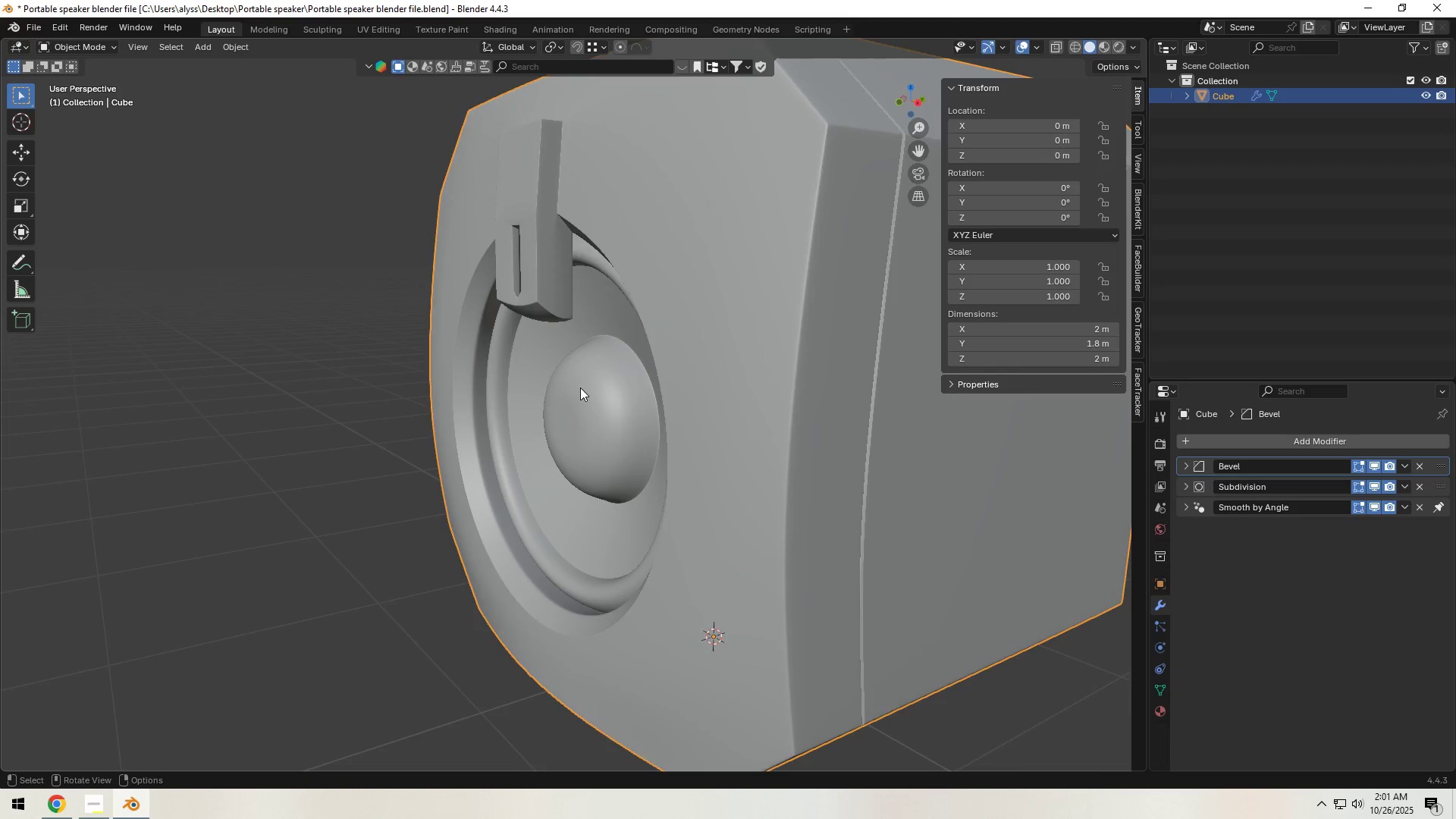 
scroll: coordinate [580, 388], scroll_direction: down, amount: 4.0
 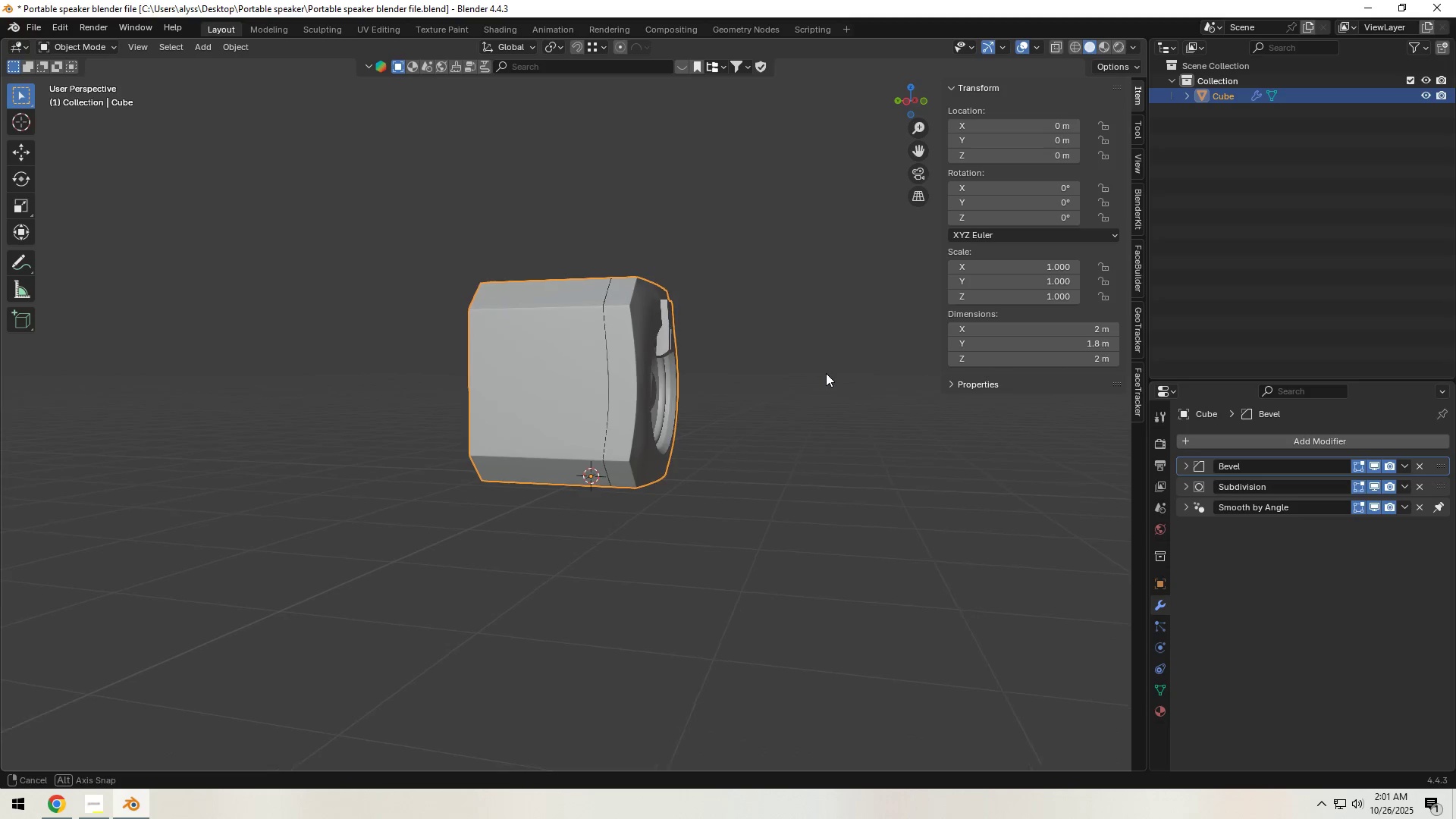 
key(Control+S)
 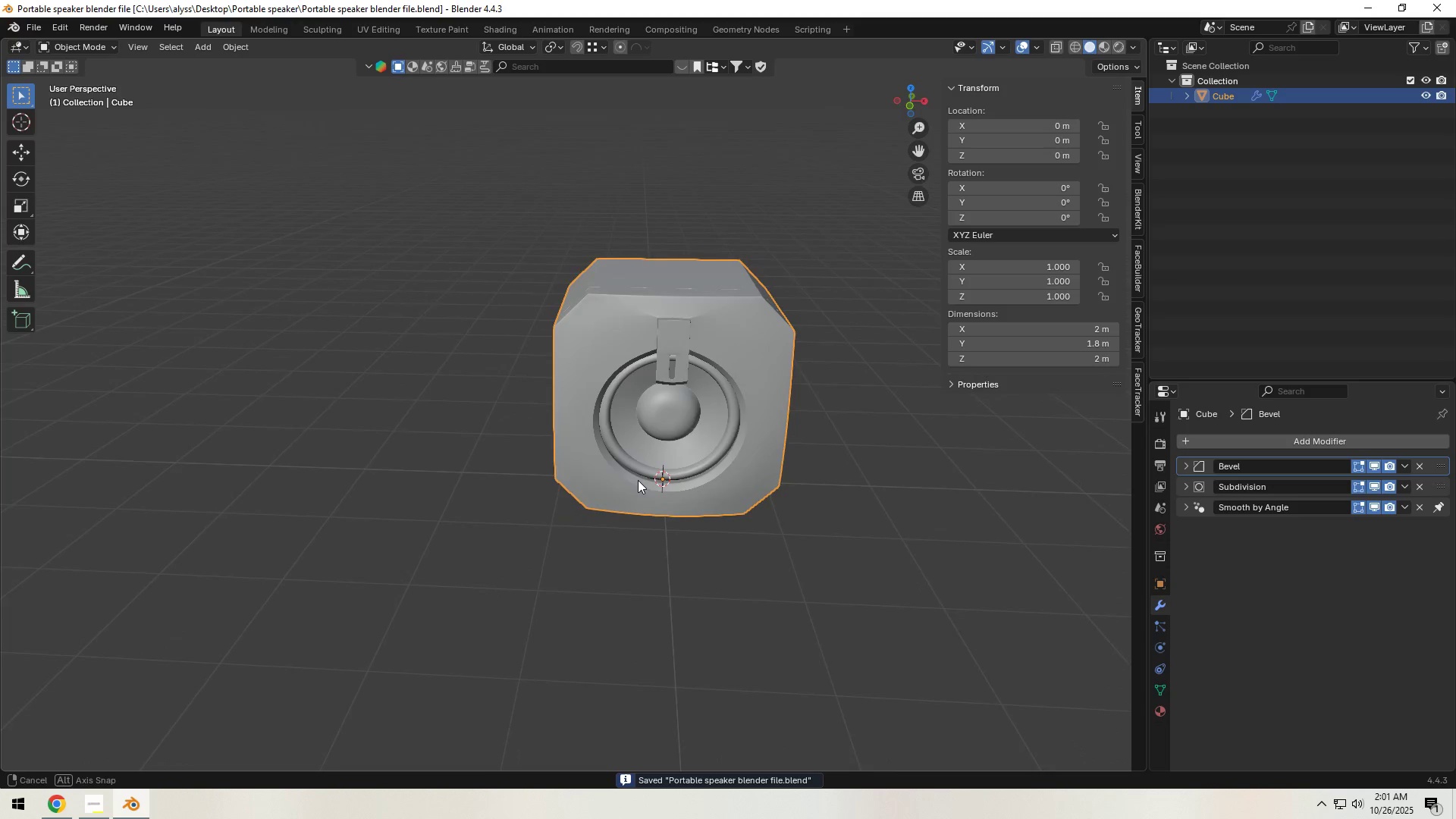 
scroll: coordinate [764, 385], scroll_direction: up, amount: 4.0
 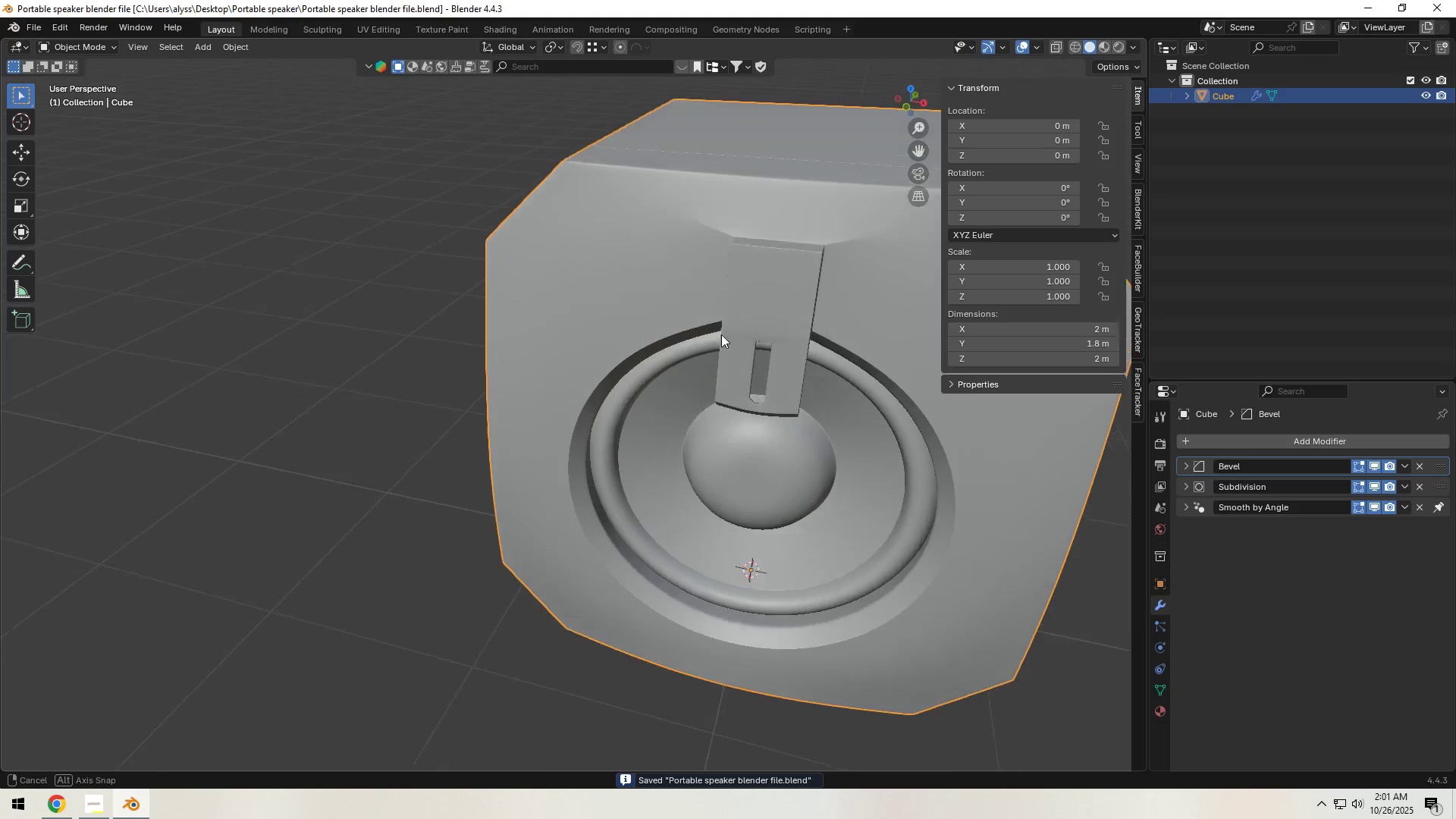 
hold_key(key=ShiftLeft, duration=0.38)
 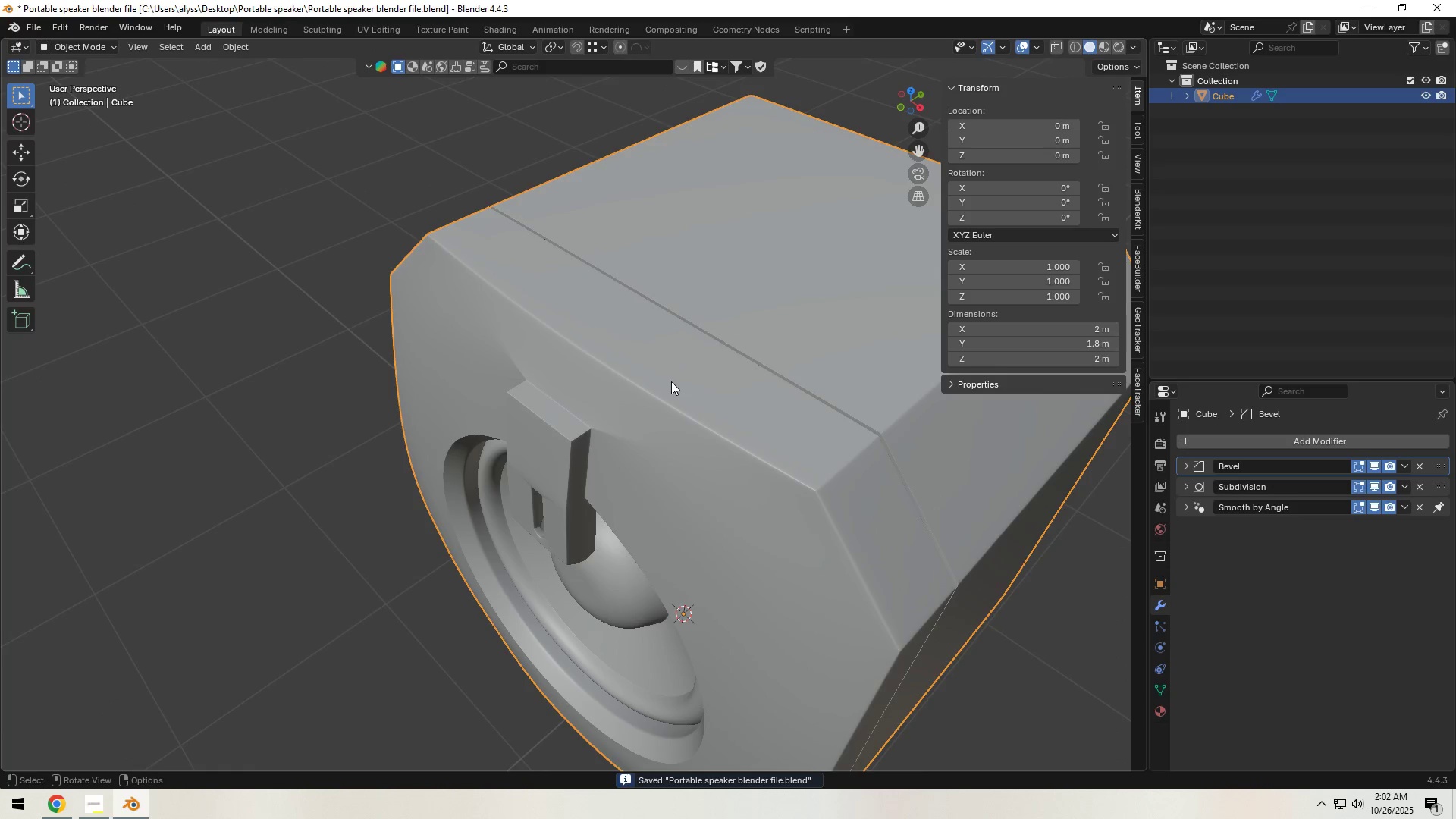 
left_click([671, 381])
 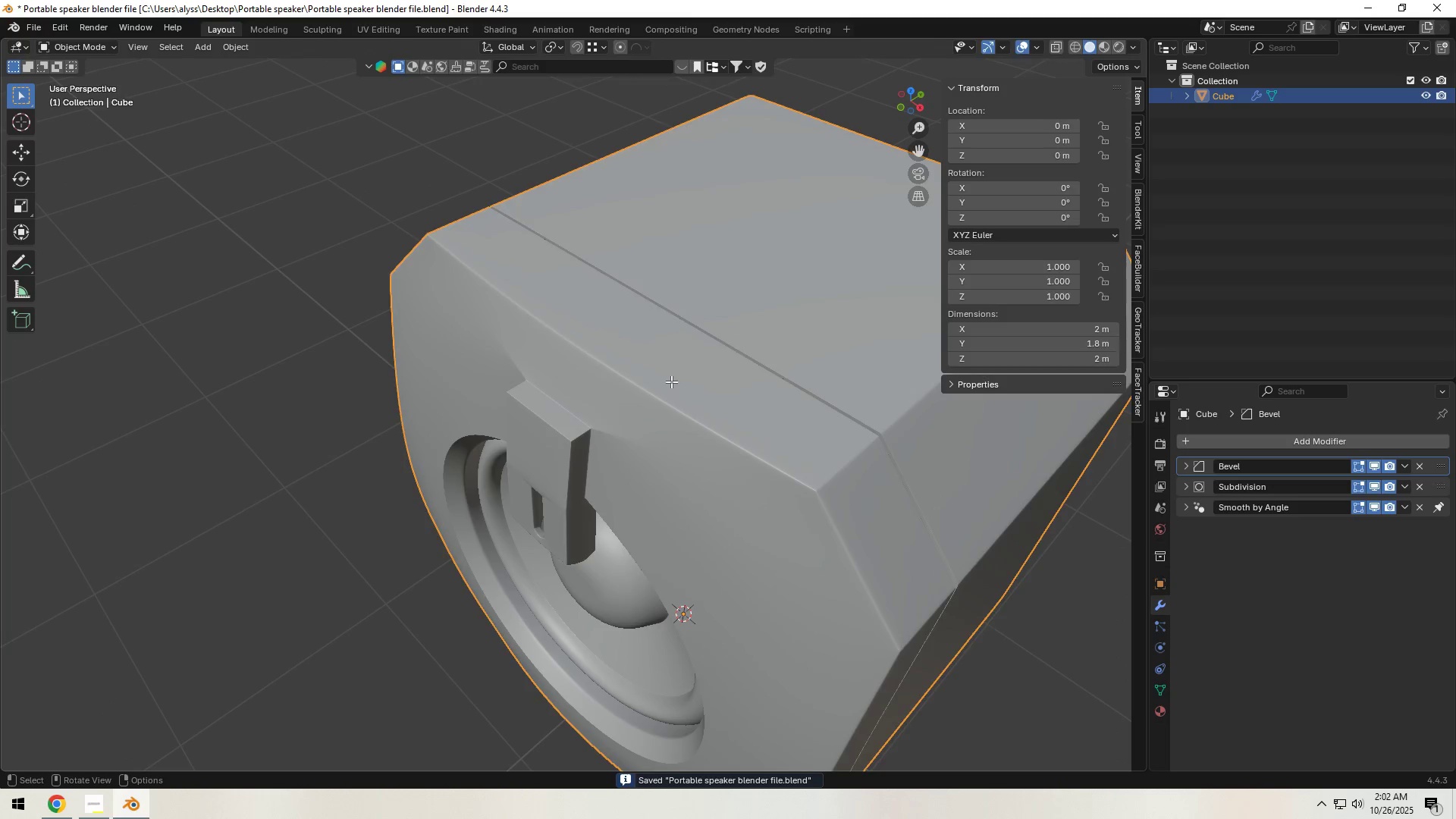 
key(Tab)
 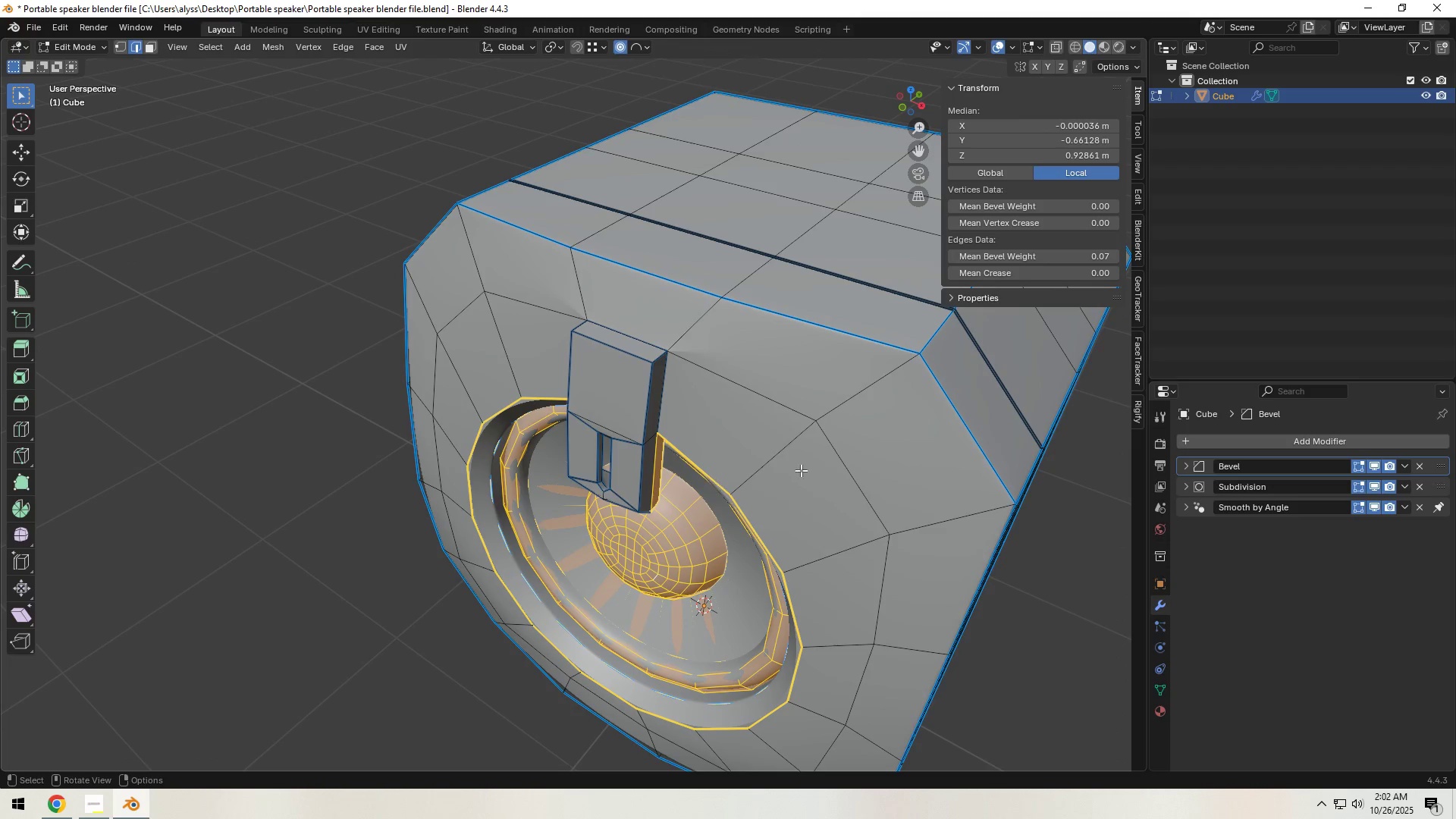 
key(Control+R)
 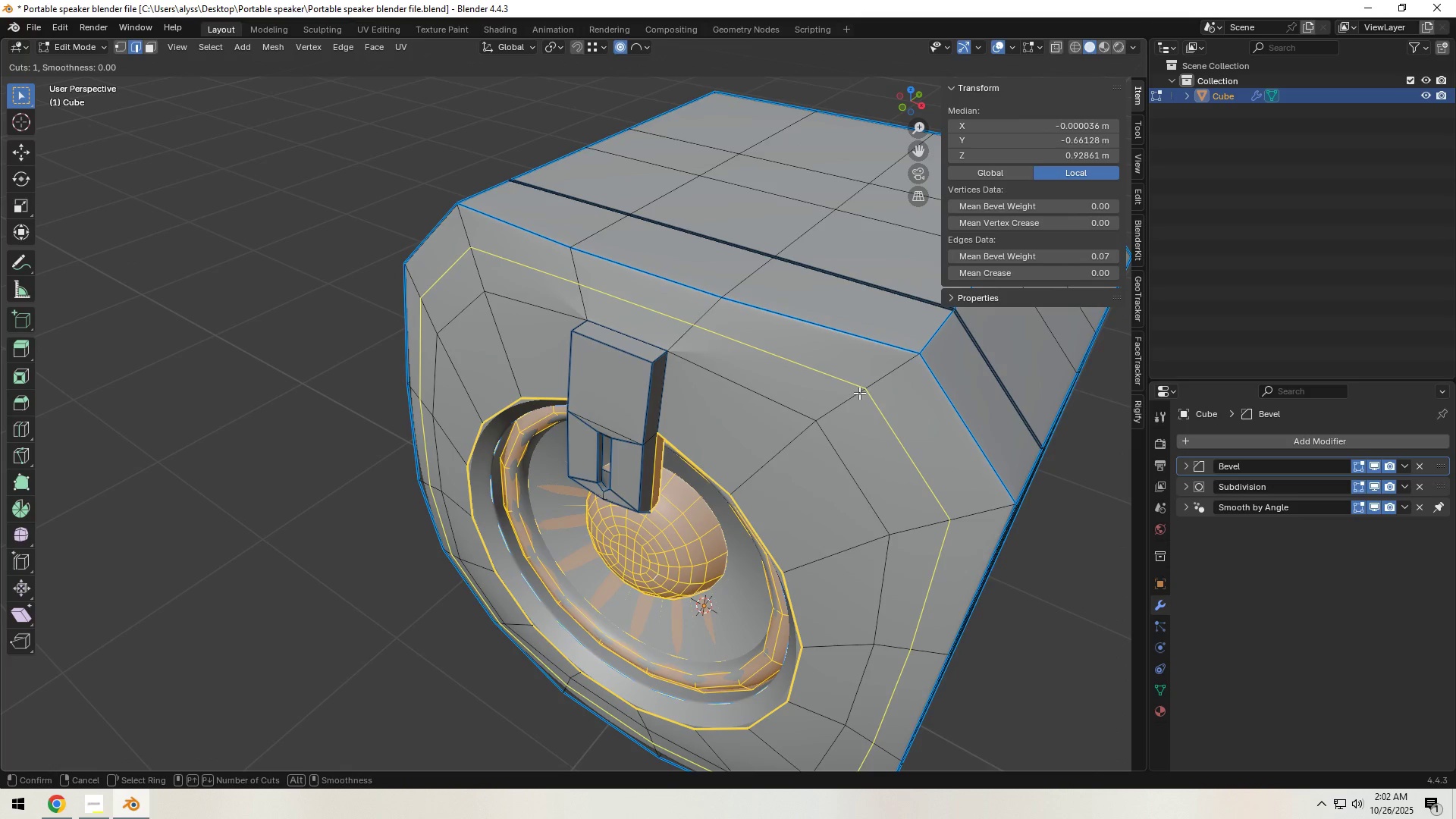 
left_click([859, 393])
 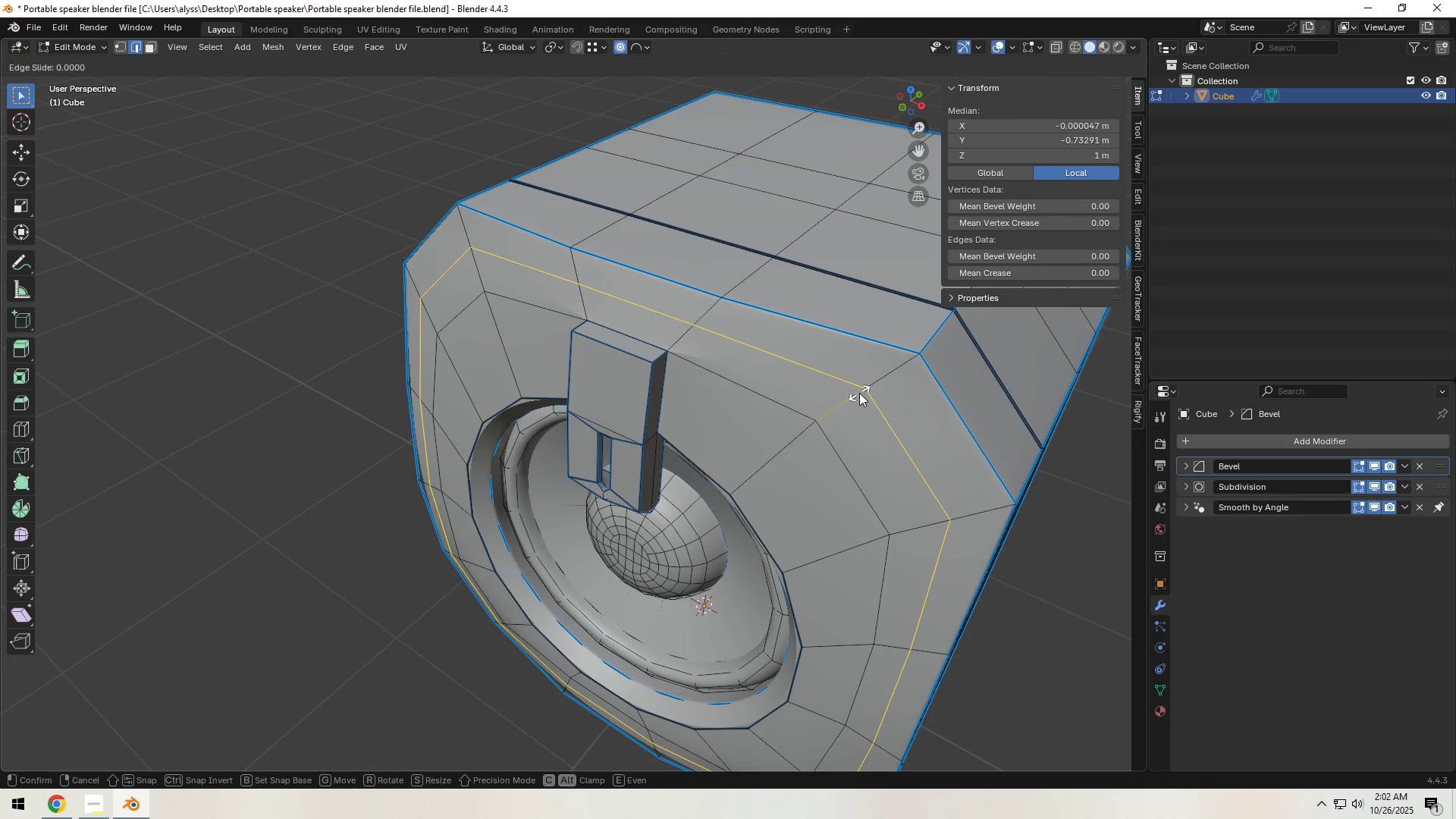 
left_click([859, 393])
 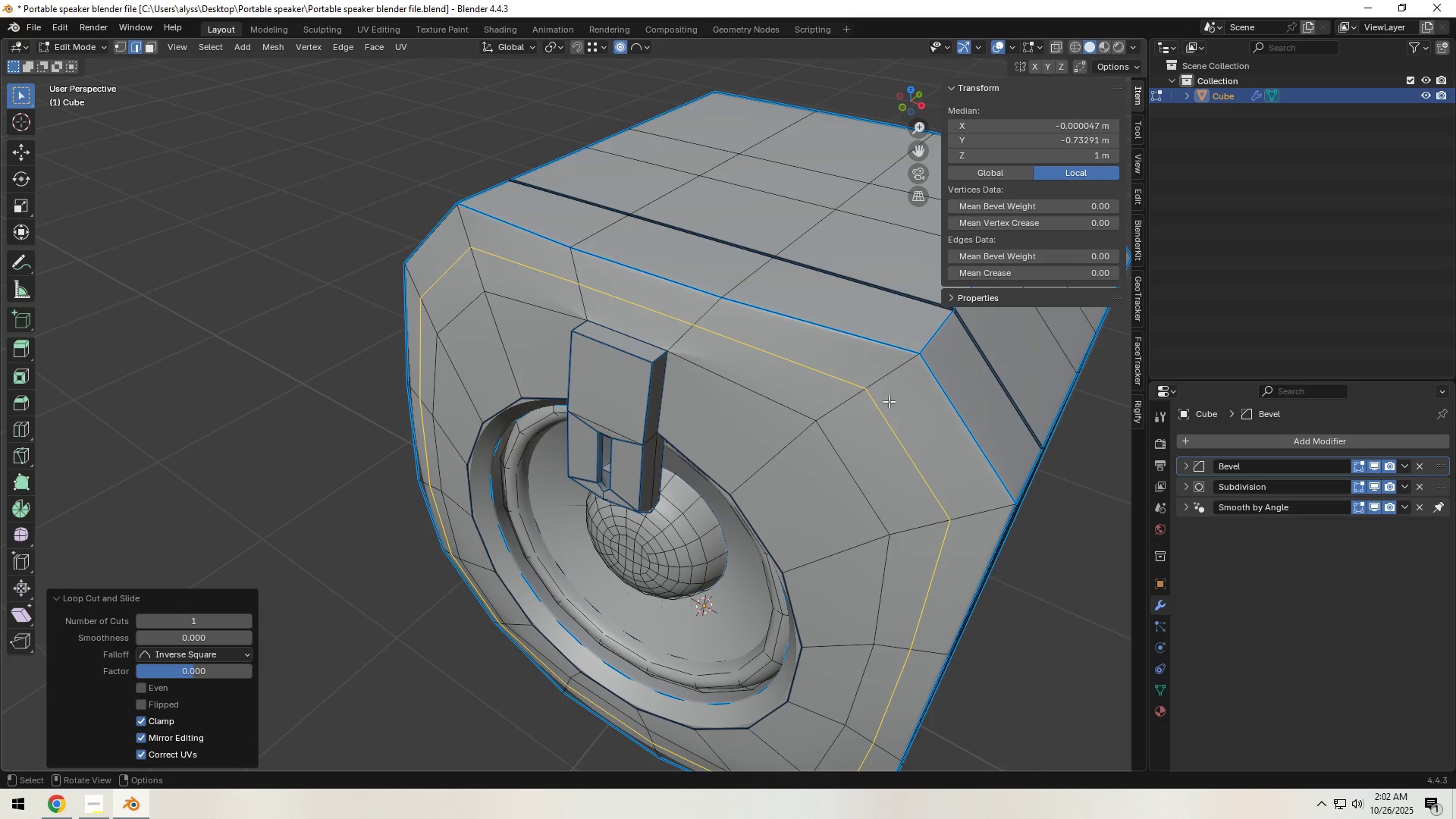 
scroll: coordinate [855, 486], scroll_direction: down, amount: 2.0
 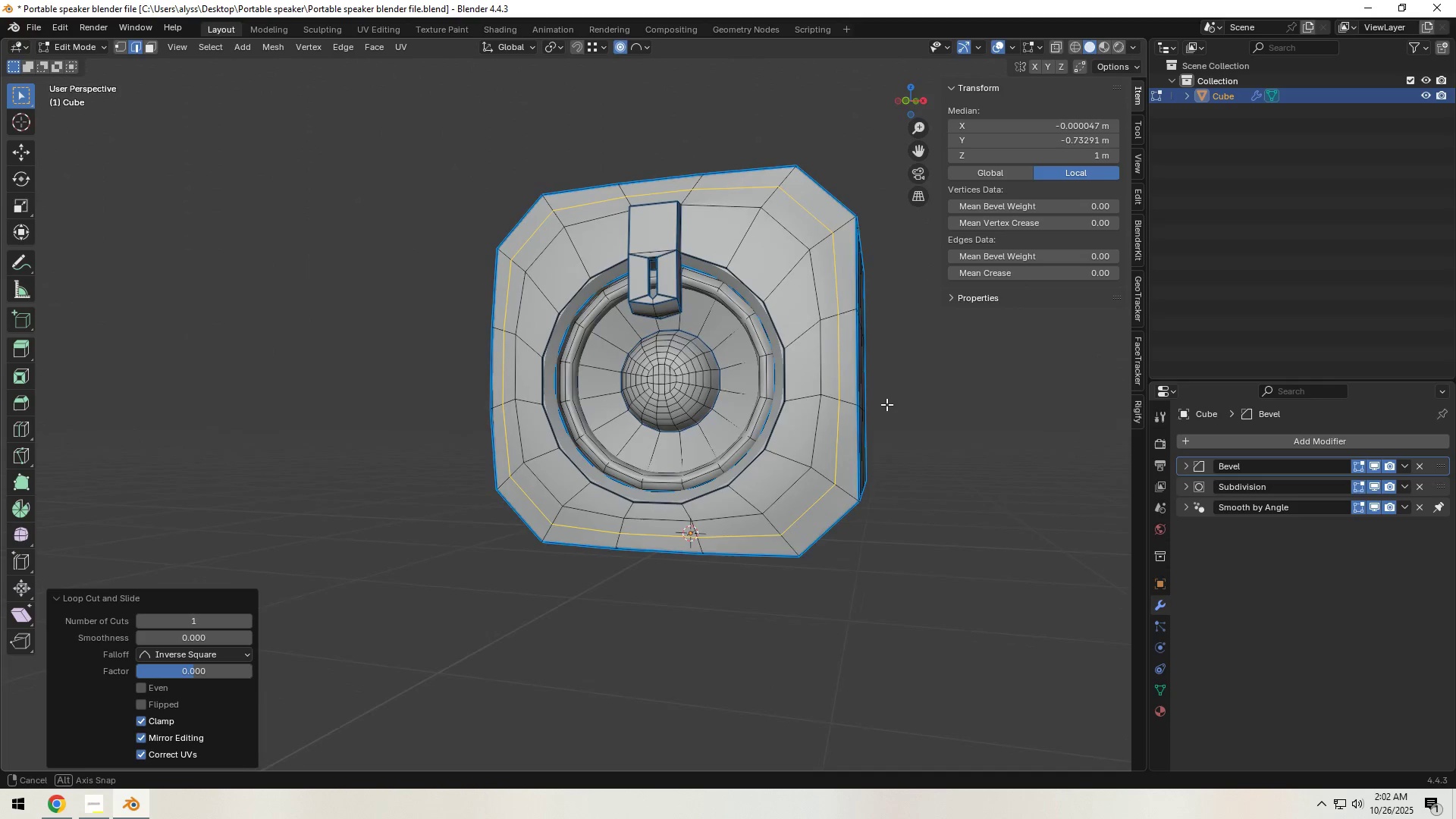 
key(Tab)
 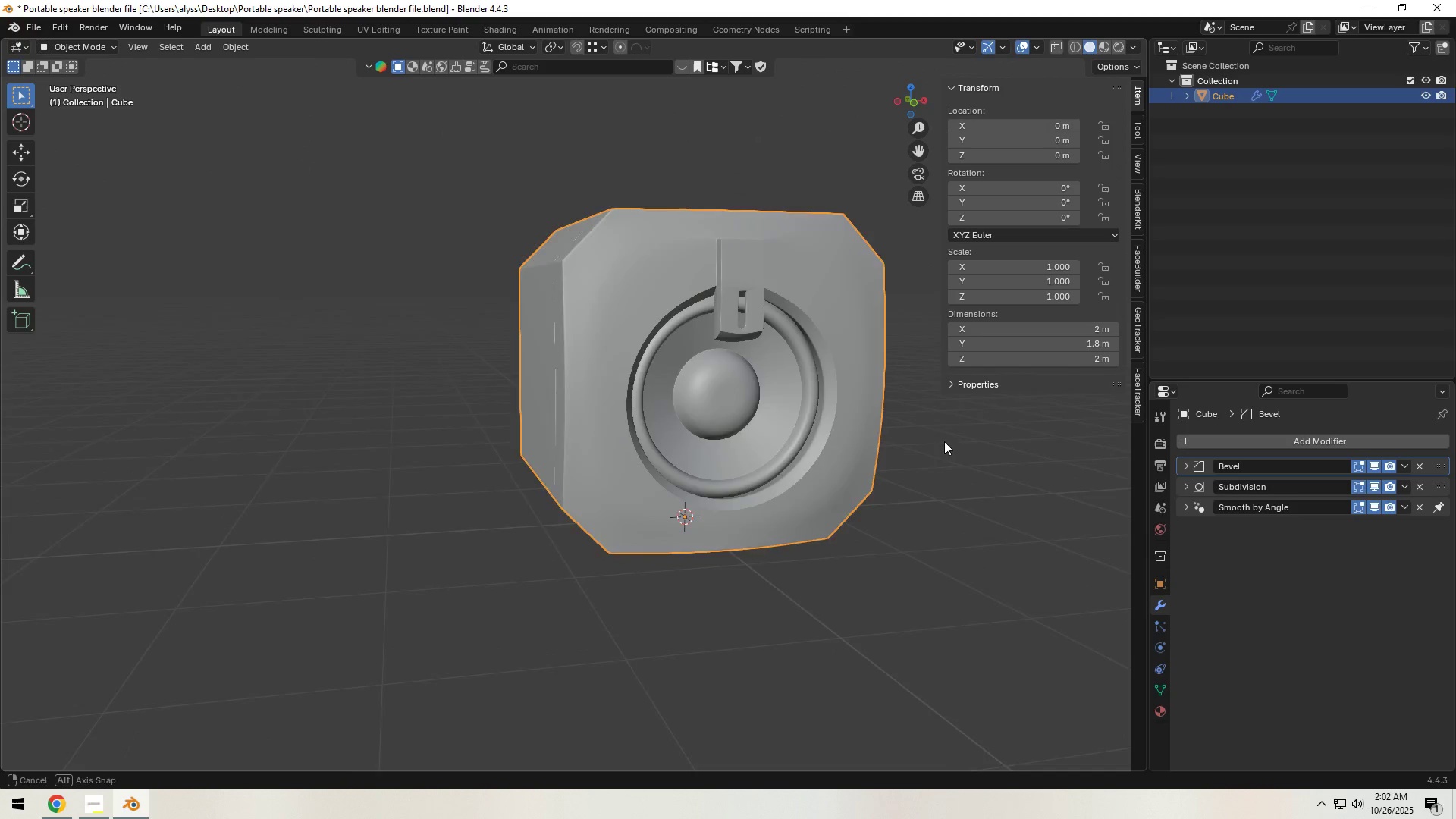 
key(Tab)
 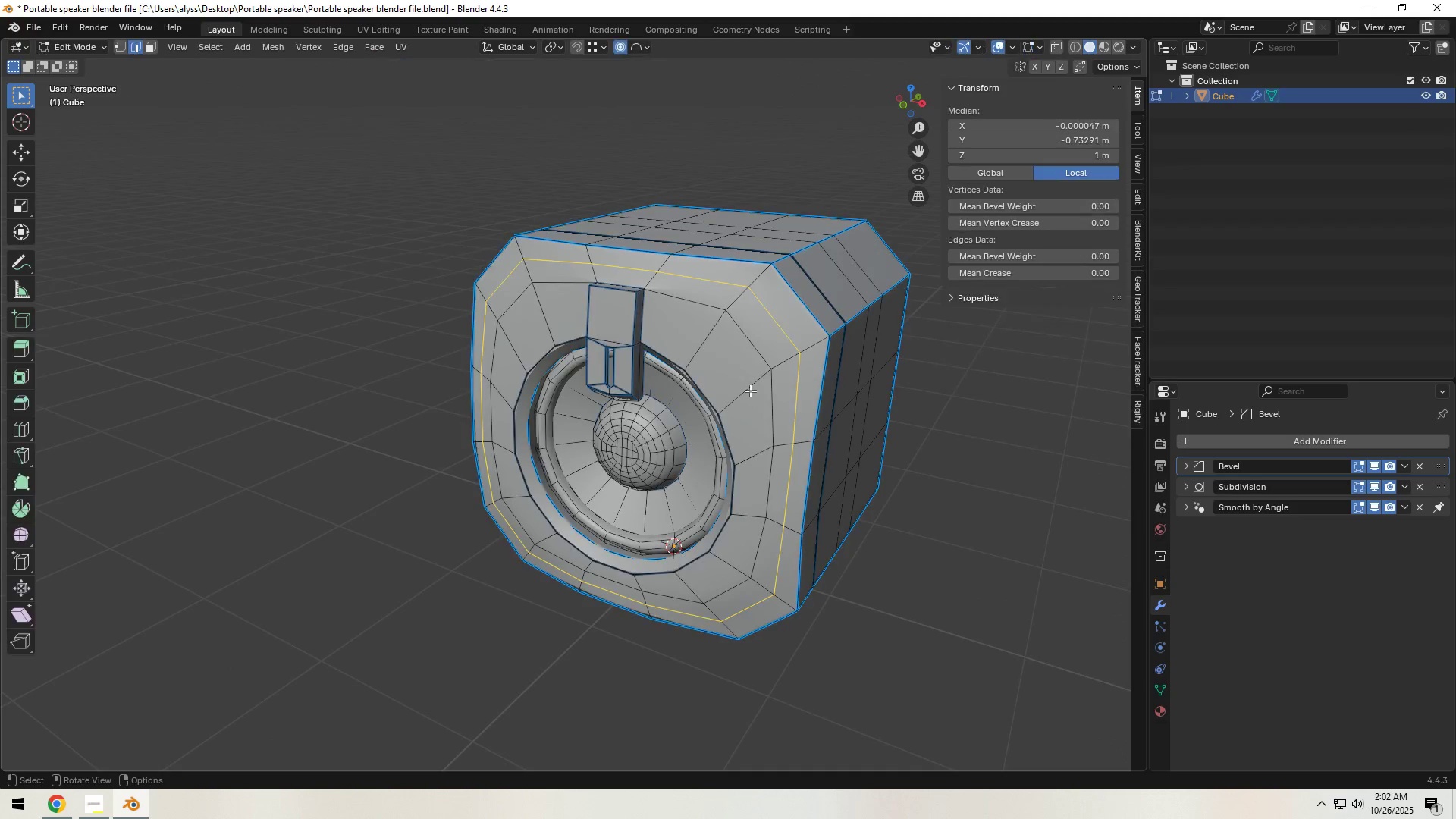 
hold_key(key=ShiftLeft, duration=0.34)
 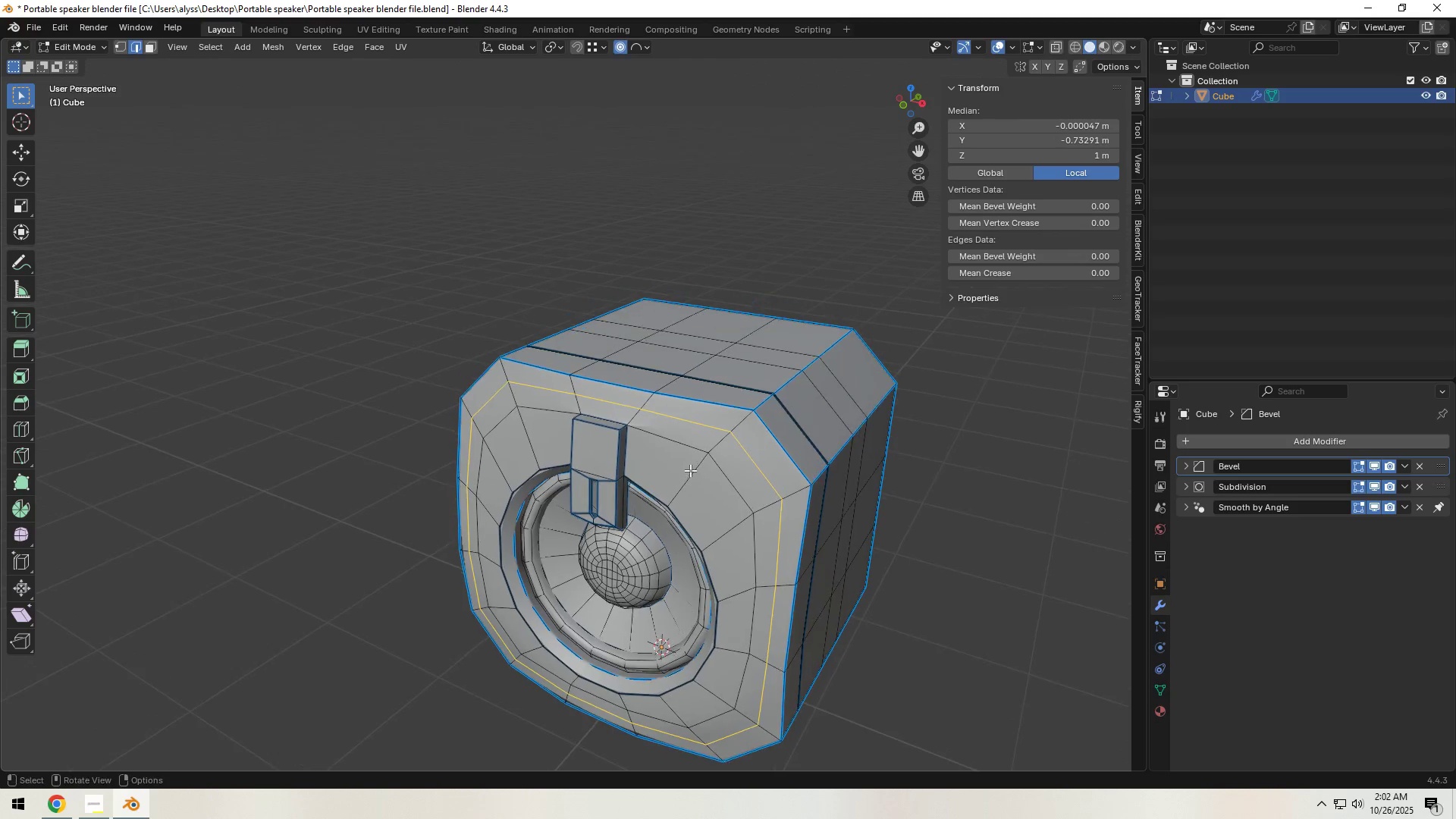 
scroll: coordinate [690, 470], scroll_direction: up, amount: 5.0
 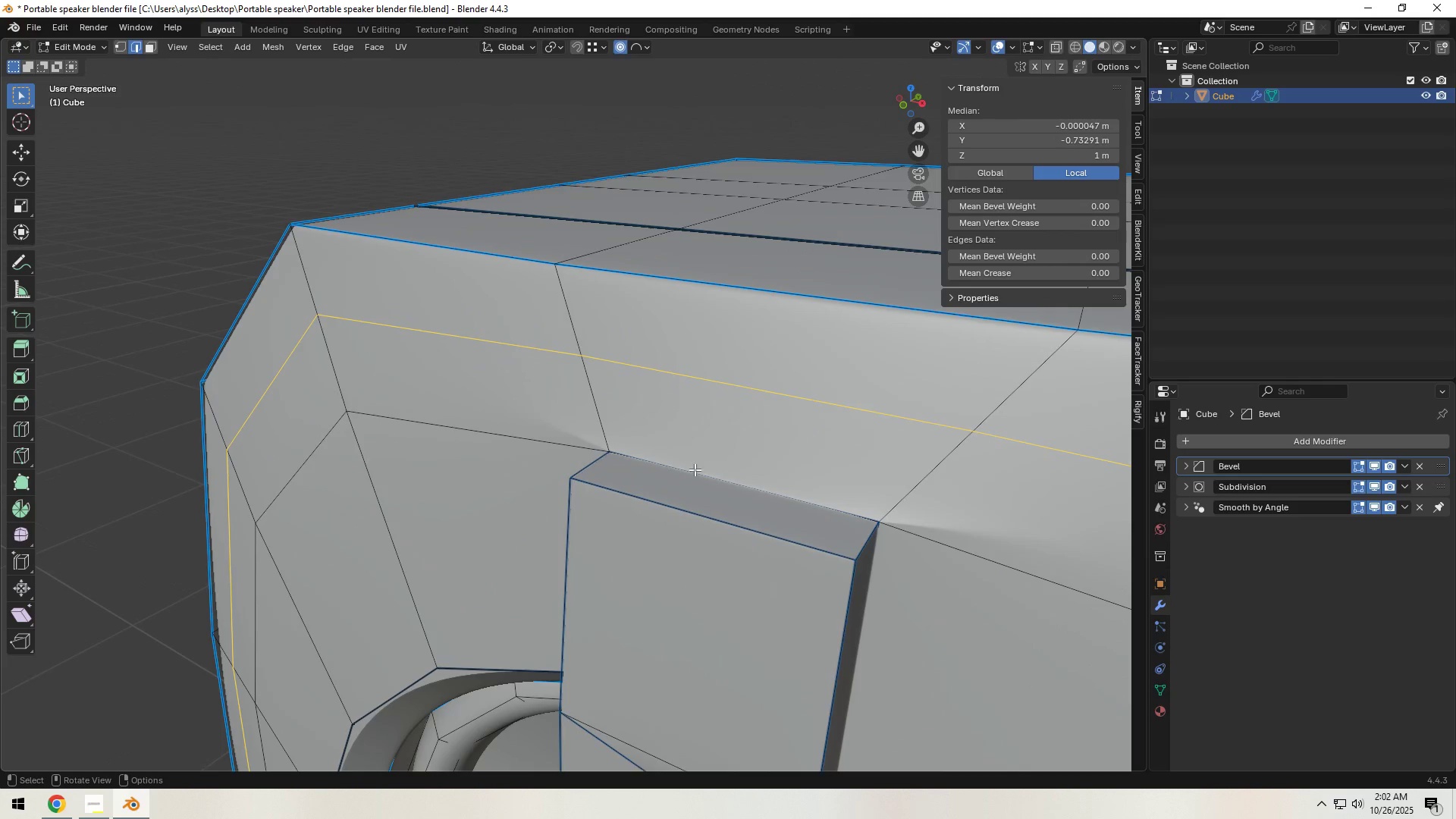 
hold_key(key=ShiftLeft, duration=0.41)
 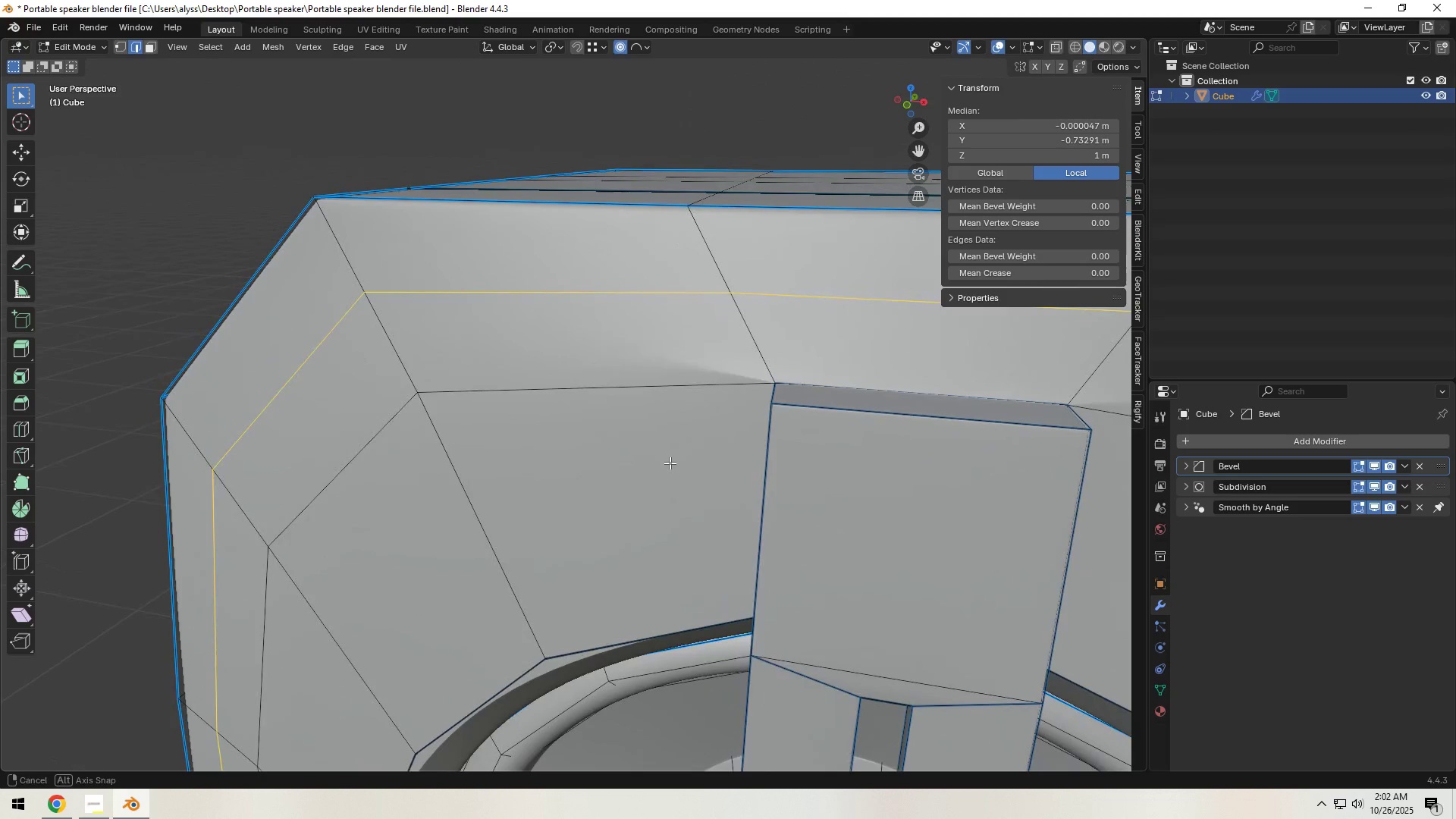 
hold_key(key=ShiftLeft, duration=0.89)
 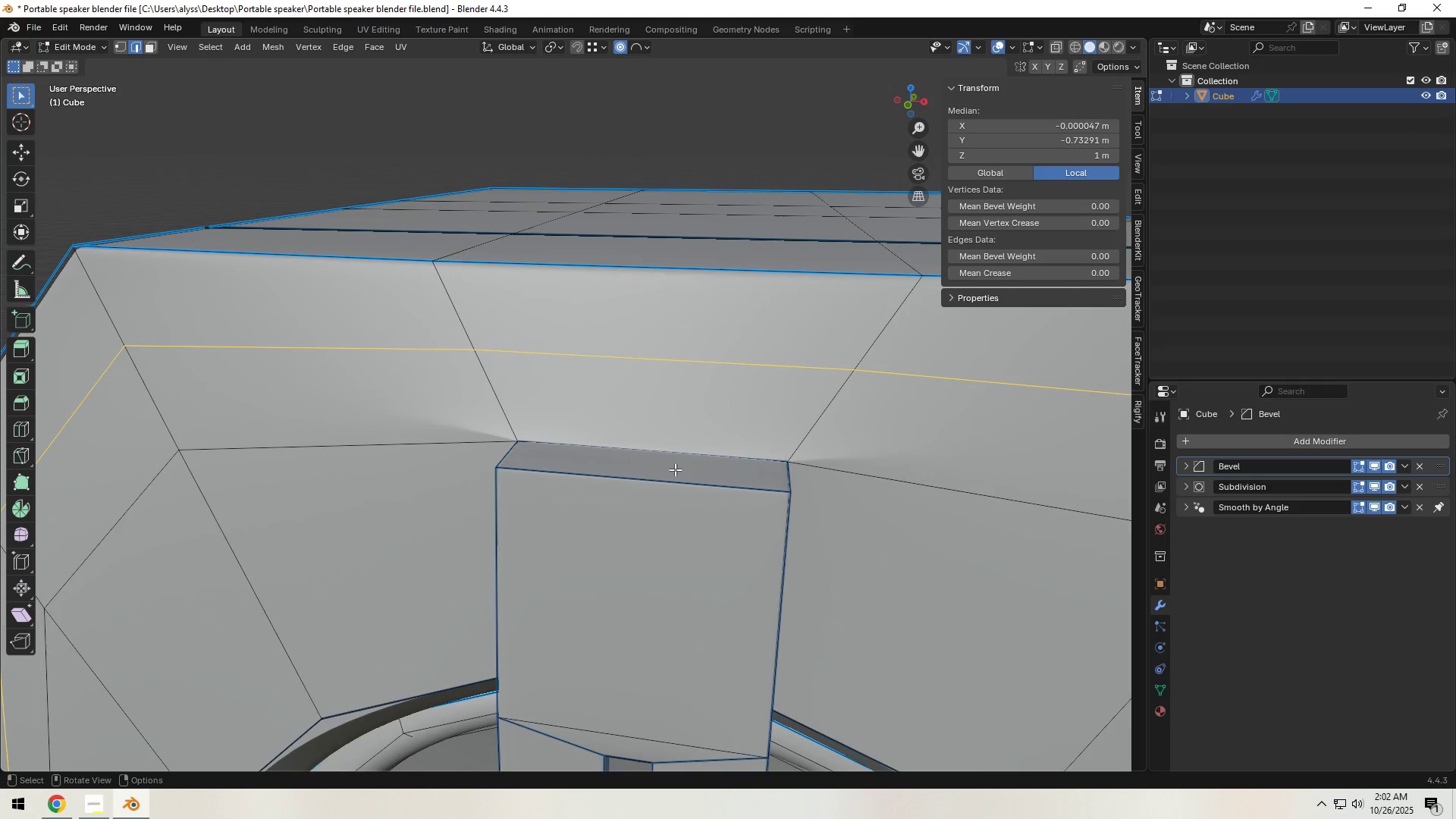 
key(Control+ControlLeft)
 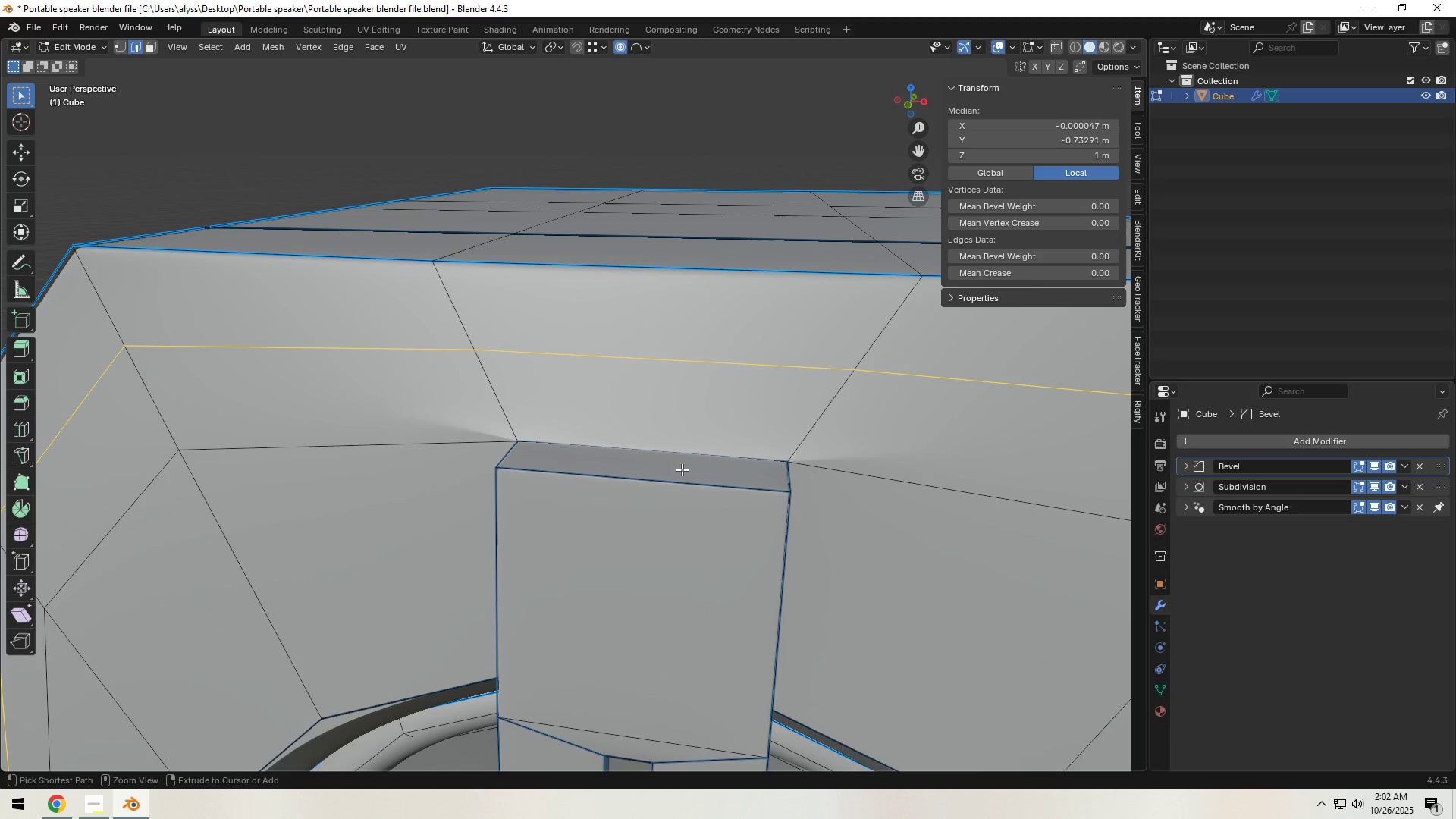 
hold_key(key=ControlLeft, duration=0.56)
 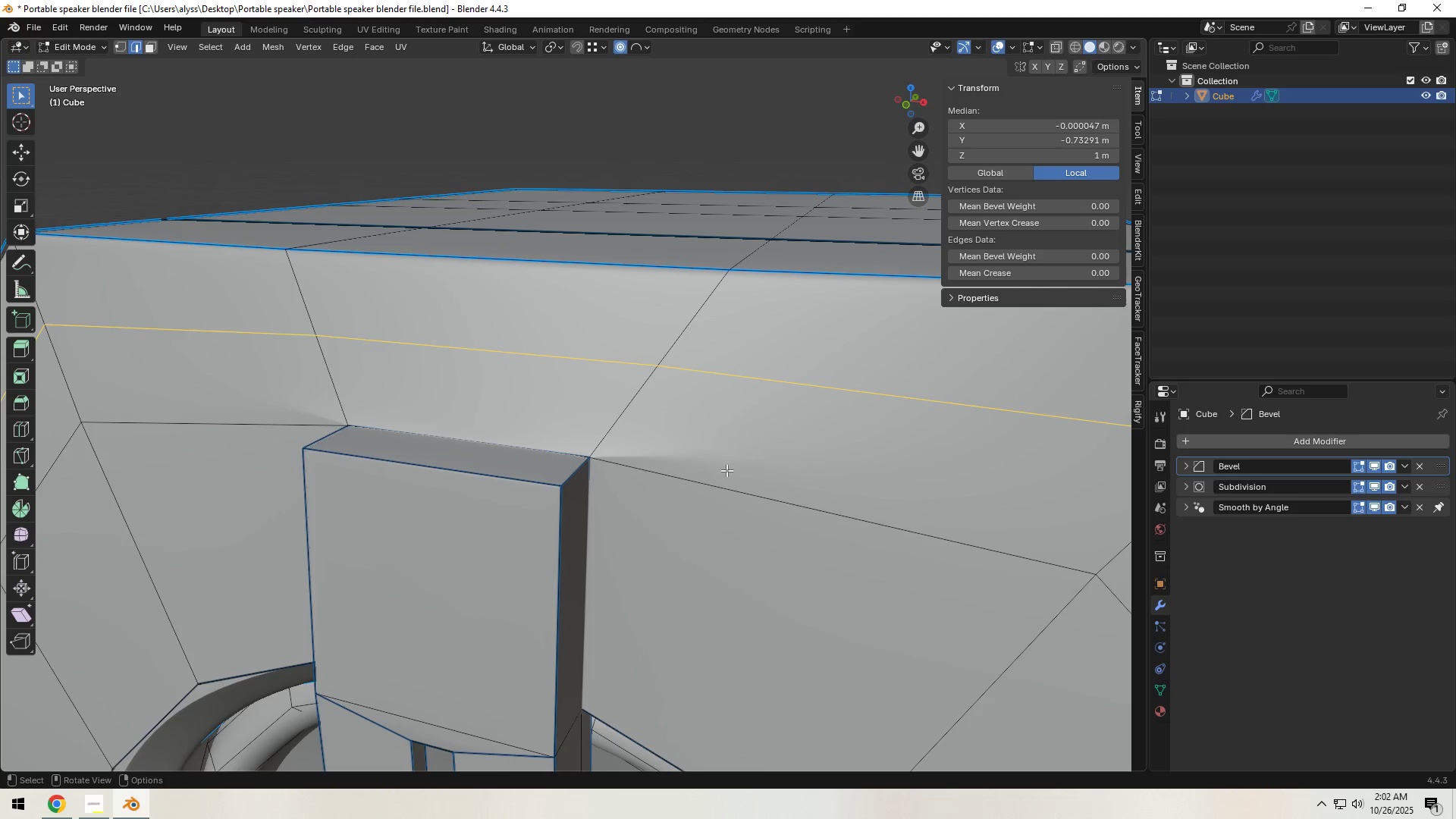 
scroll: coordinate [724, 470], scroll_direction: down, amount: 1.0
 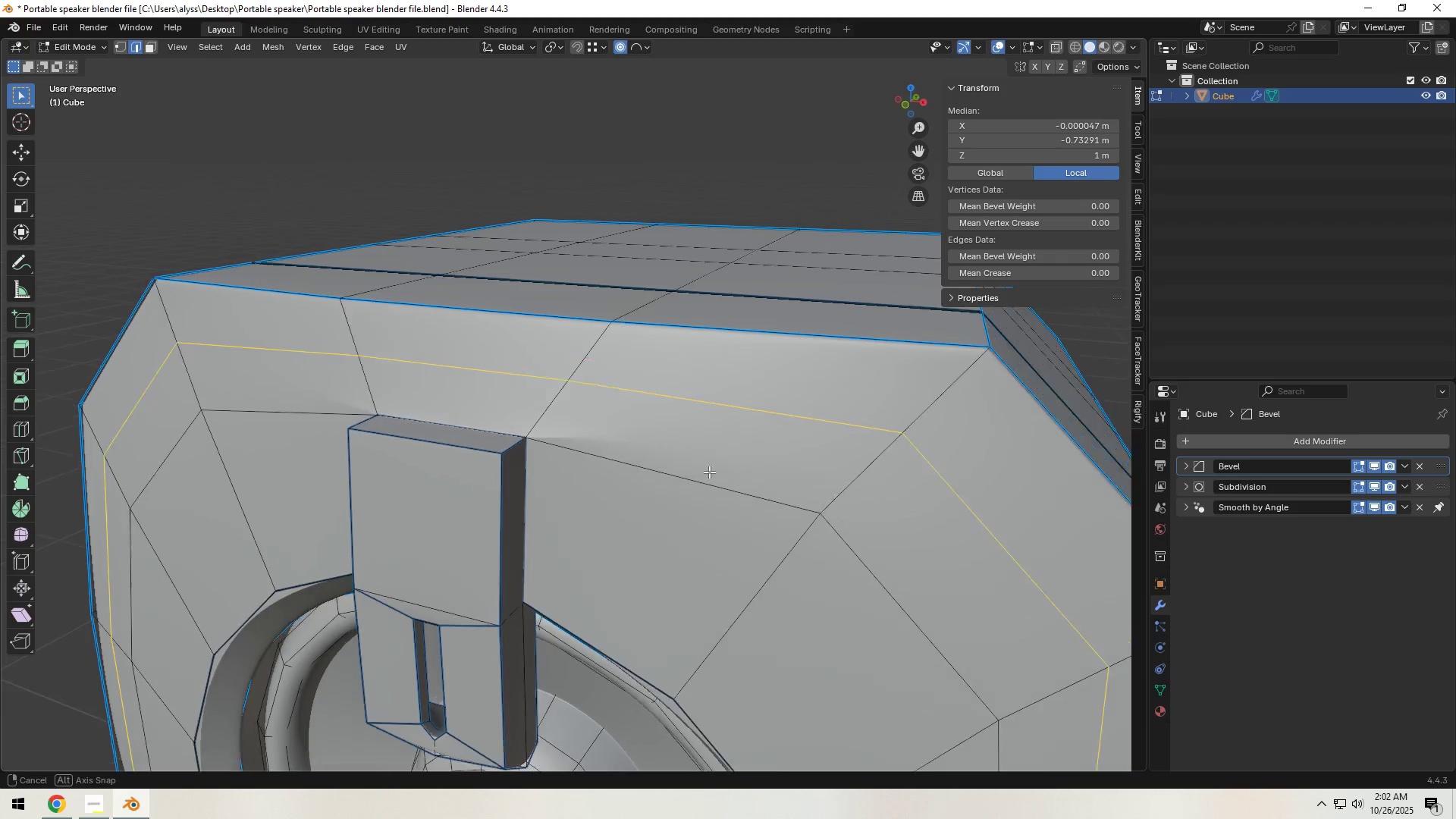 
hold_key(key=ShiftLeft, duration=0.58)
 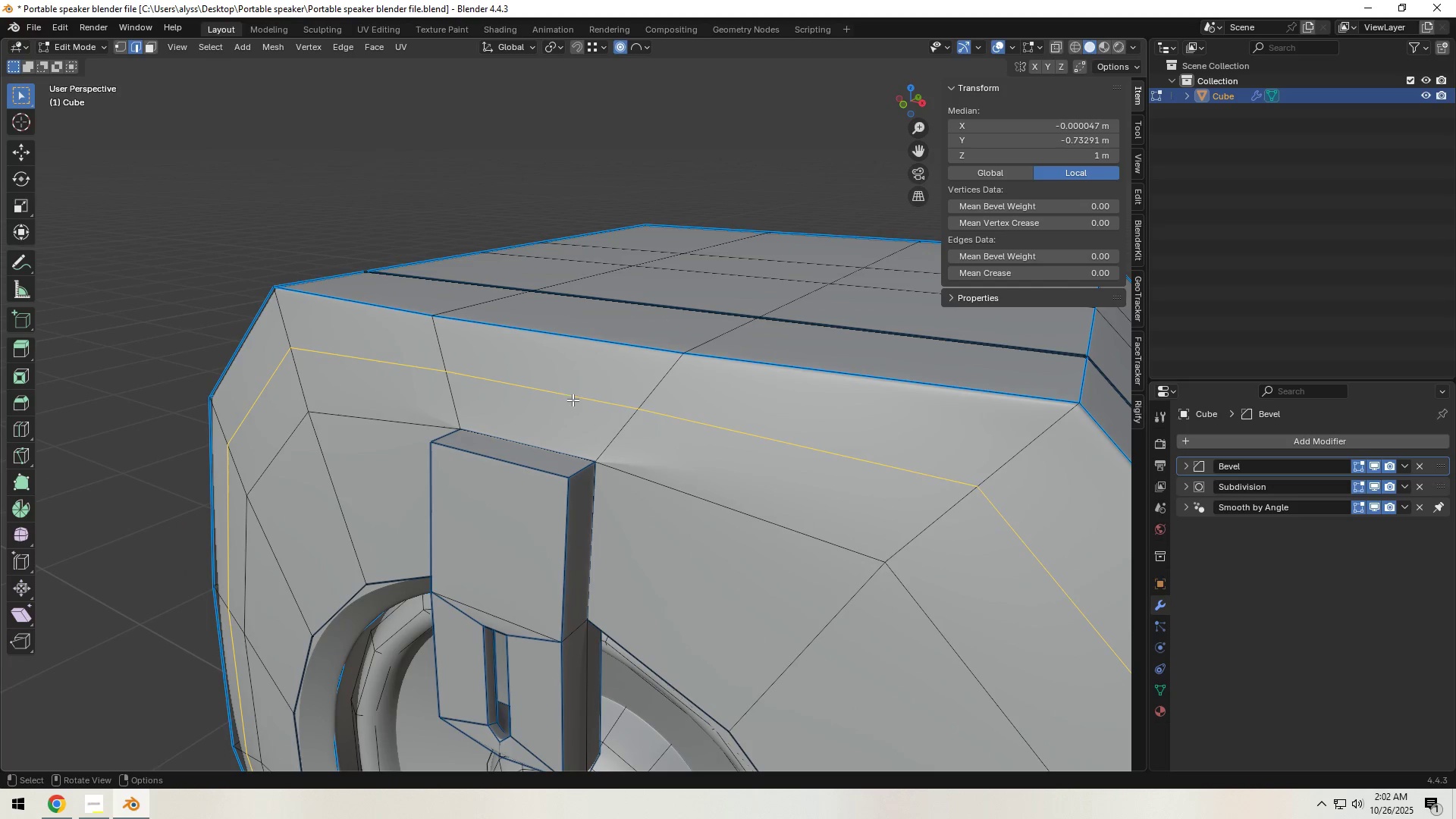 
hold_key(key=AltLeft, duration=0.72)
left_click([573, 400])
 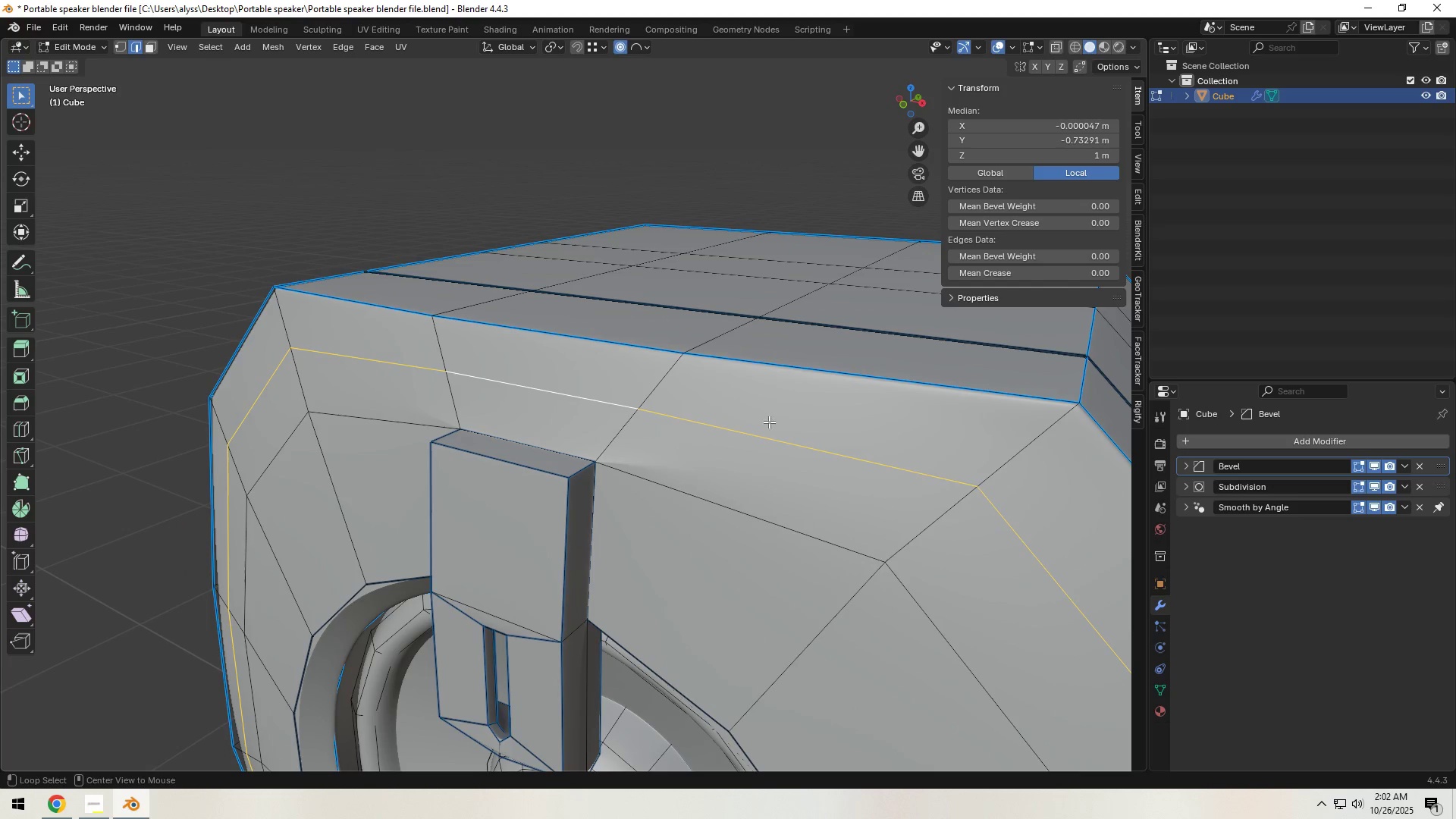 
key(Alt+AltLeft)
 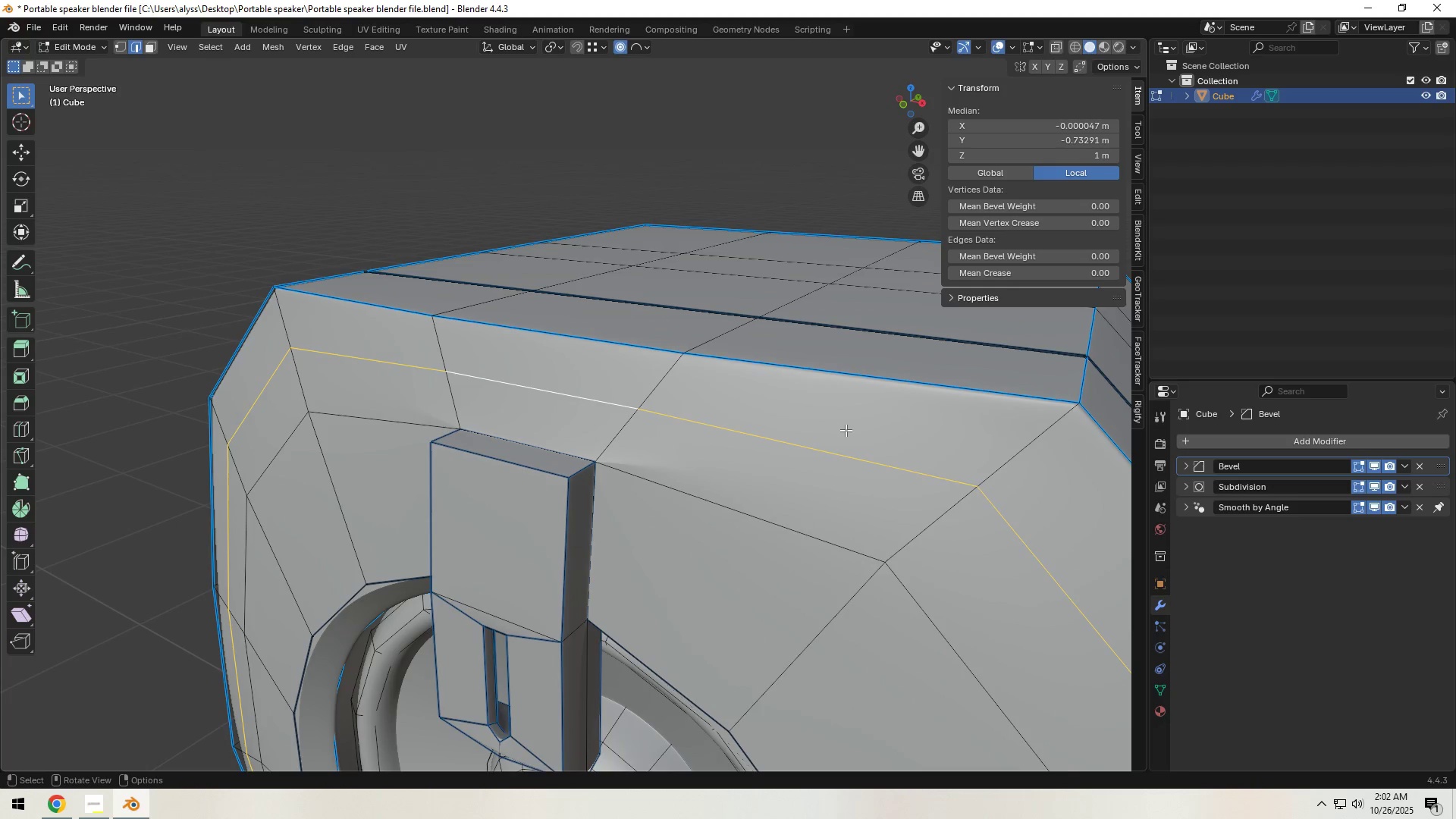 
key(S)
 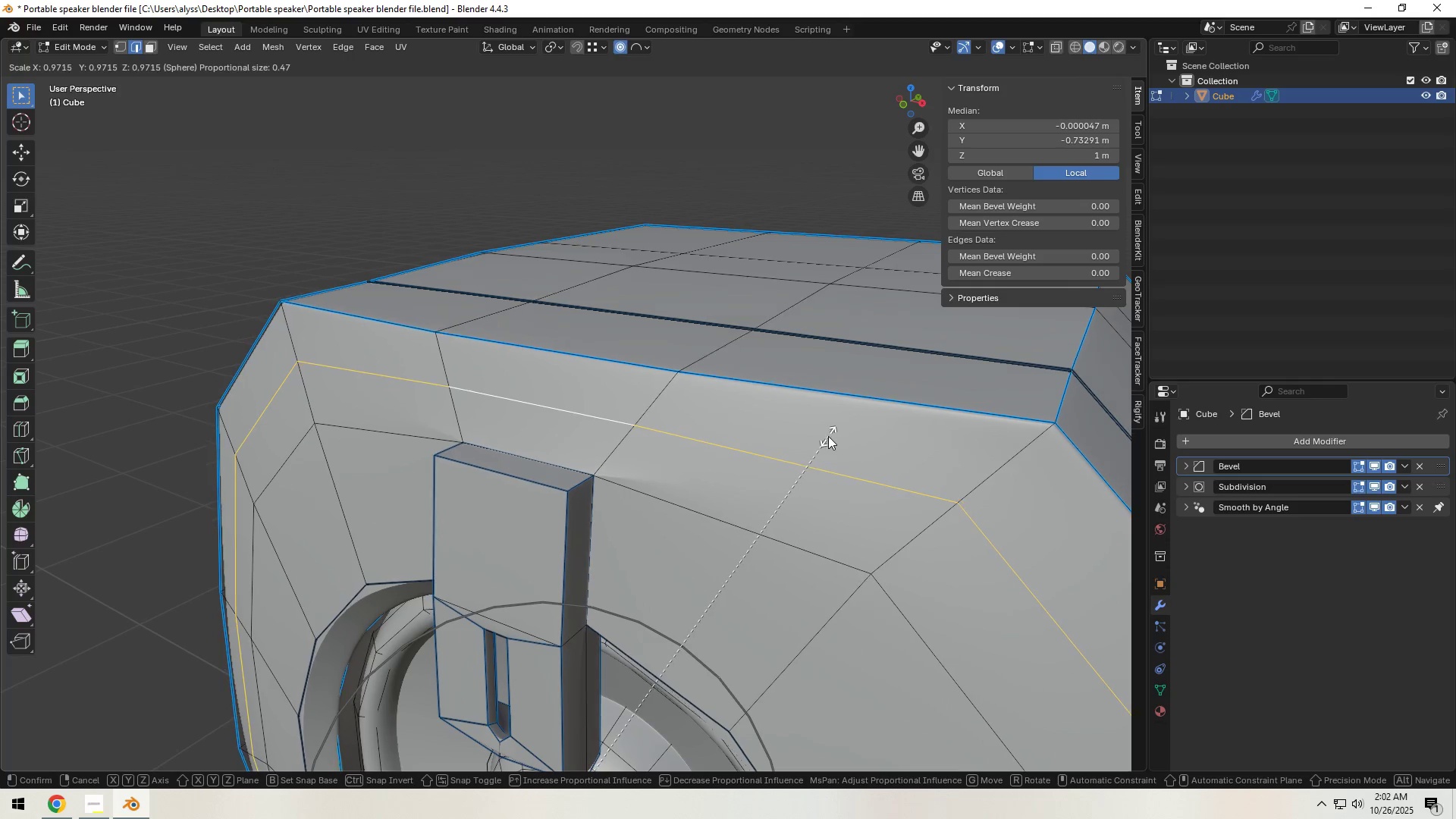 
right_click([828, 436])
 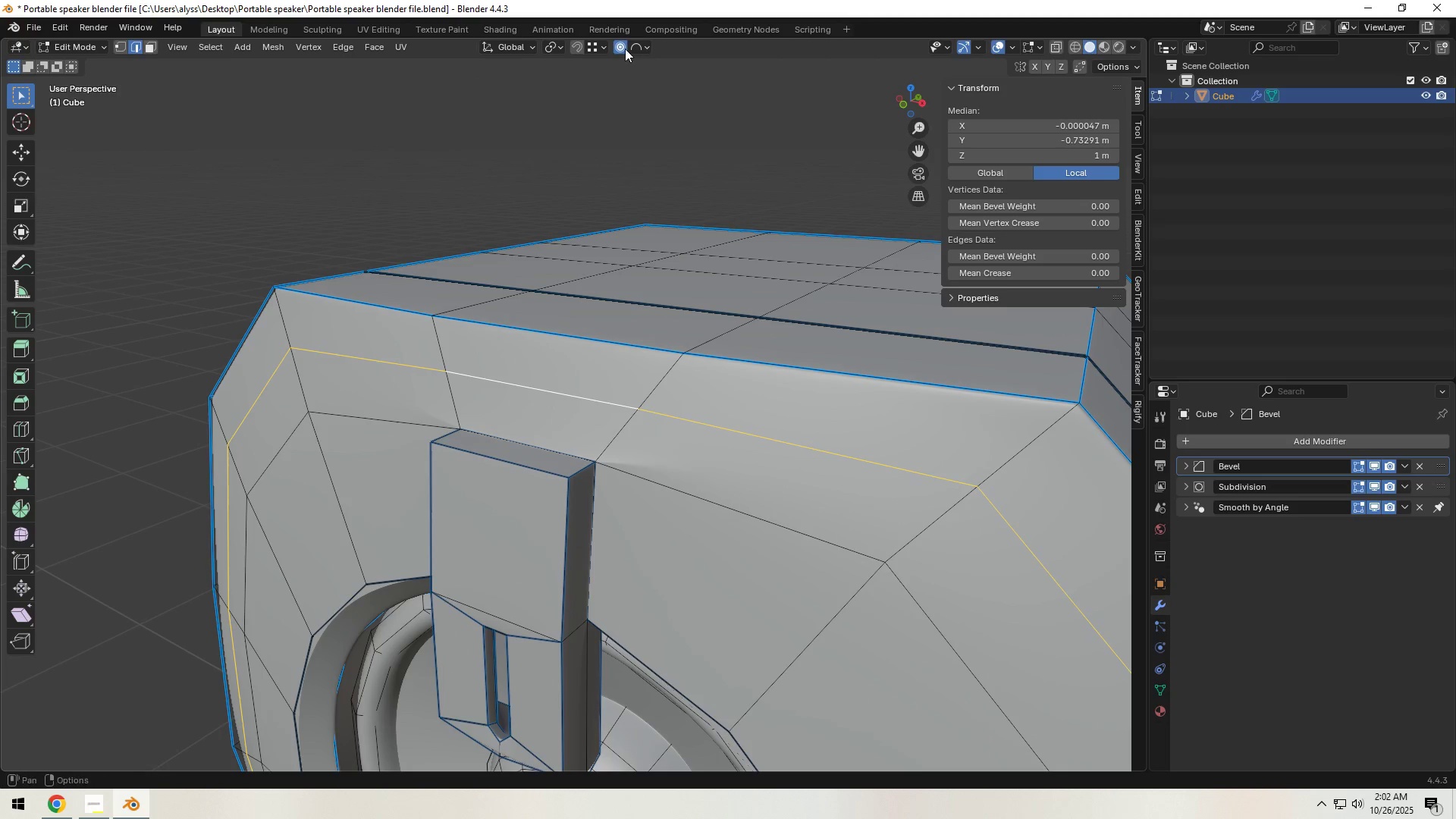 
left_click([623, 48])
 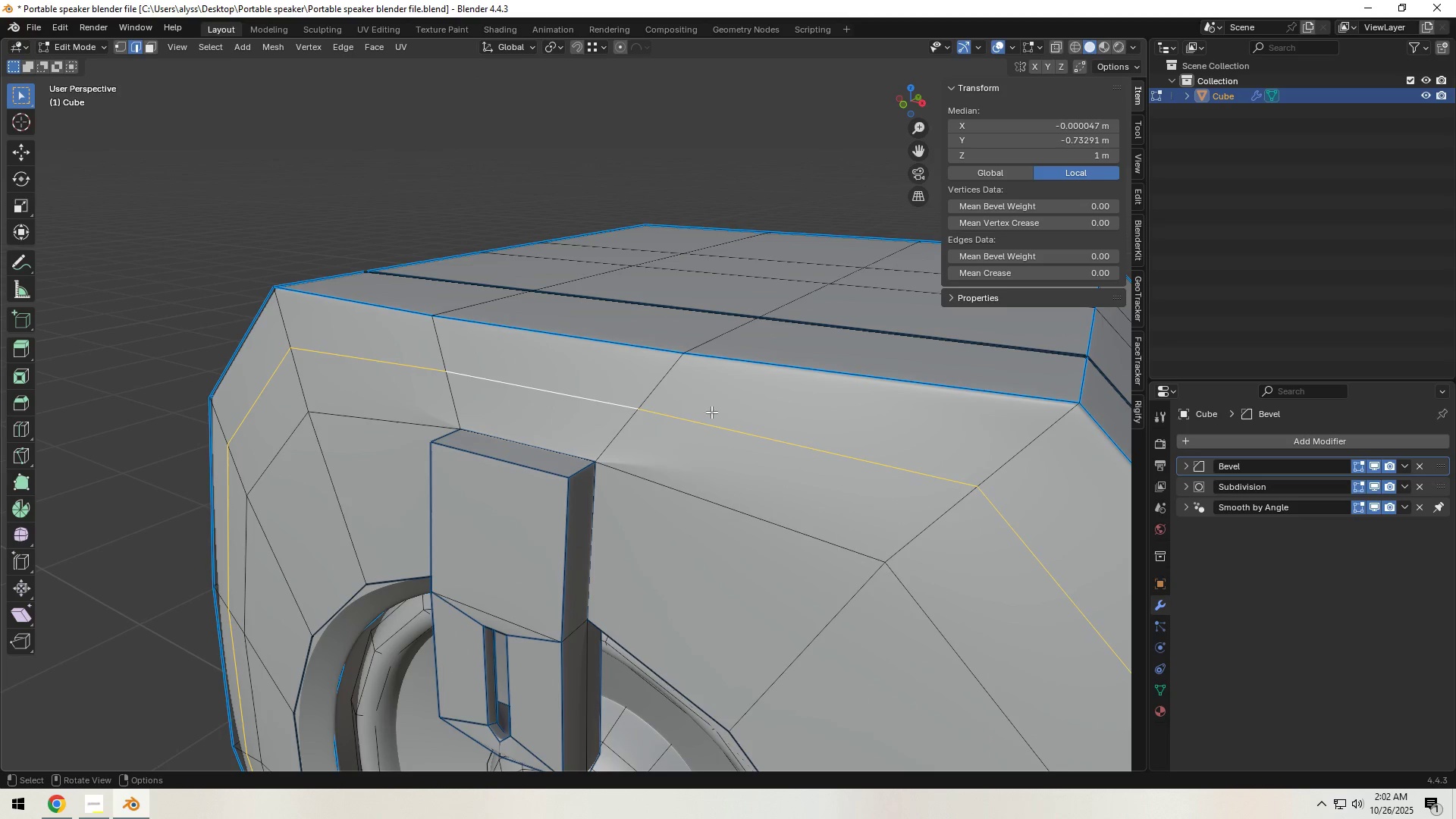 
left_click([617, 411])
 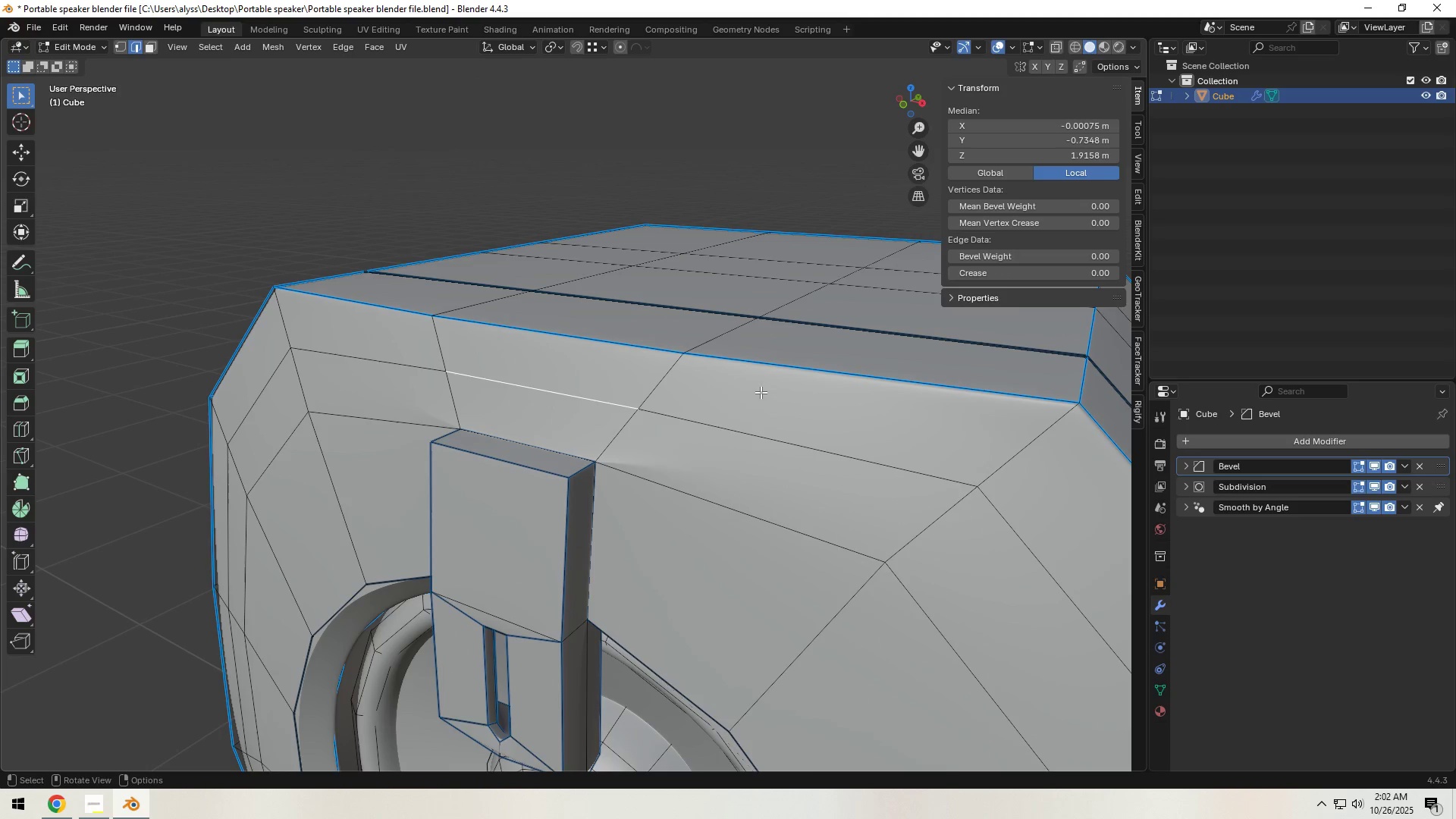 
type(gg)
 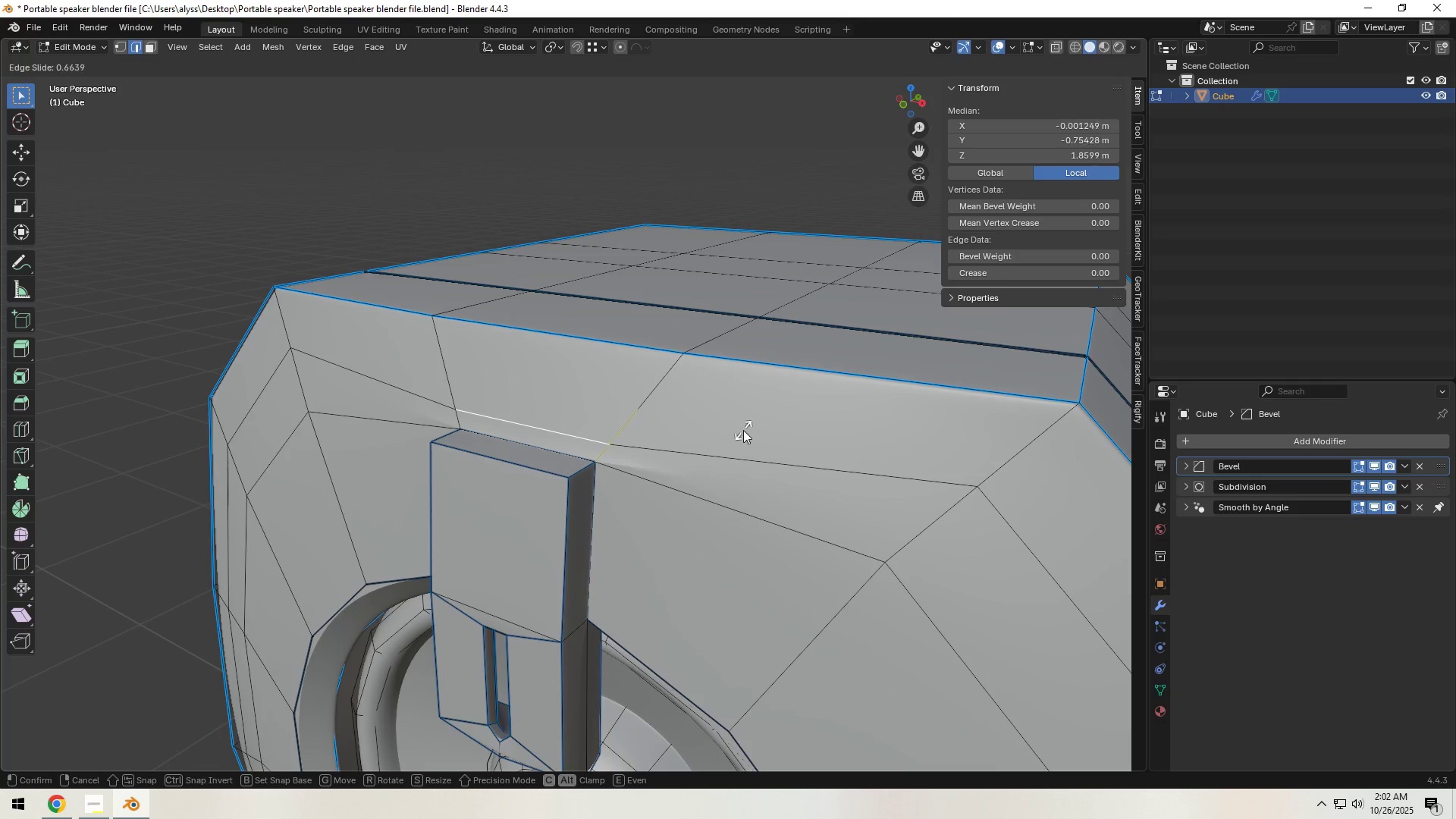 
right_click([743, 430])
 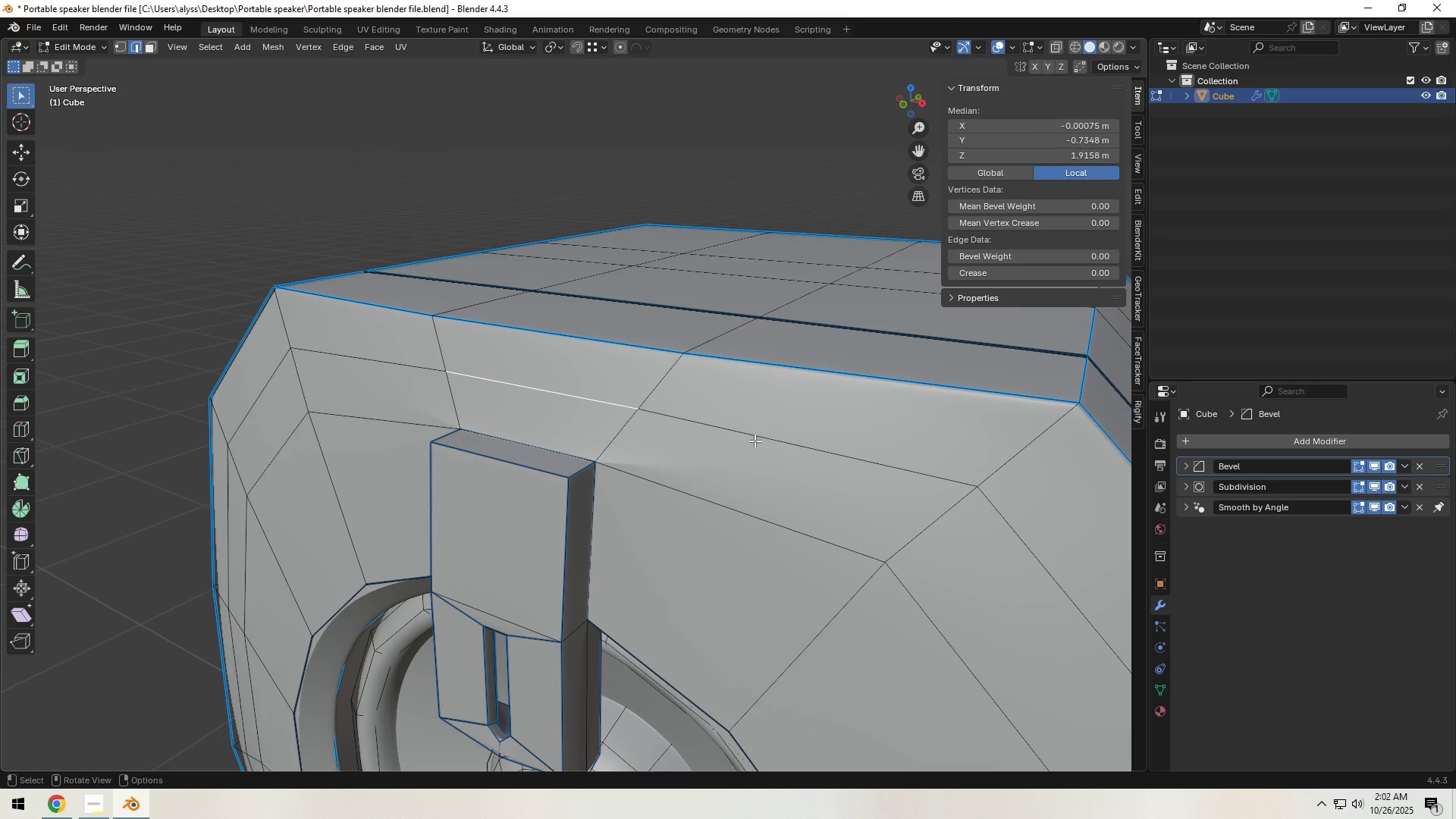 
left_click([755, 441])
 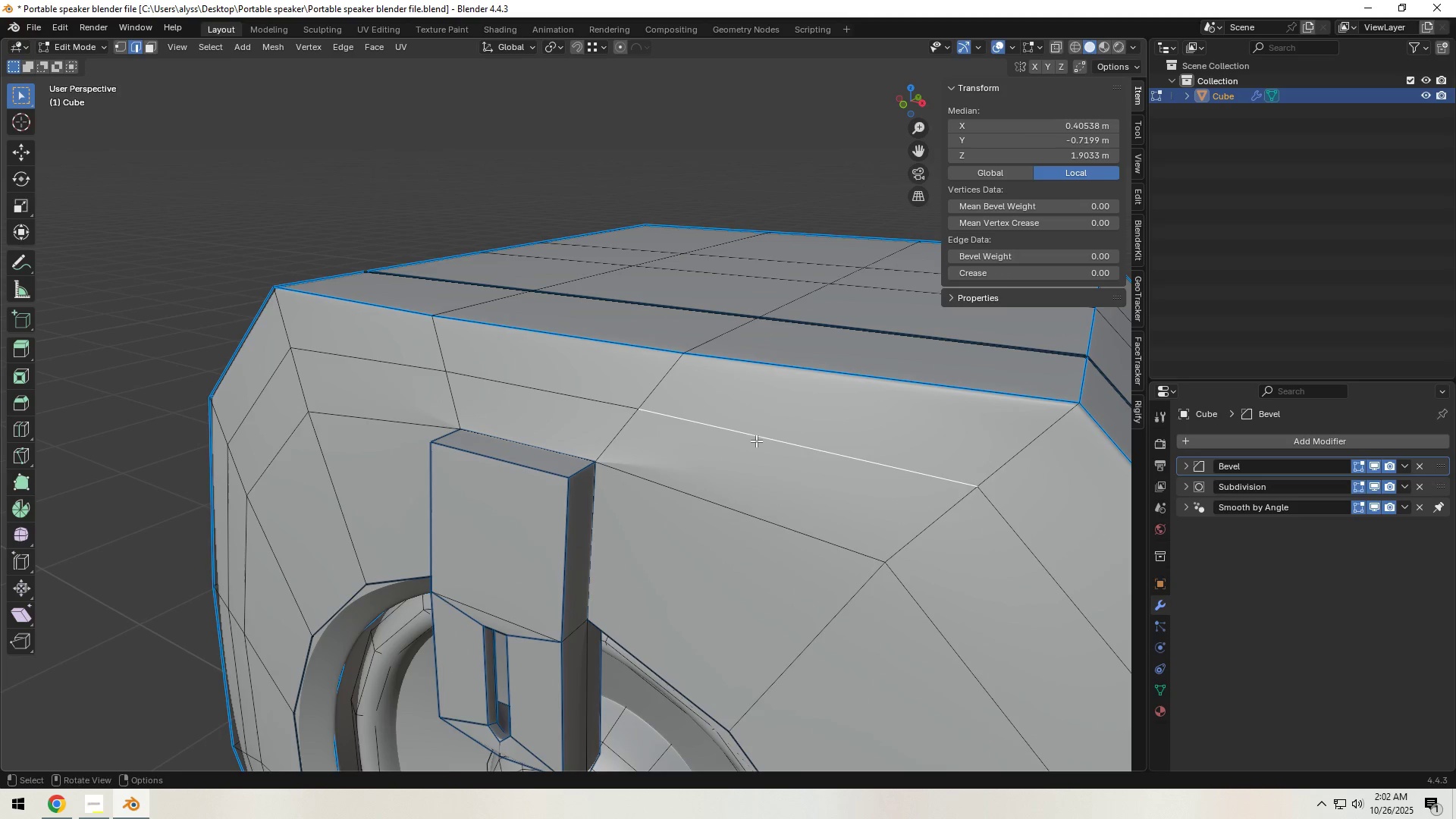 
type(gg)
 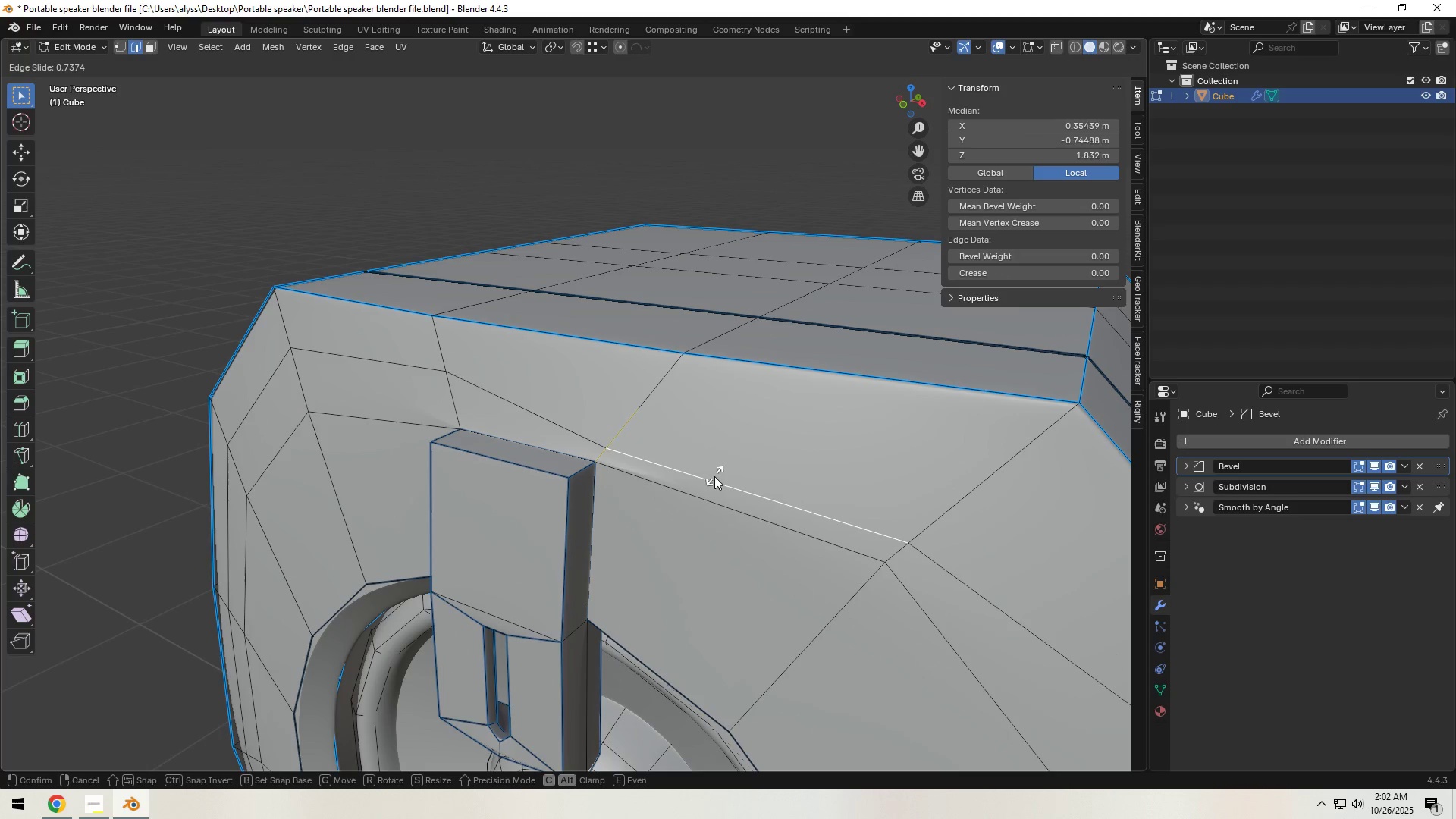 
right_click([714, 476])
 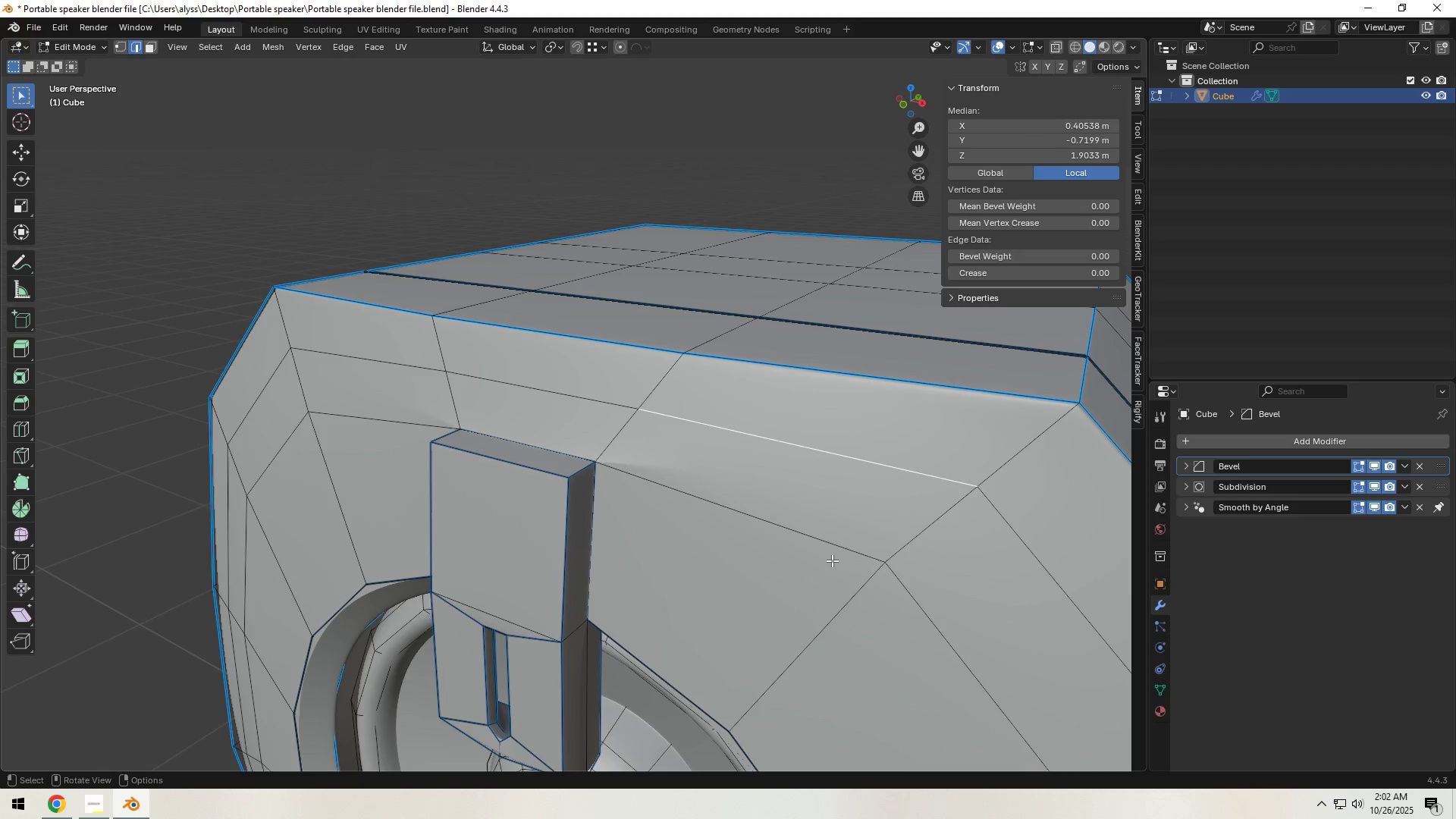 
scroll: coordinate [824, 563], scroll_direction: down, amount: 2.0
 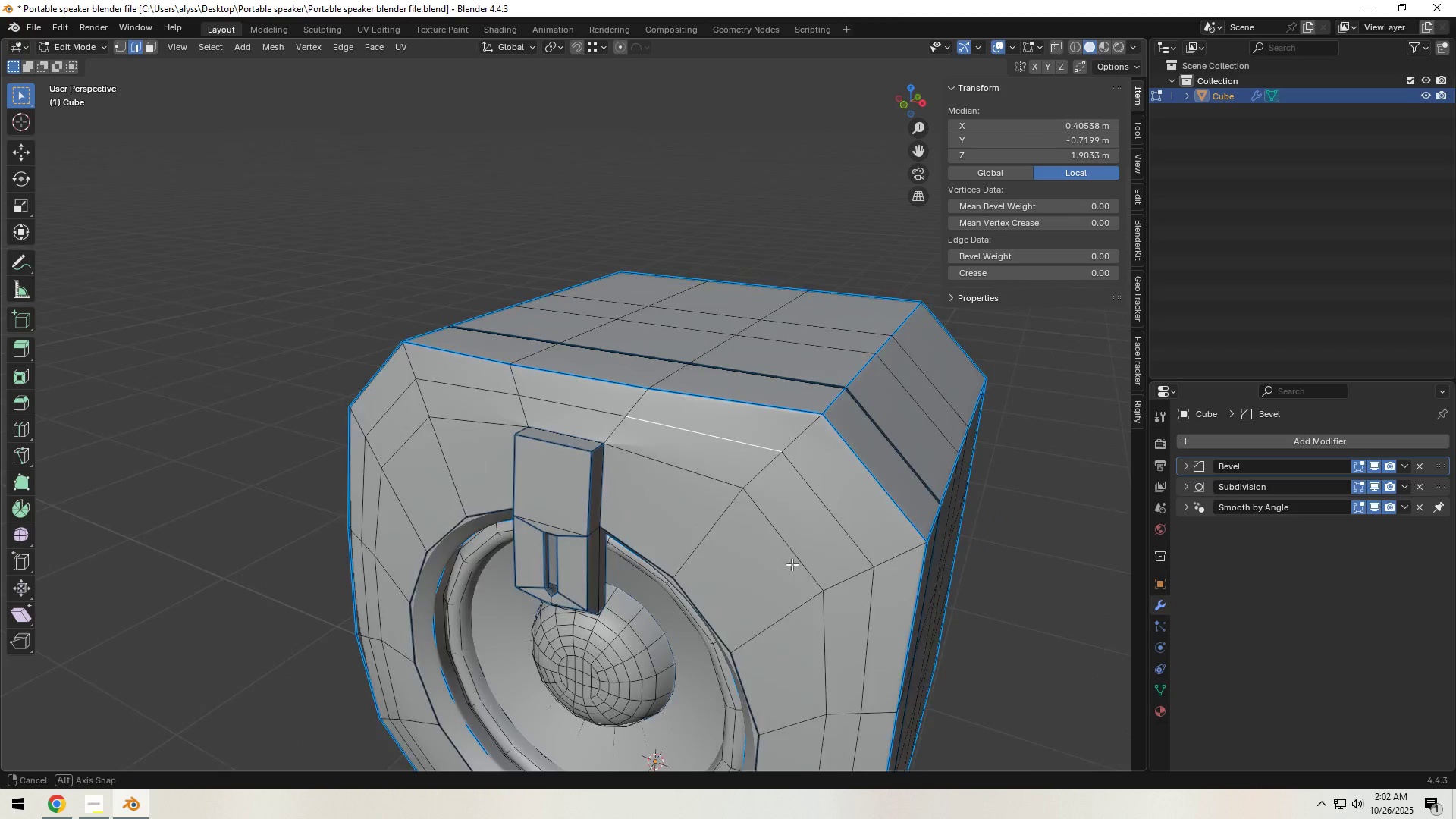 
scroll: coordinate [632, 544], scroll_direction: up, amount: 3.0
 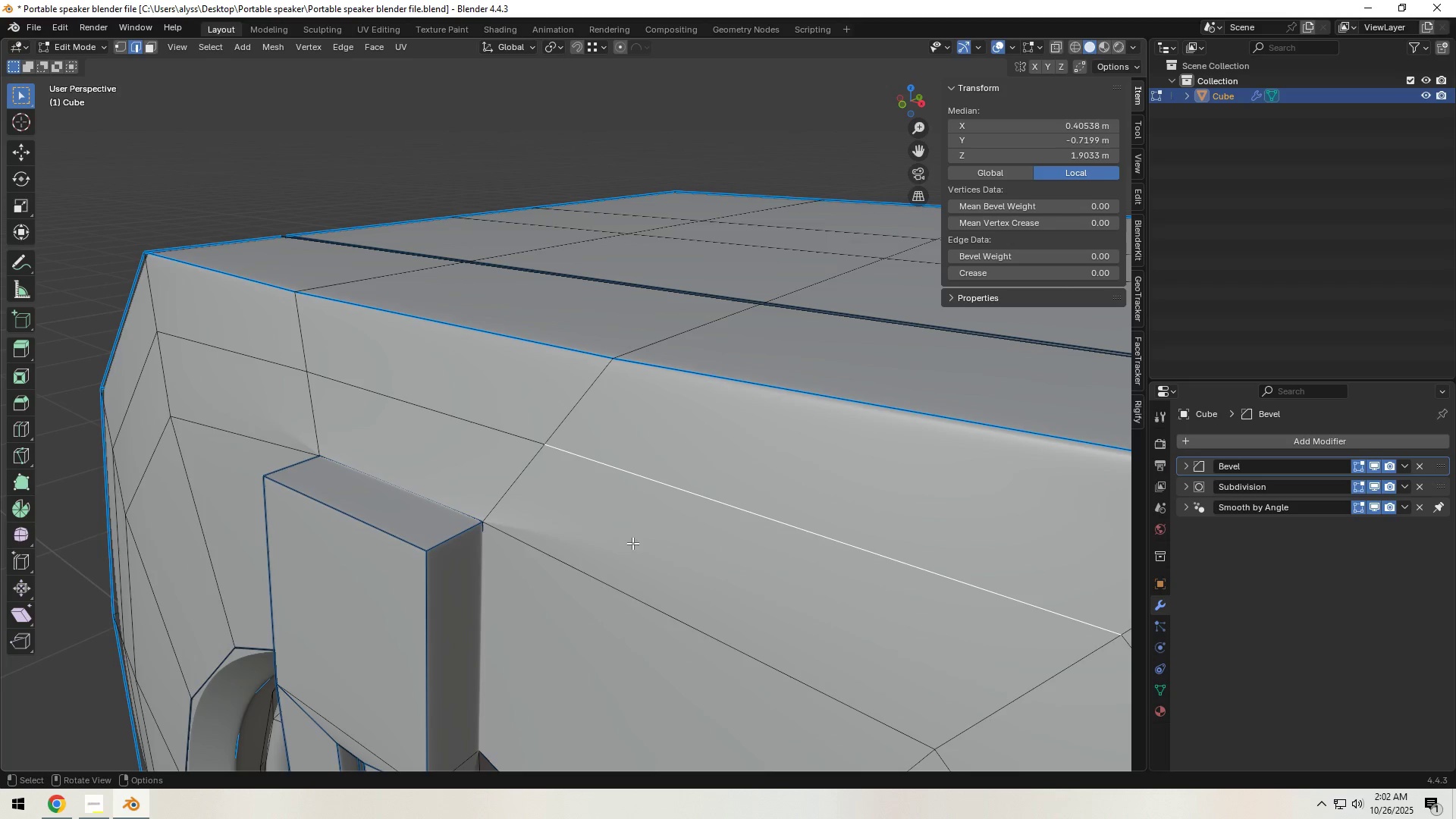 
hold_key(key=ShiftLeft, duration=0.78)
 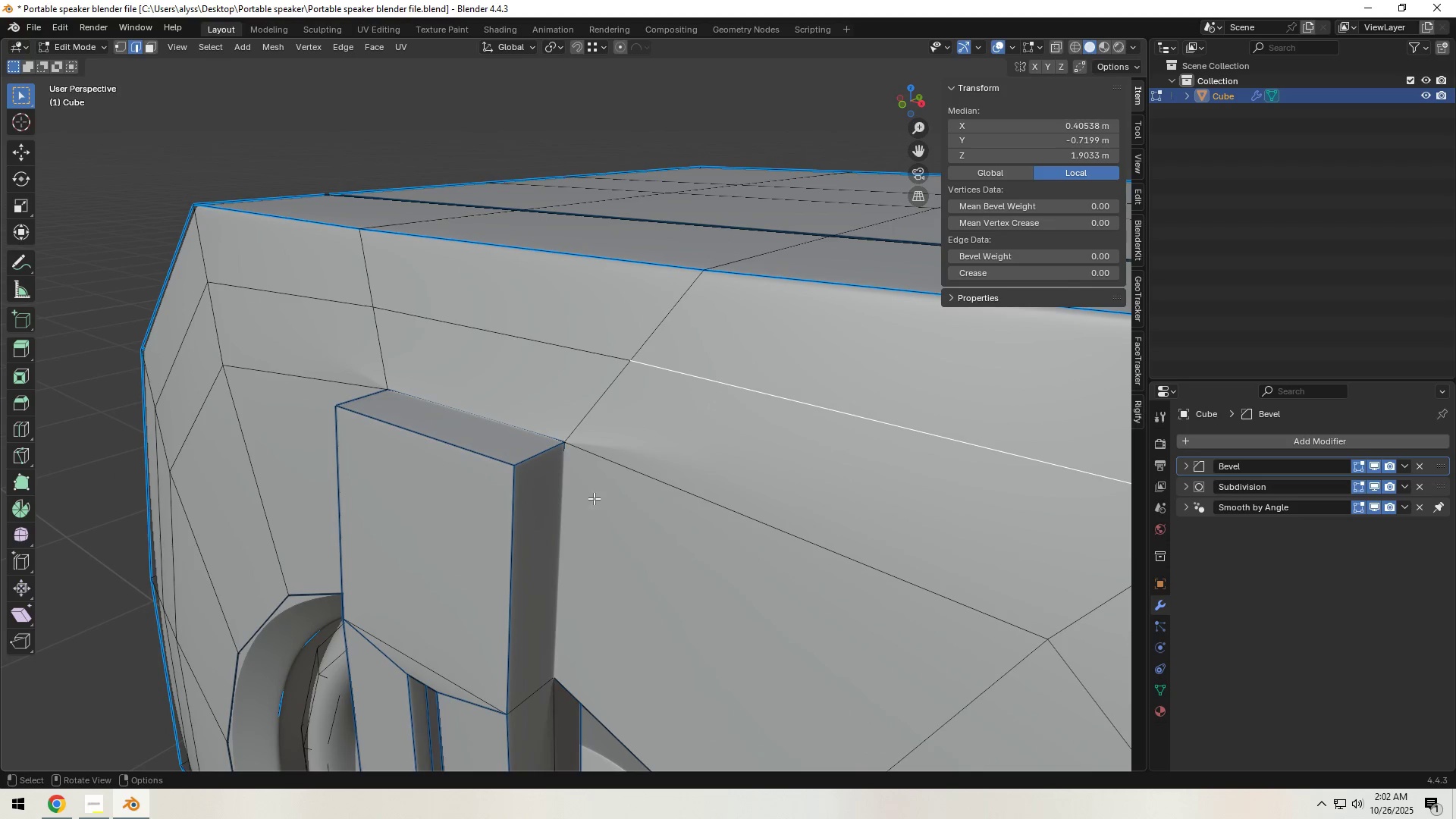 
left_click([578, 417])
 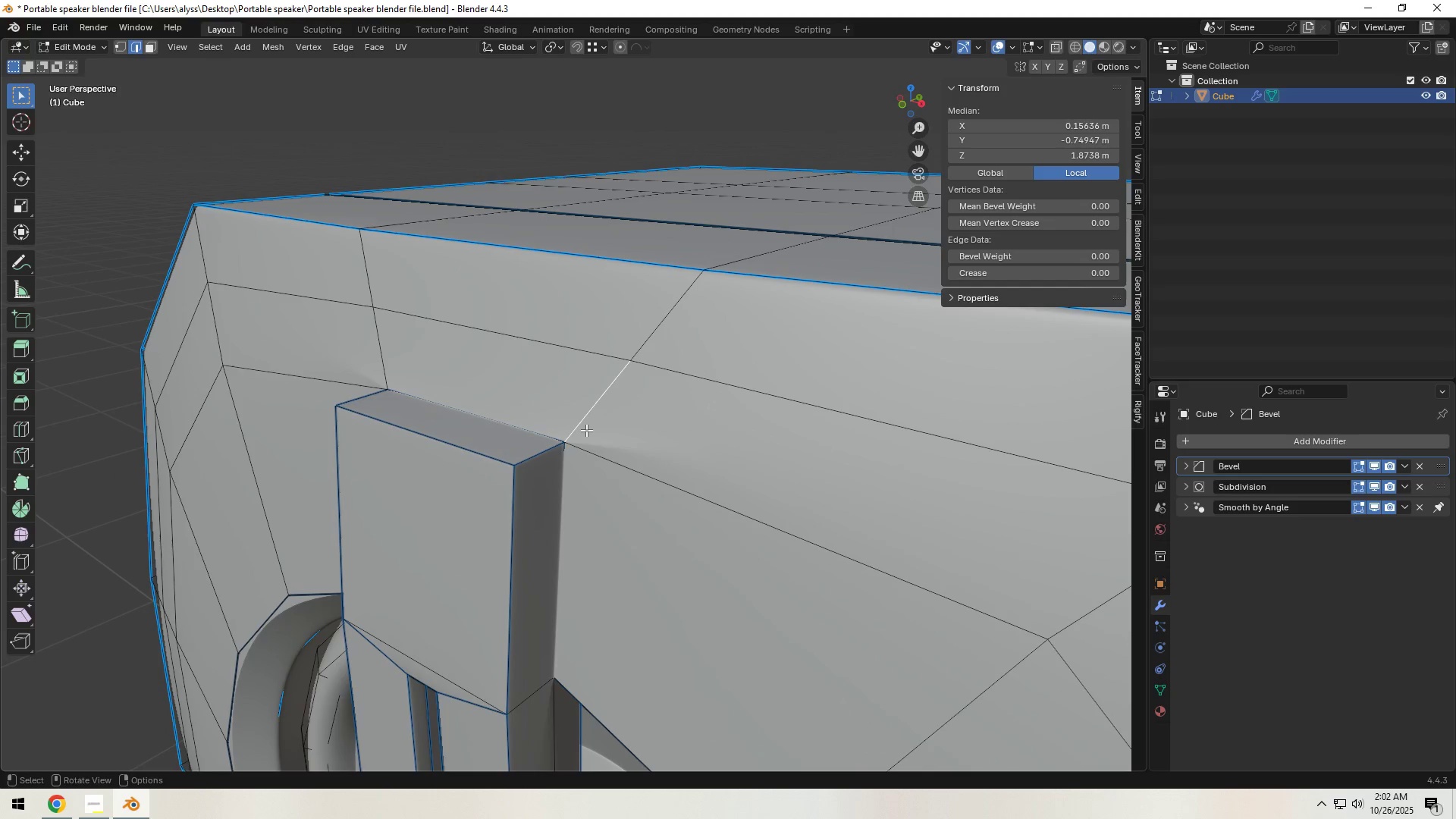 
hold_key(key=ShiftLeft, duration=0.74)
left_click([602, 455])
 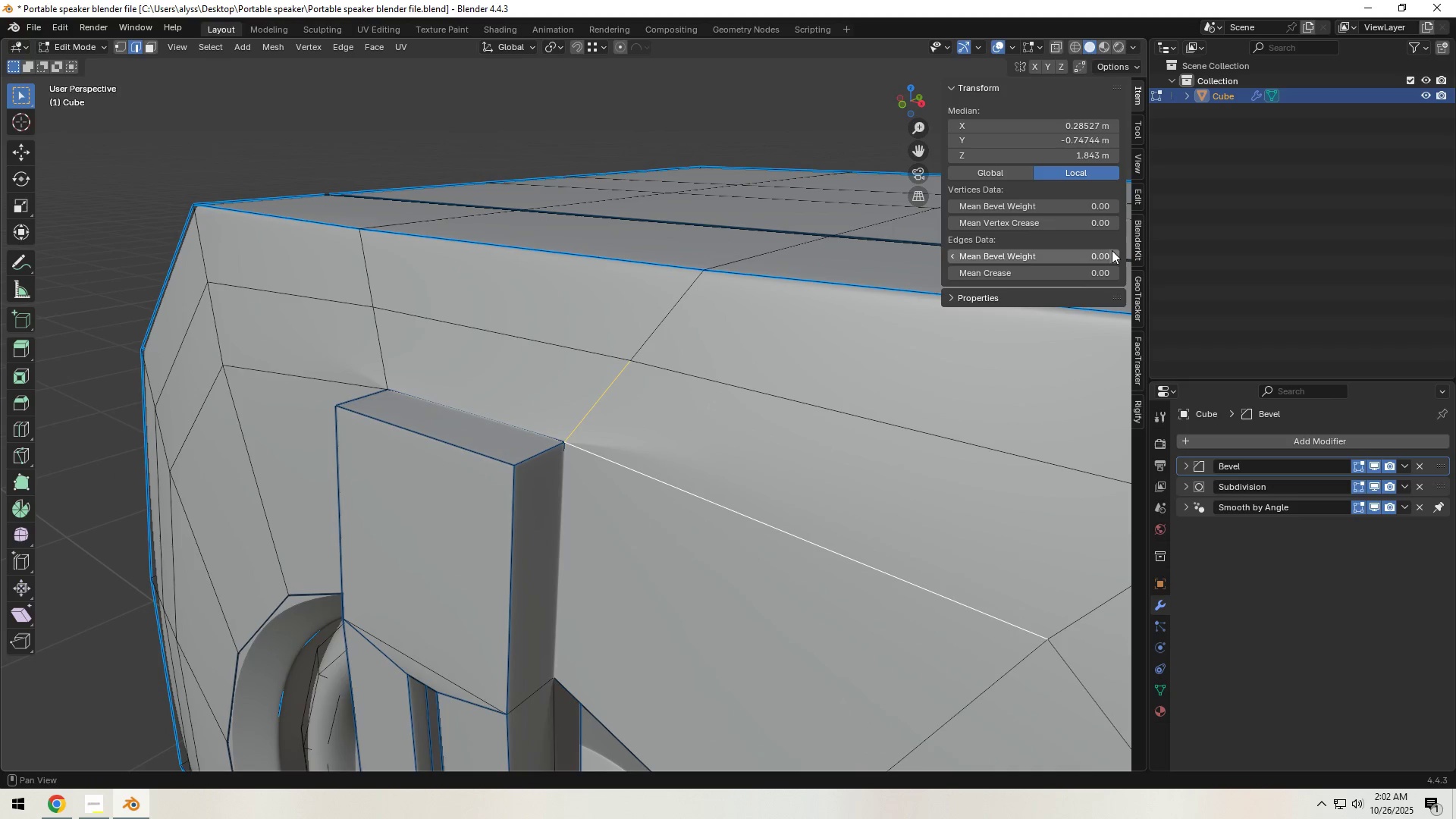 
left_click([1115, 256])
 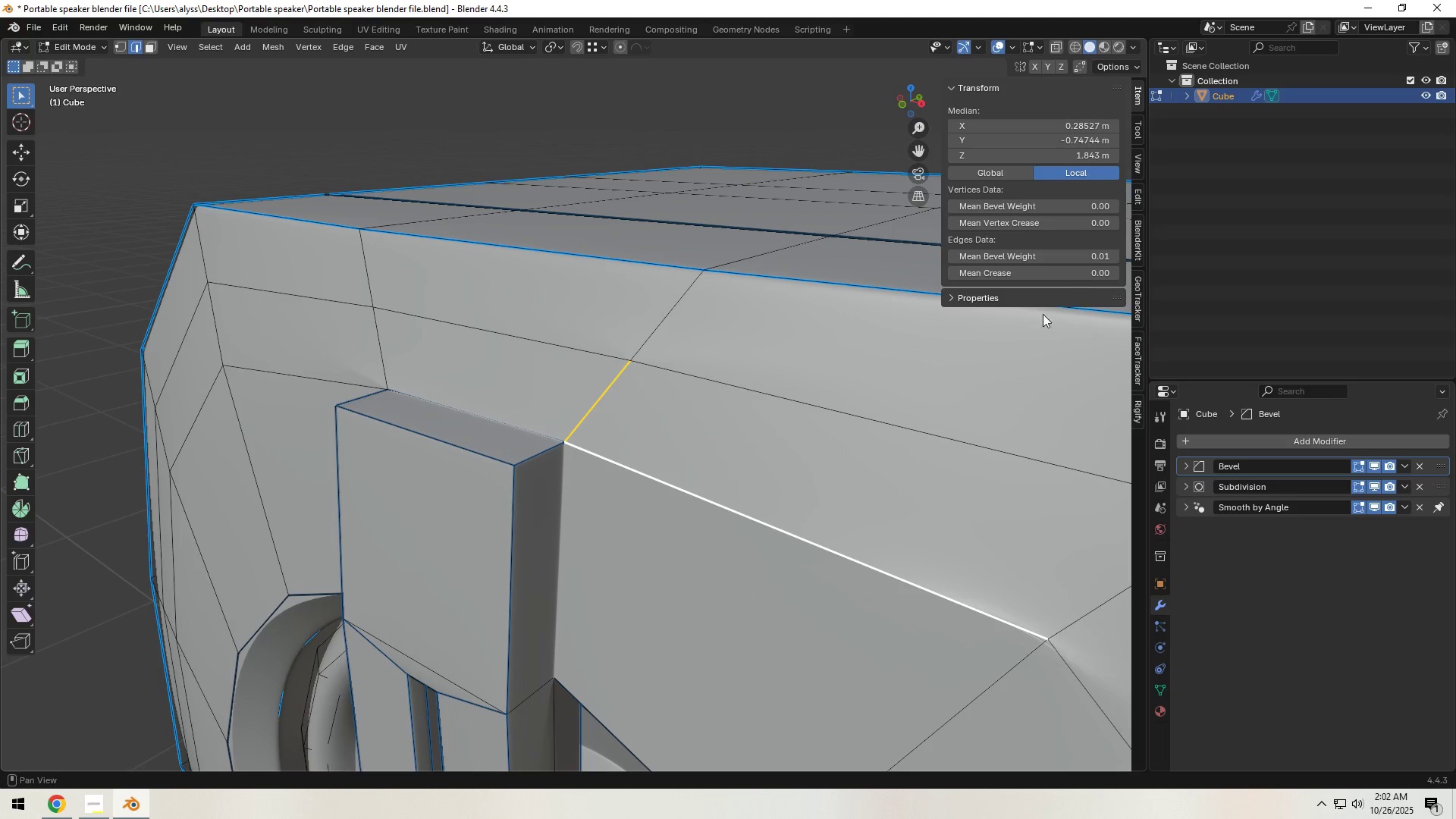 
scroll: coordinate [939, 384], scroll_direction: down, amount: 3.0
 